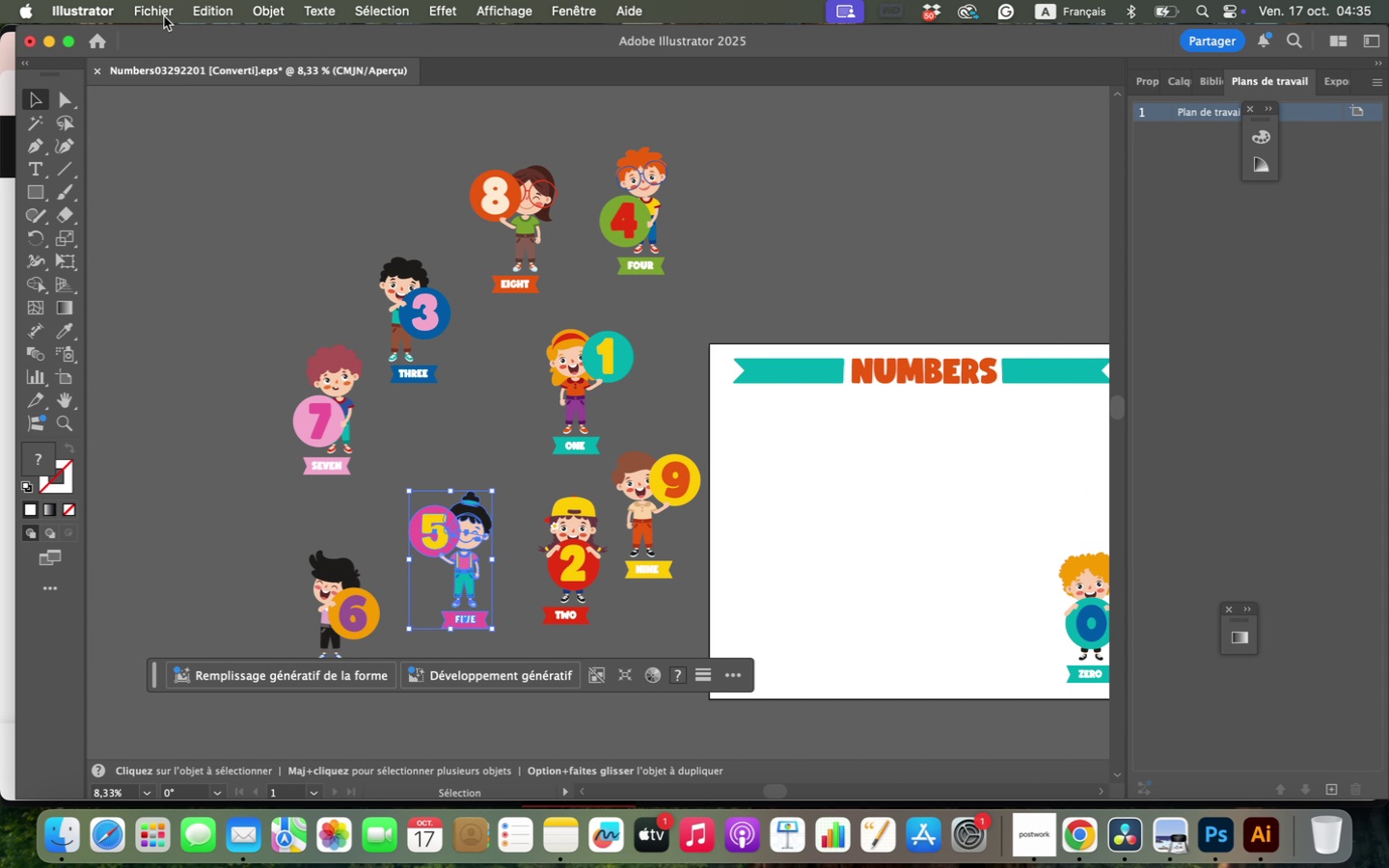 
left_click([164, 16])
 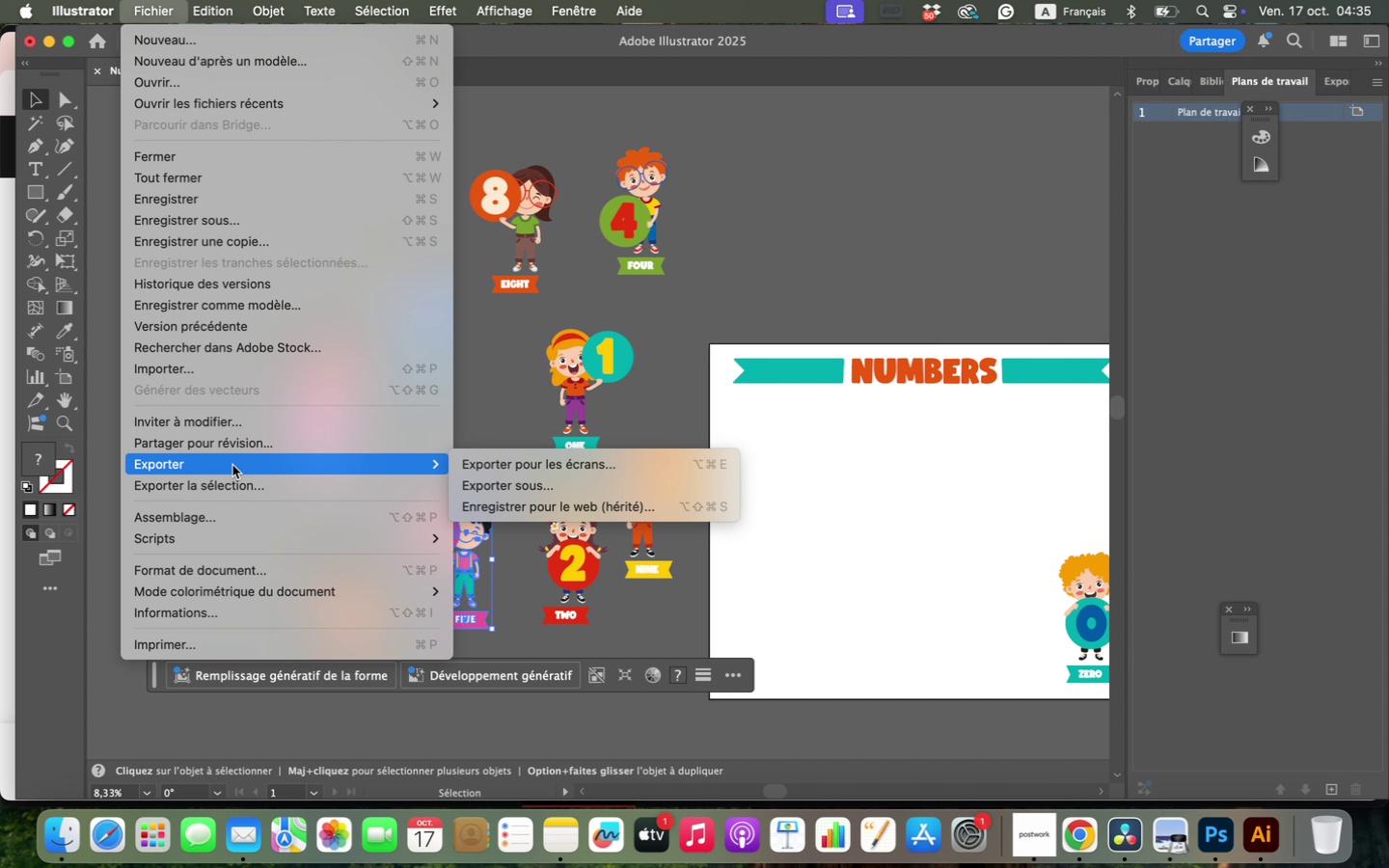 
left_click([235, 483])
 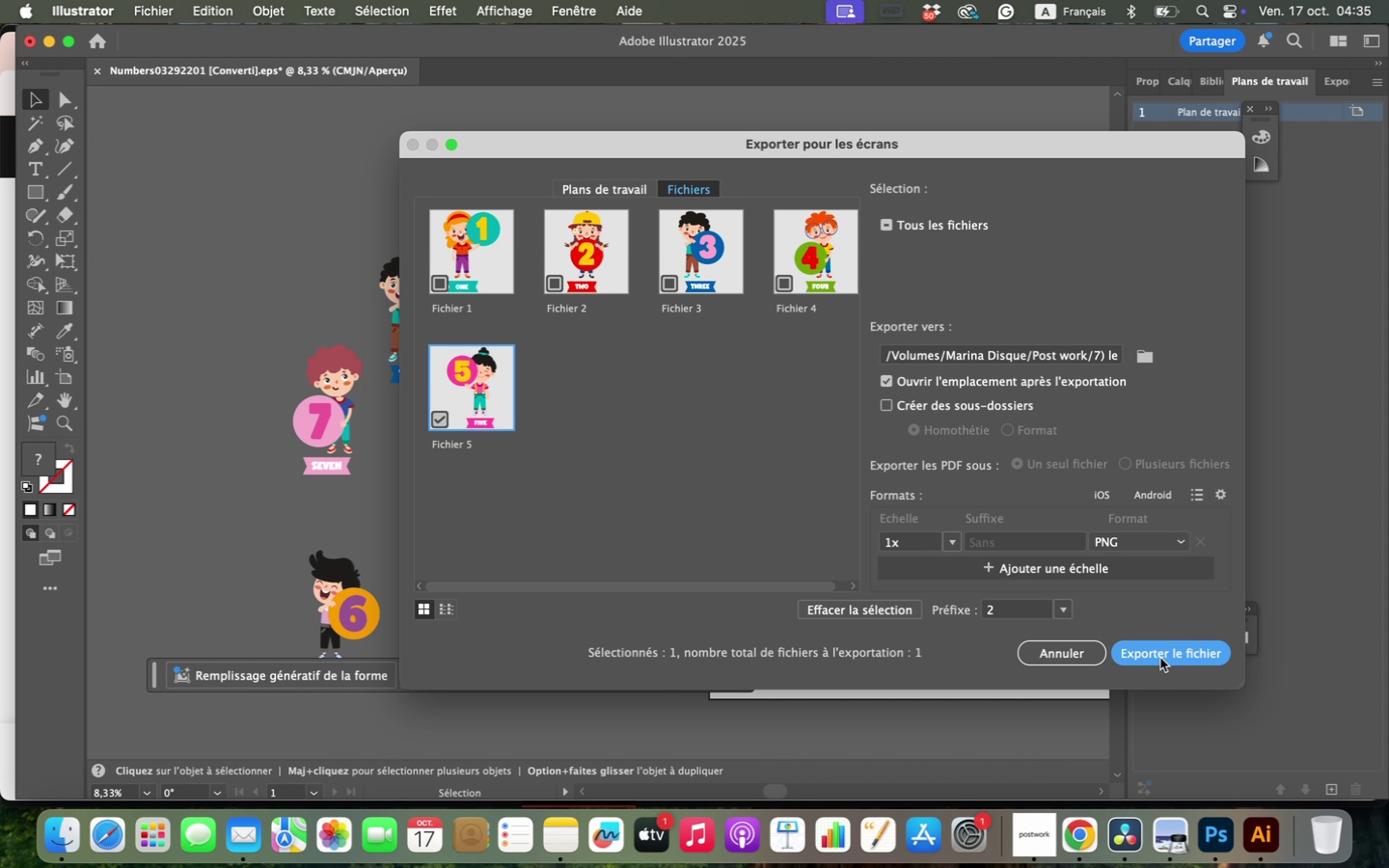 
left_click([1158, 662])
 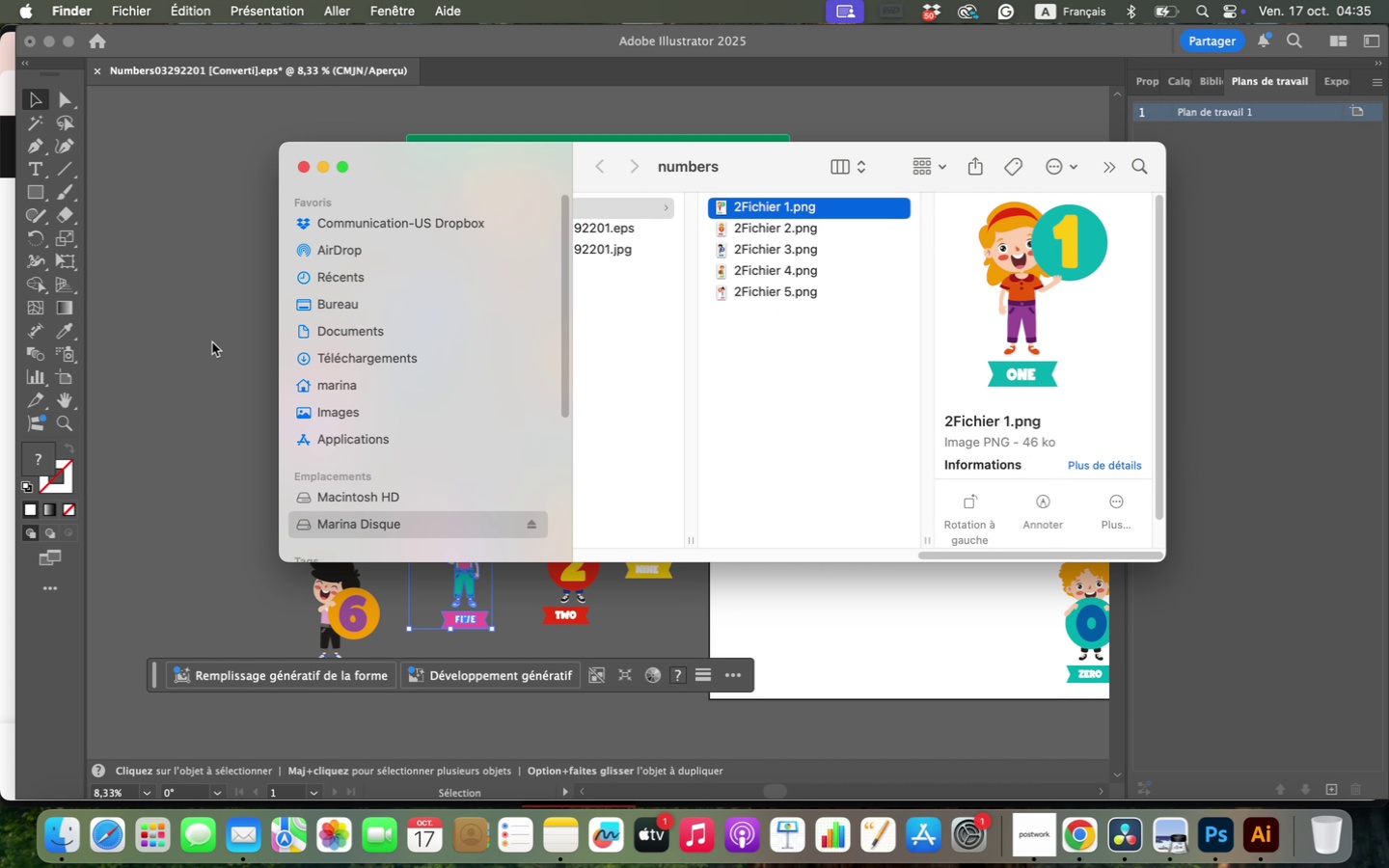 
left_click([192, 337])
 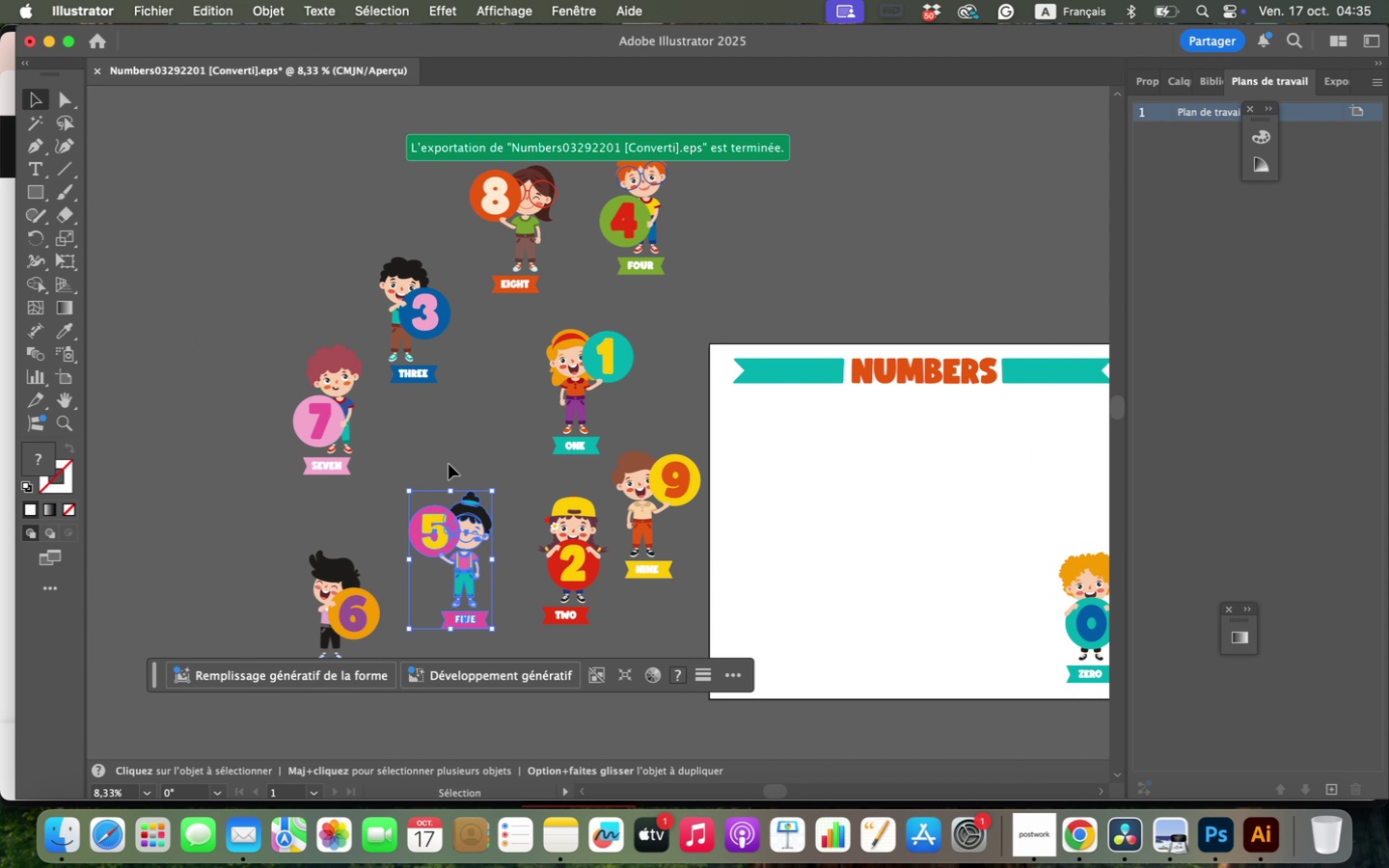 
left_click([352, 584])
 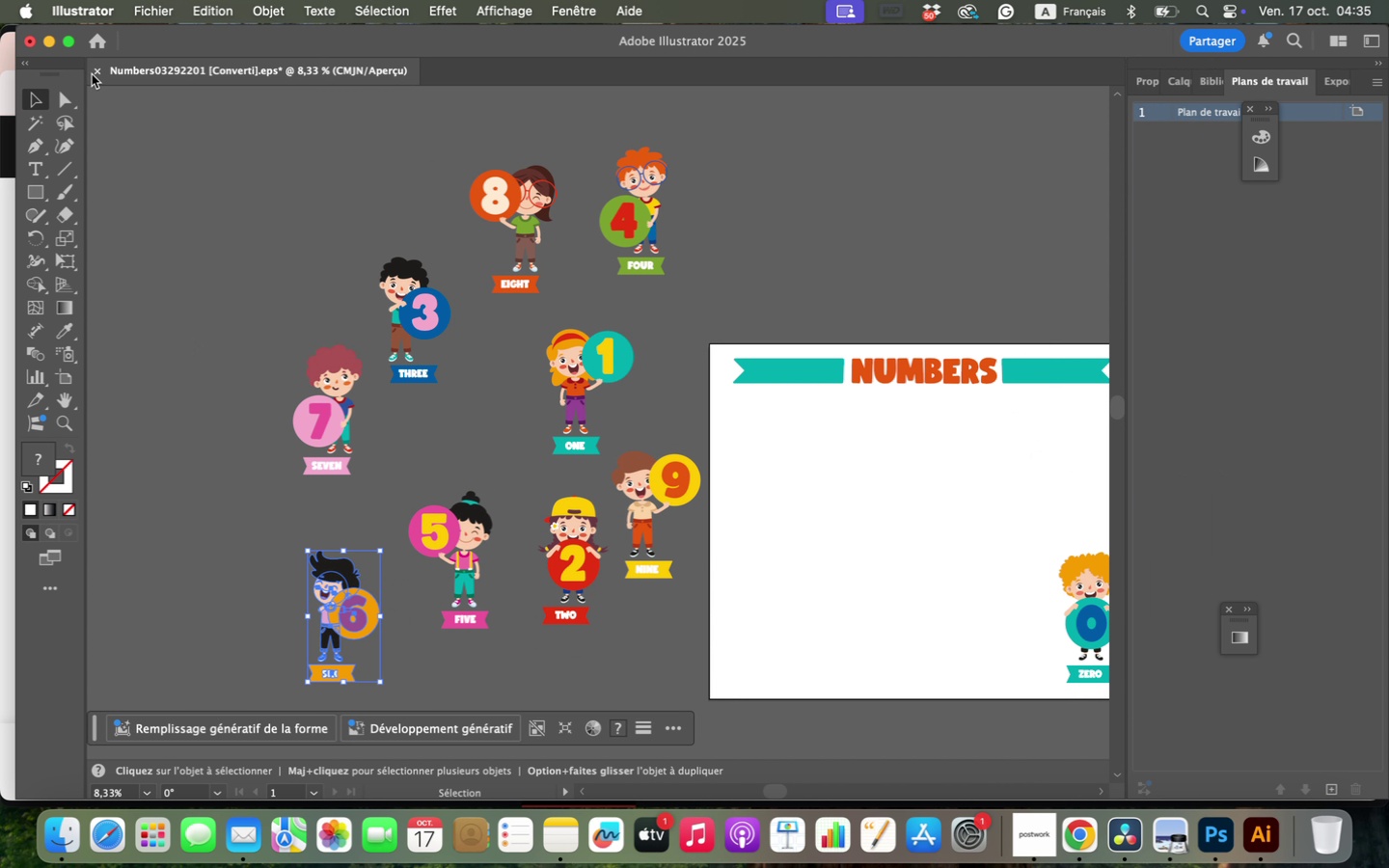 
left_click([142, 0])
 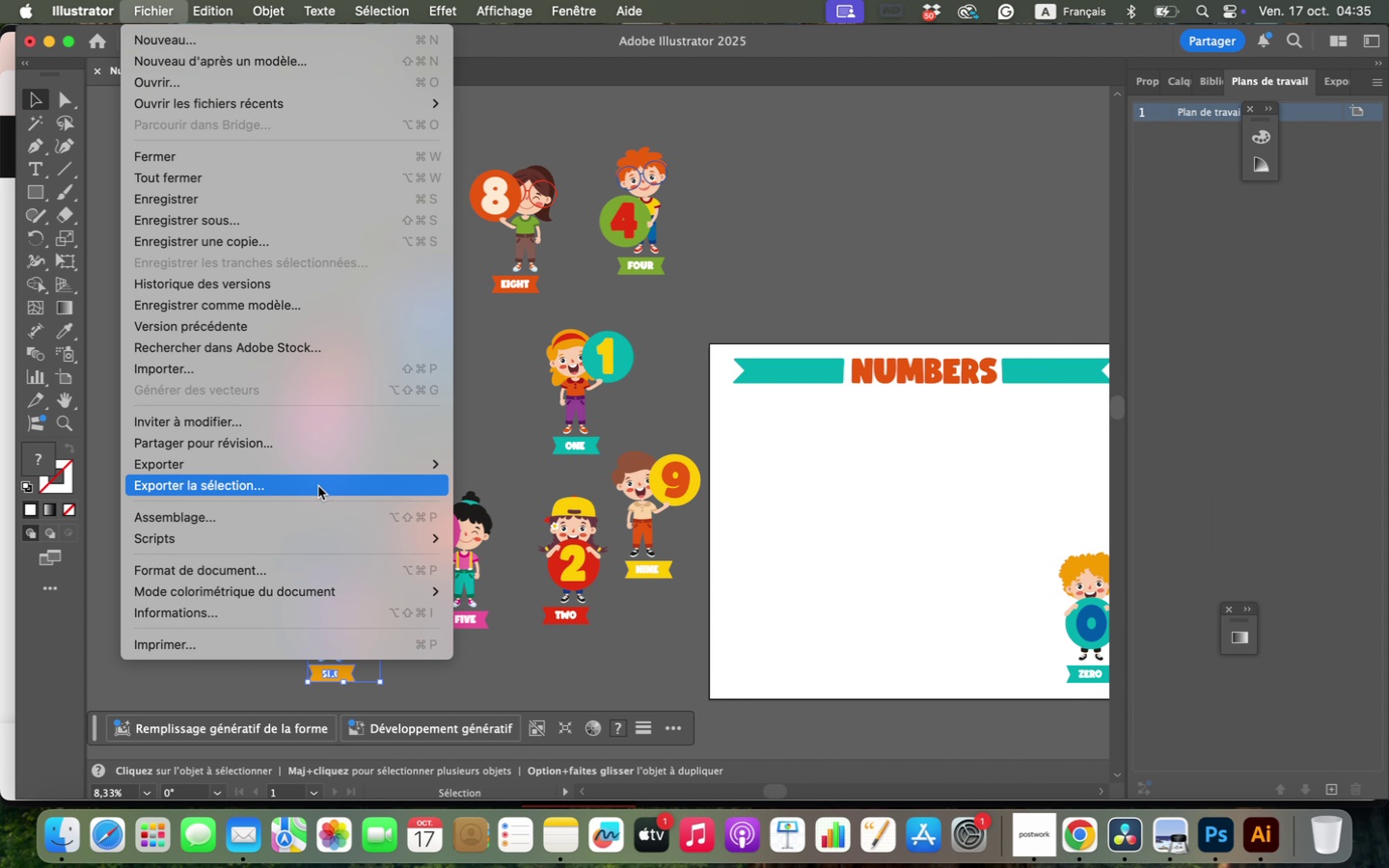 
left_click([318, 486])
 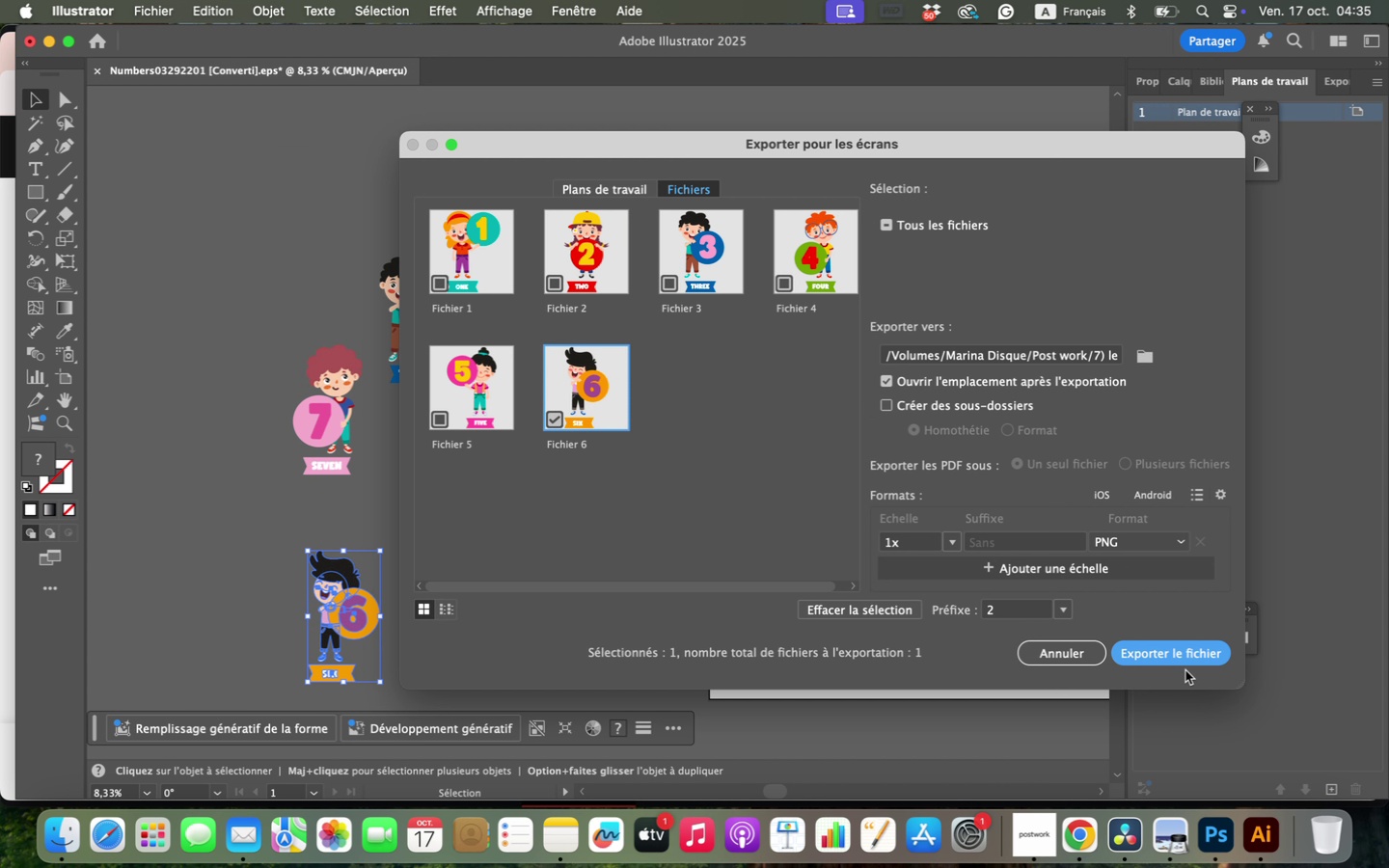 
left_click([1181, 659])
 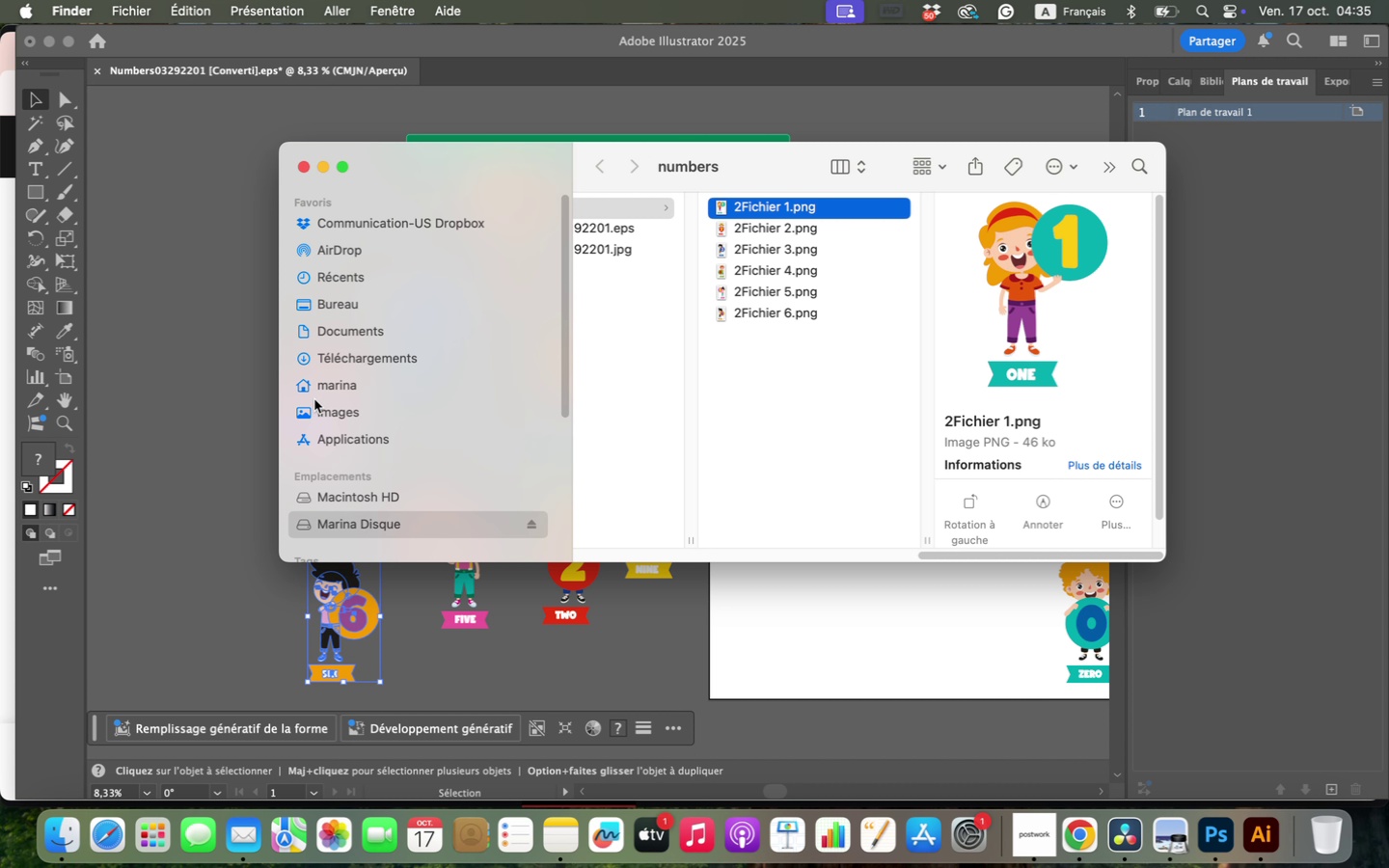 
left_click([240, 399])
 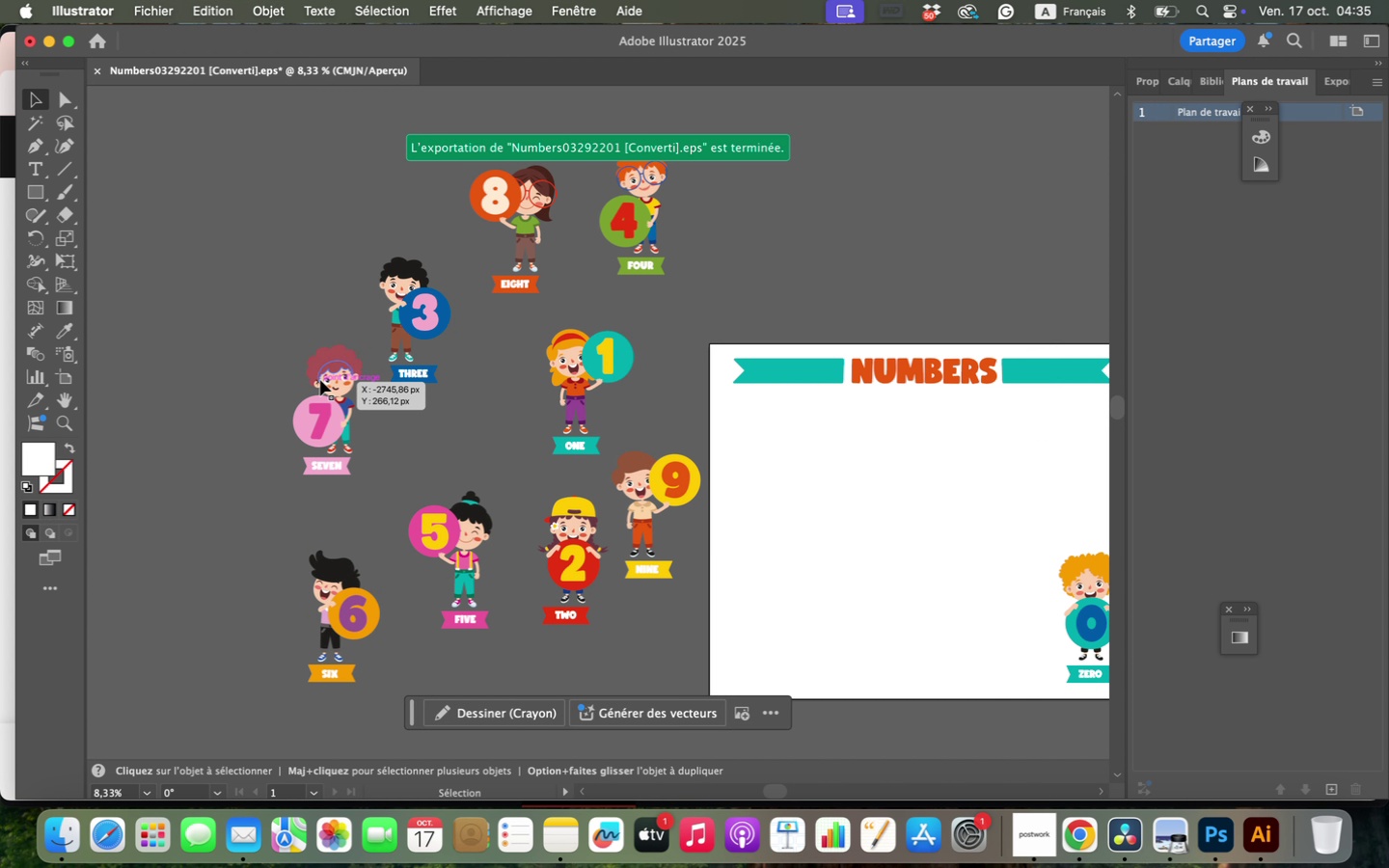 
double_click([320, 380])
 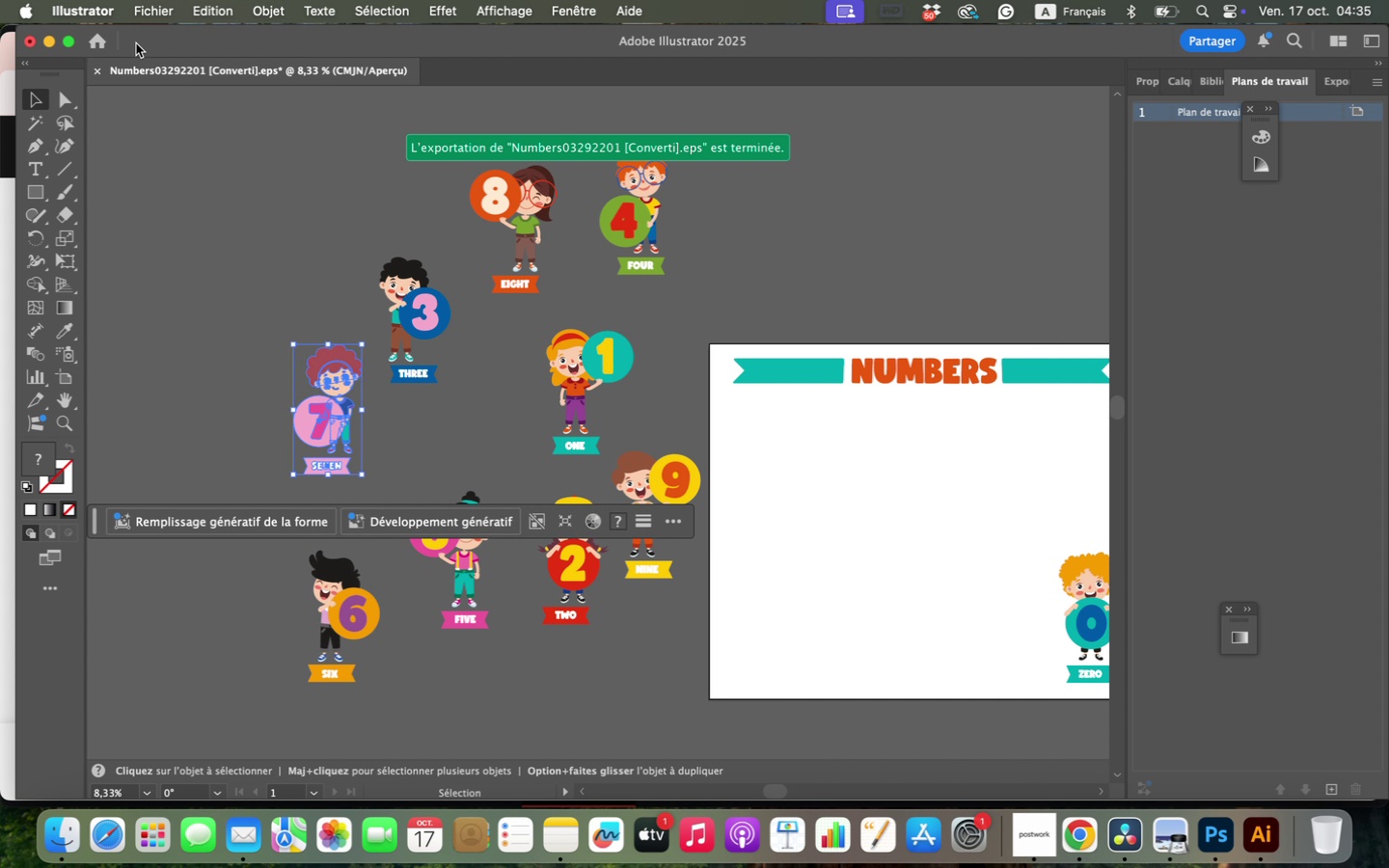 
left_click([140, 0])
 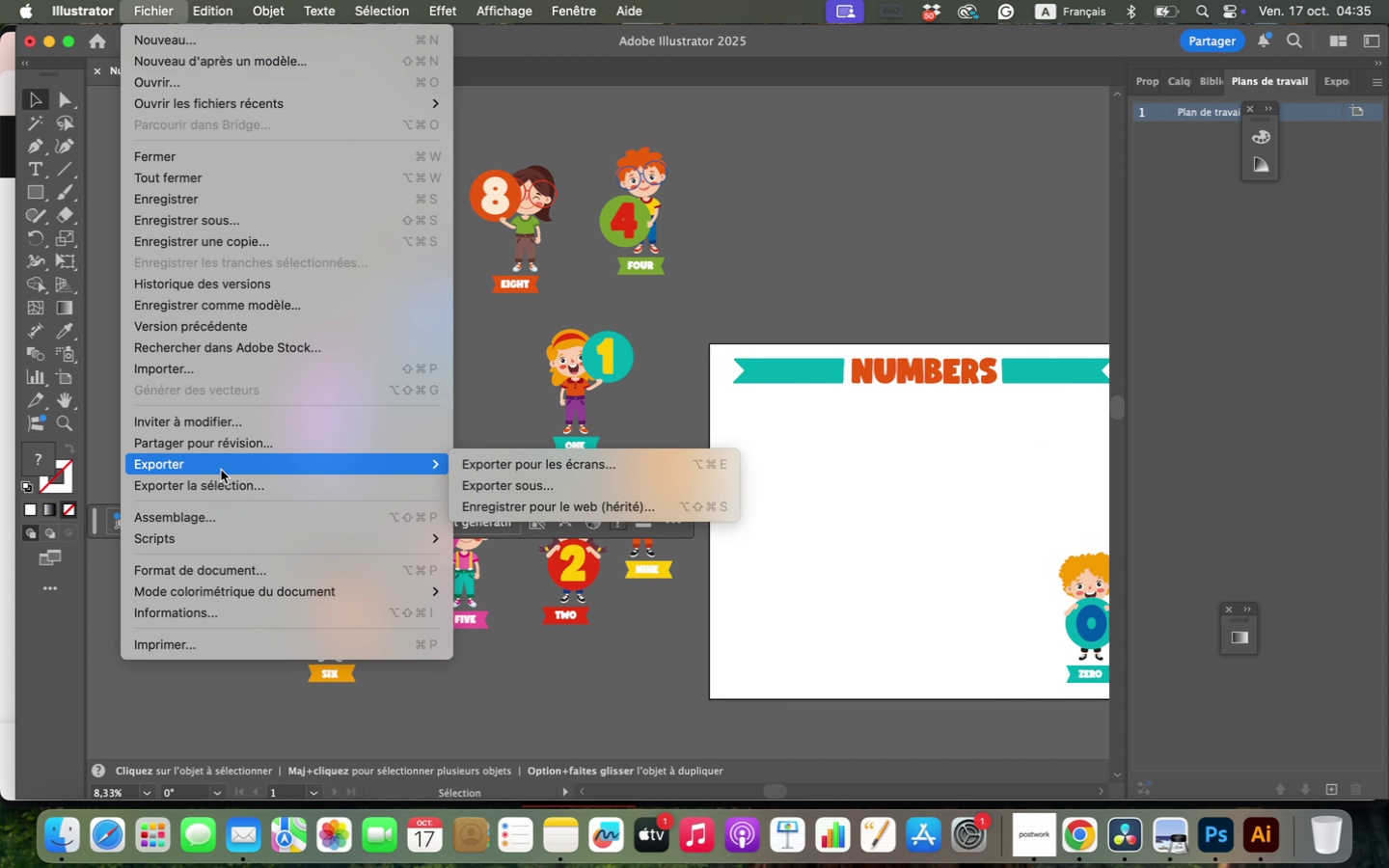 
left_click([218, 486])
 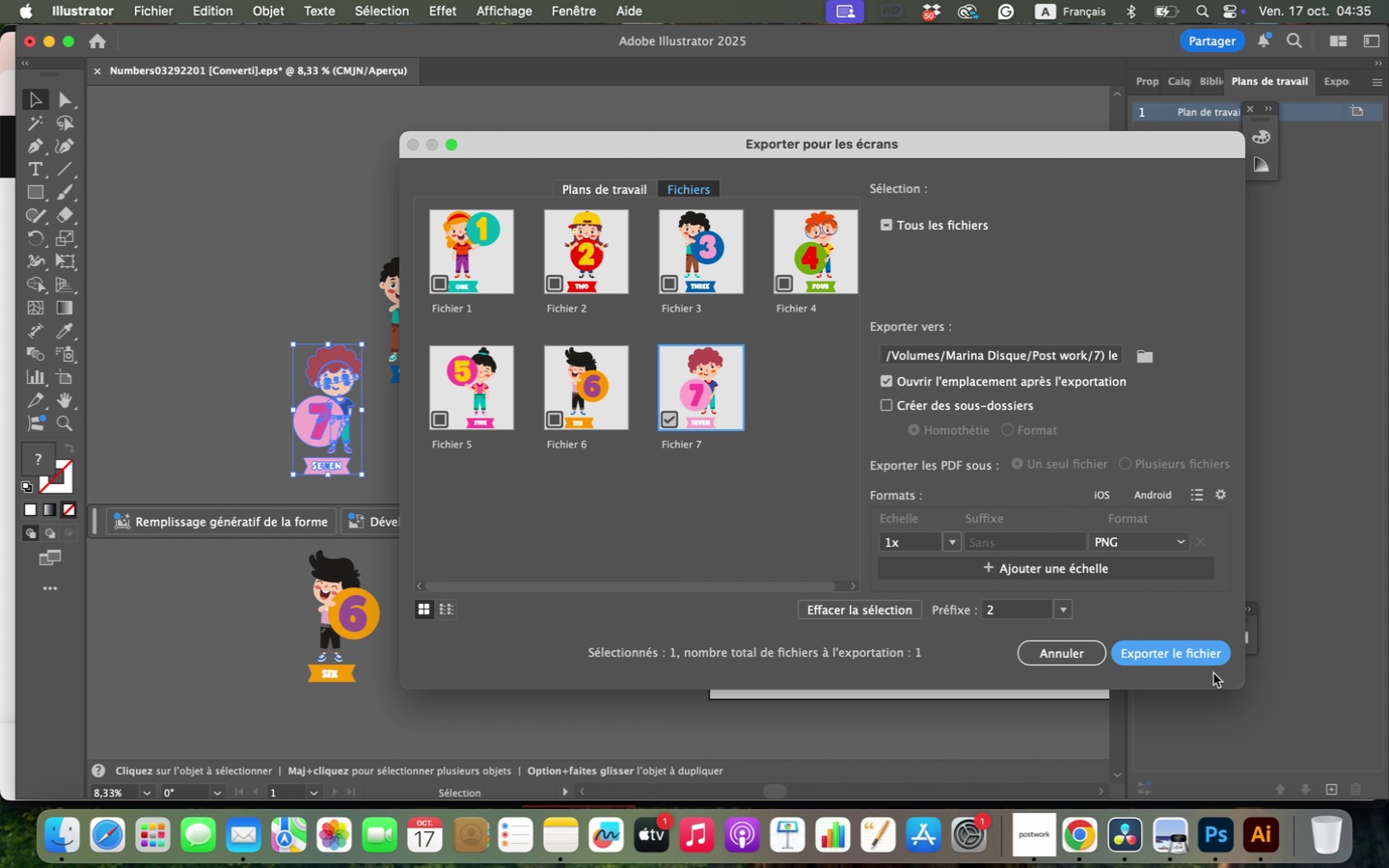 
left_click([1205, 660])
 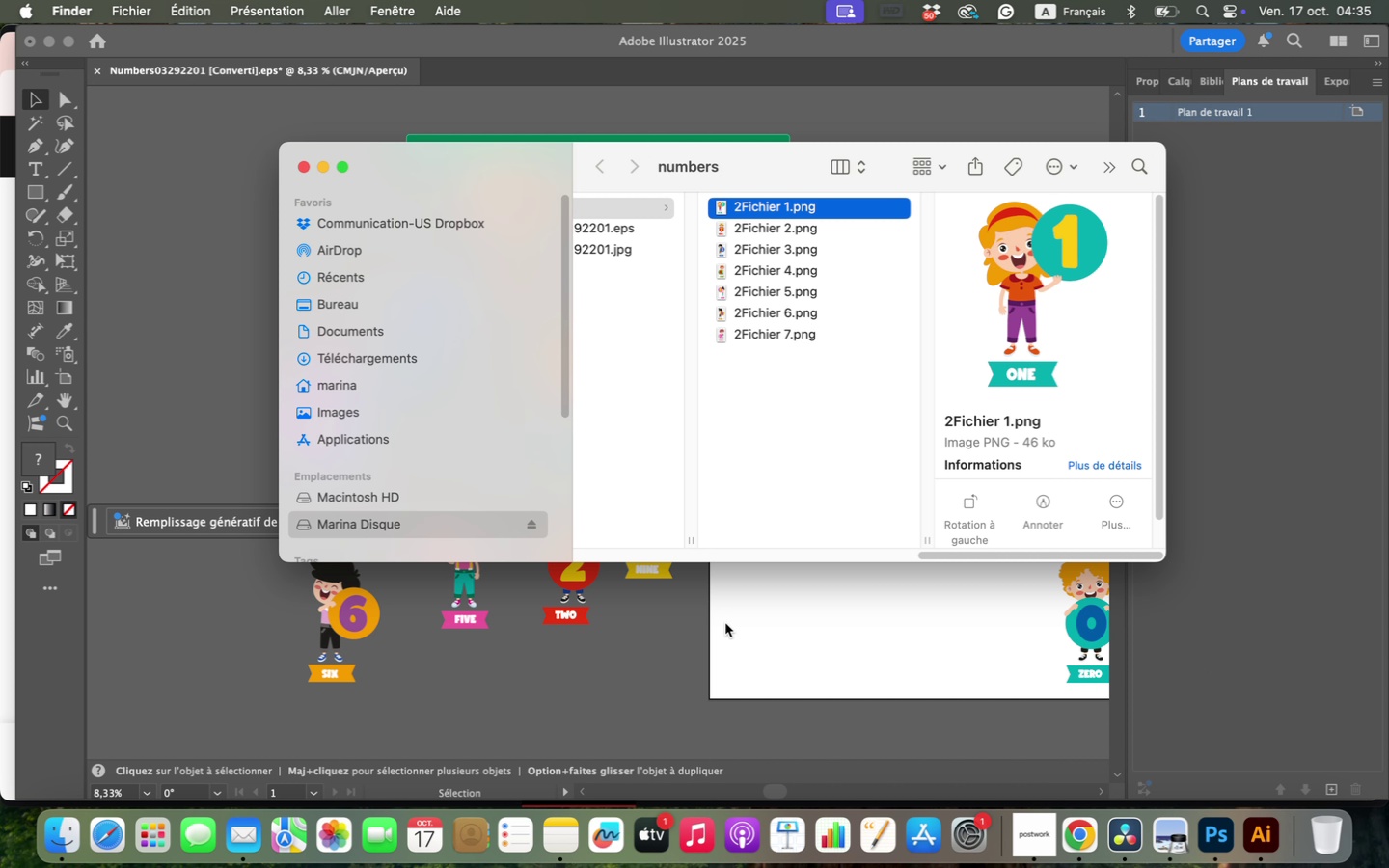 
left_click([691, 628])
 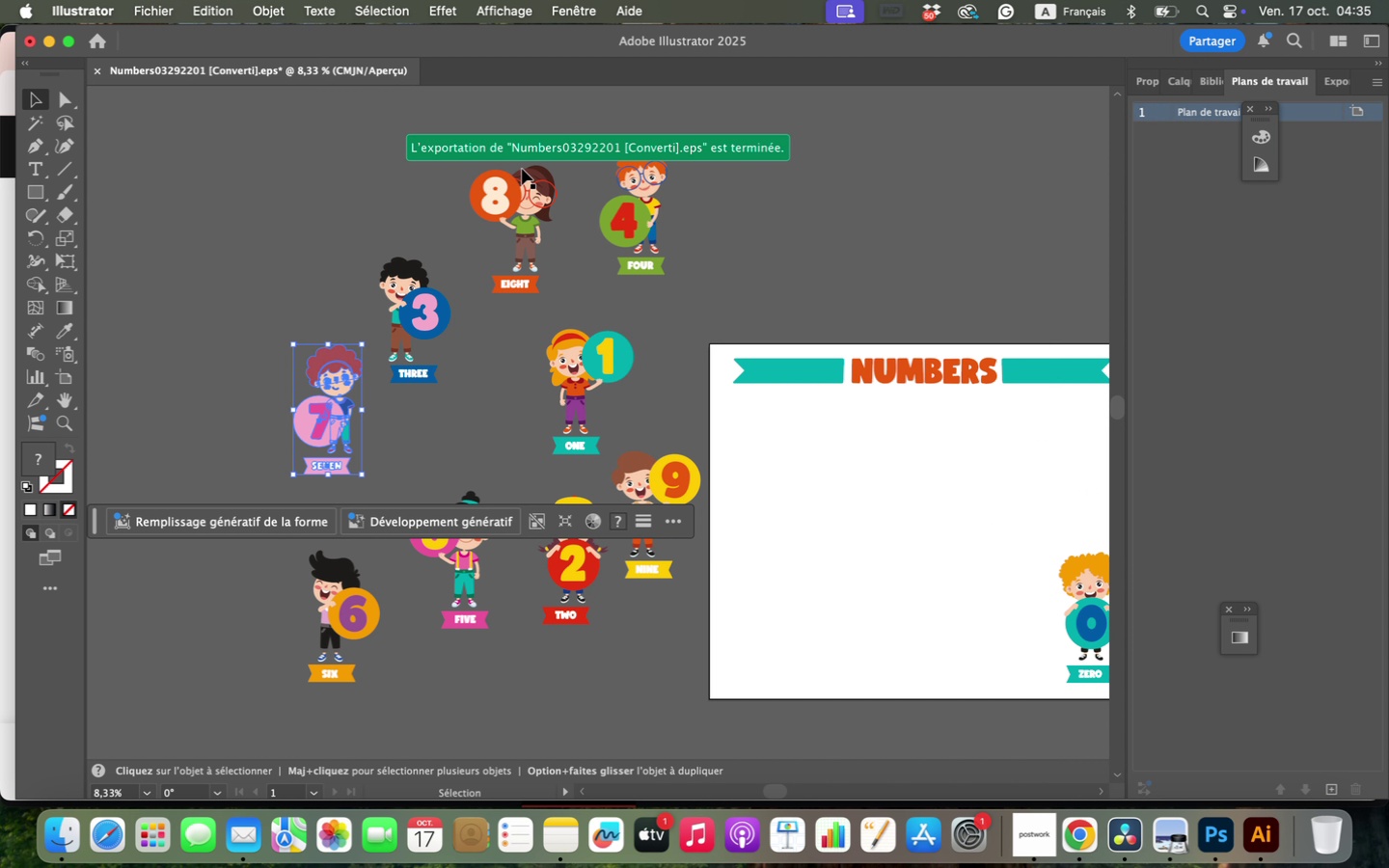 
left_click([510, 182])
 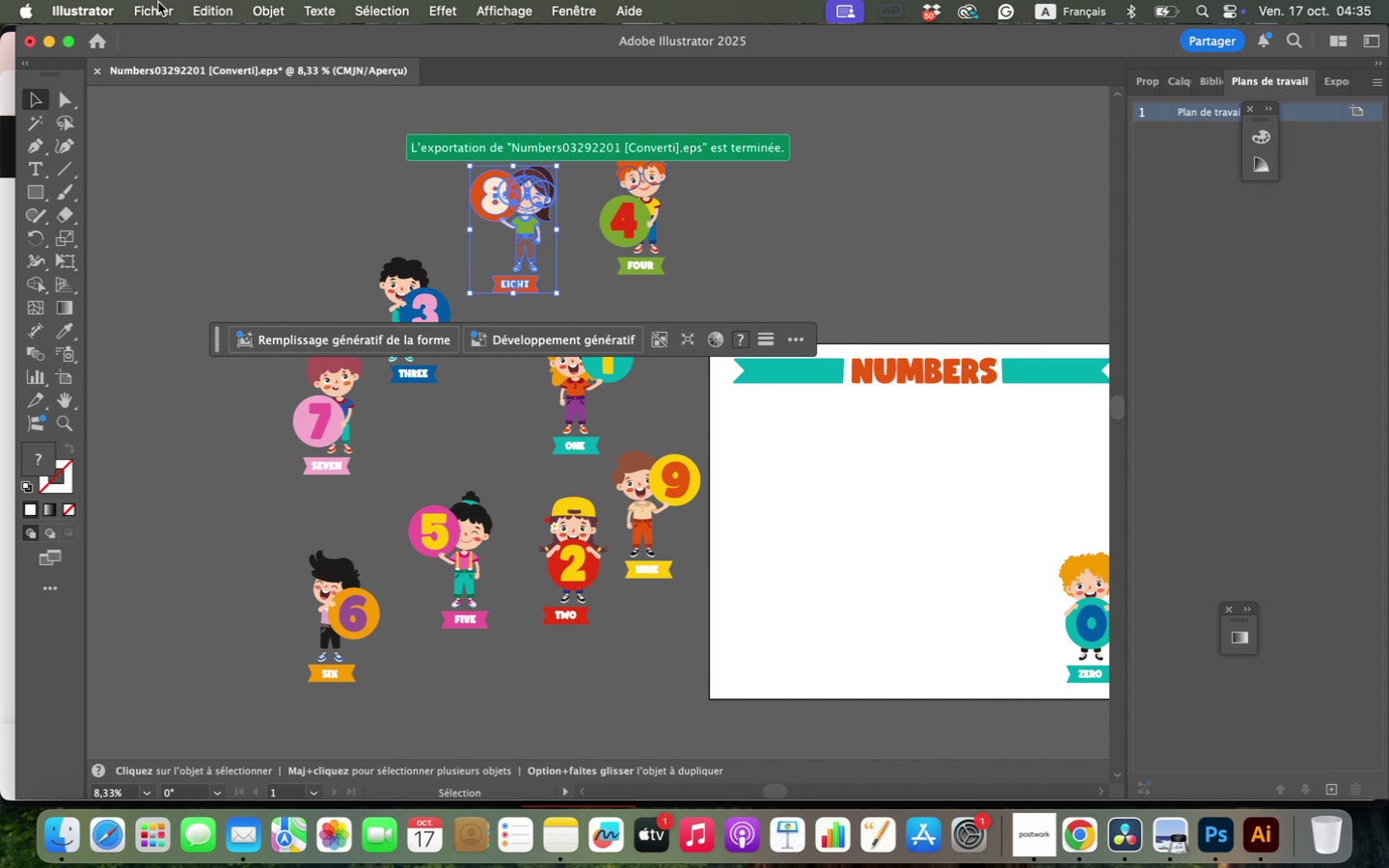 
left_click([155, 0])
 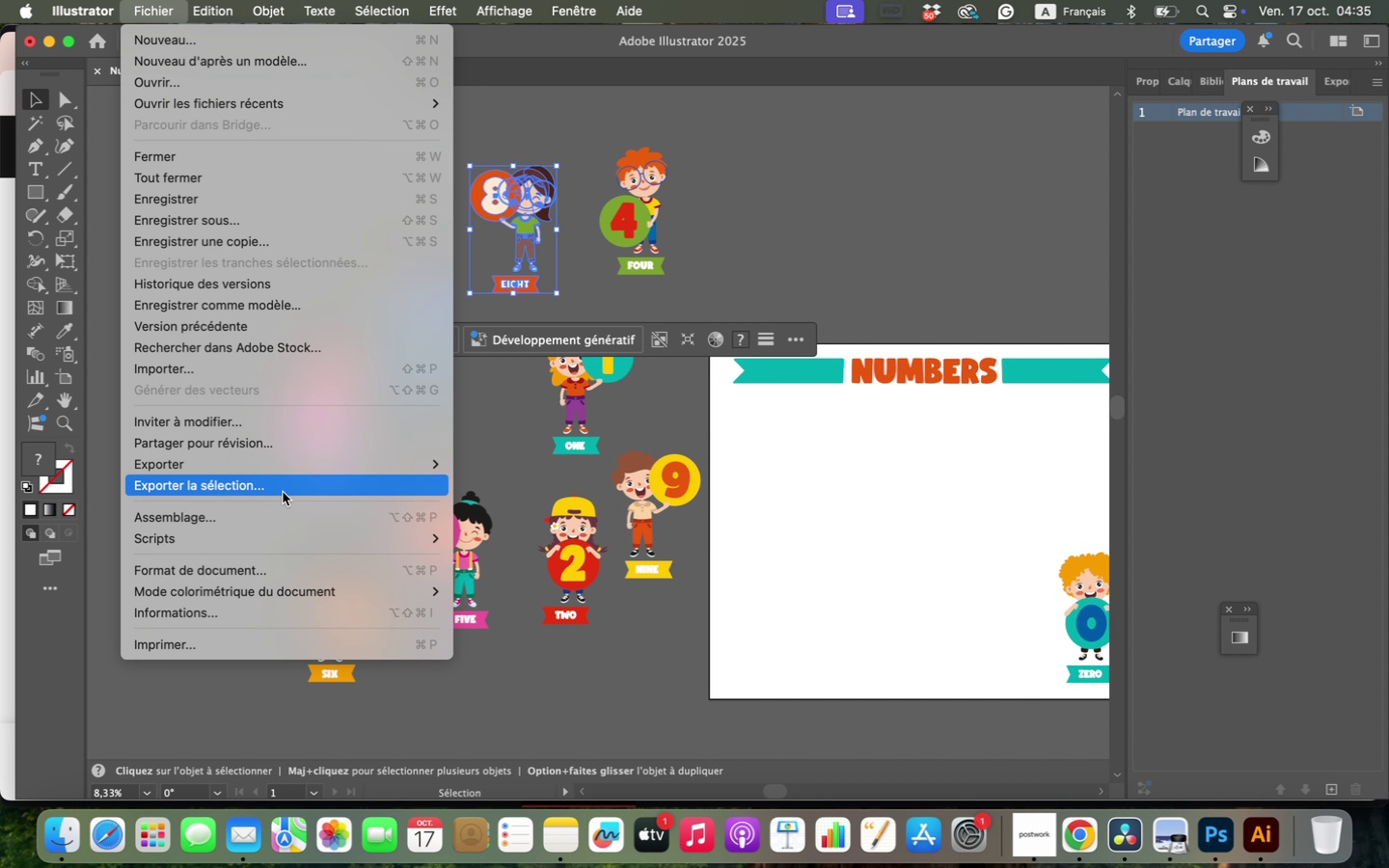 
left_click([283, 492])
 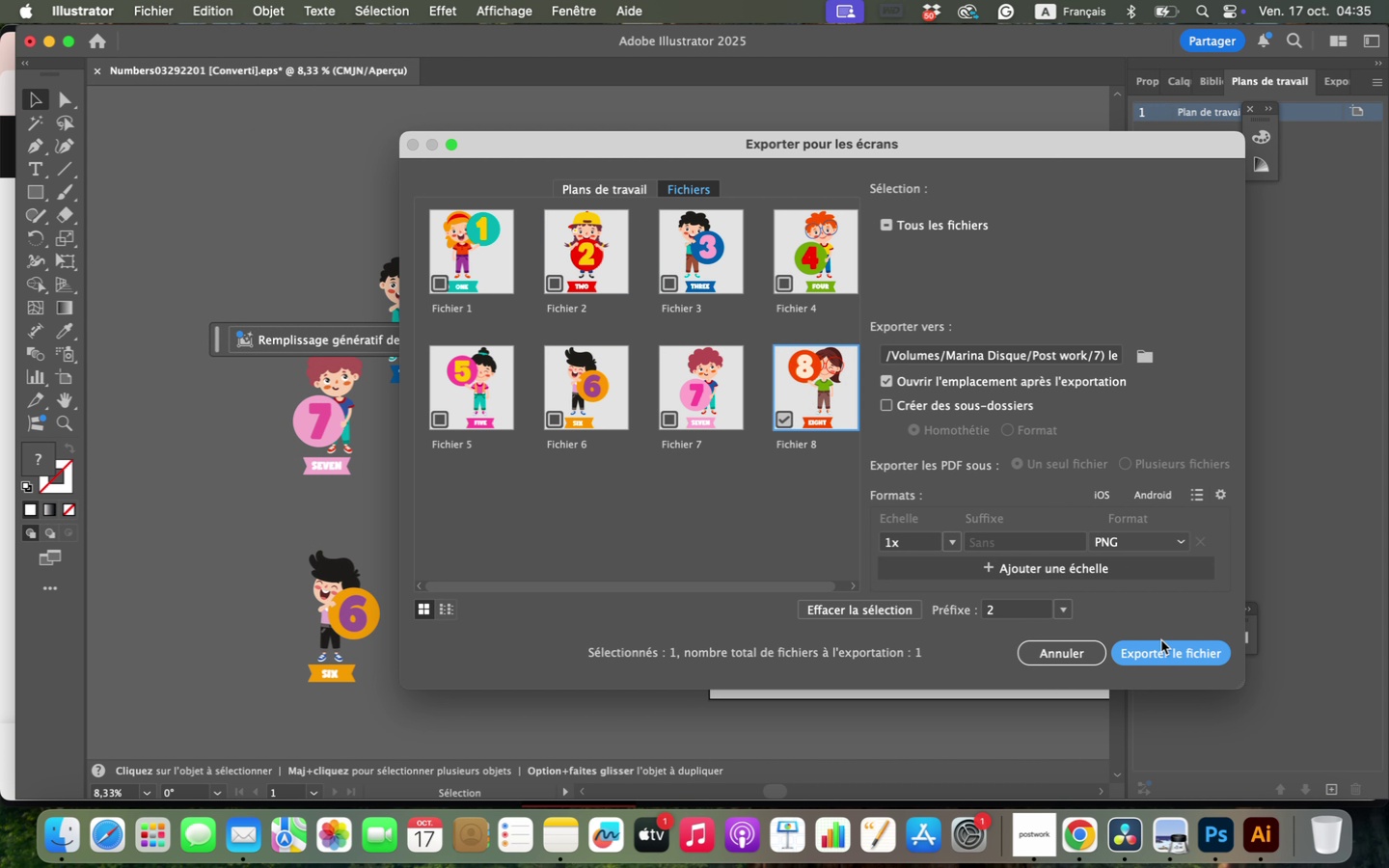 
left_click([1160, 654])
 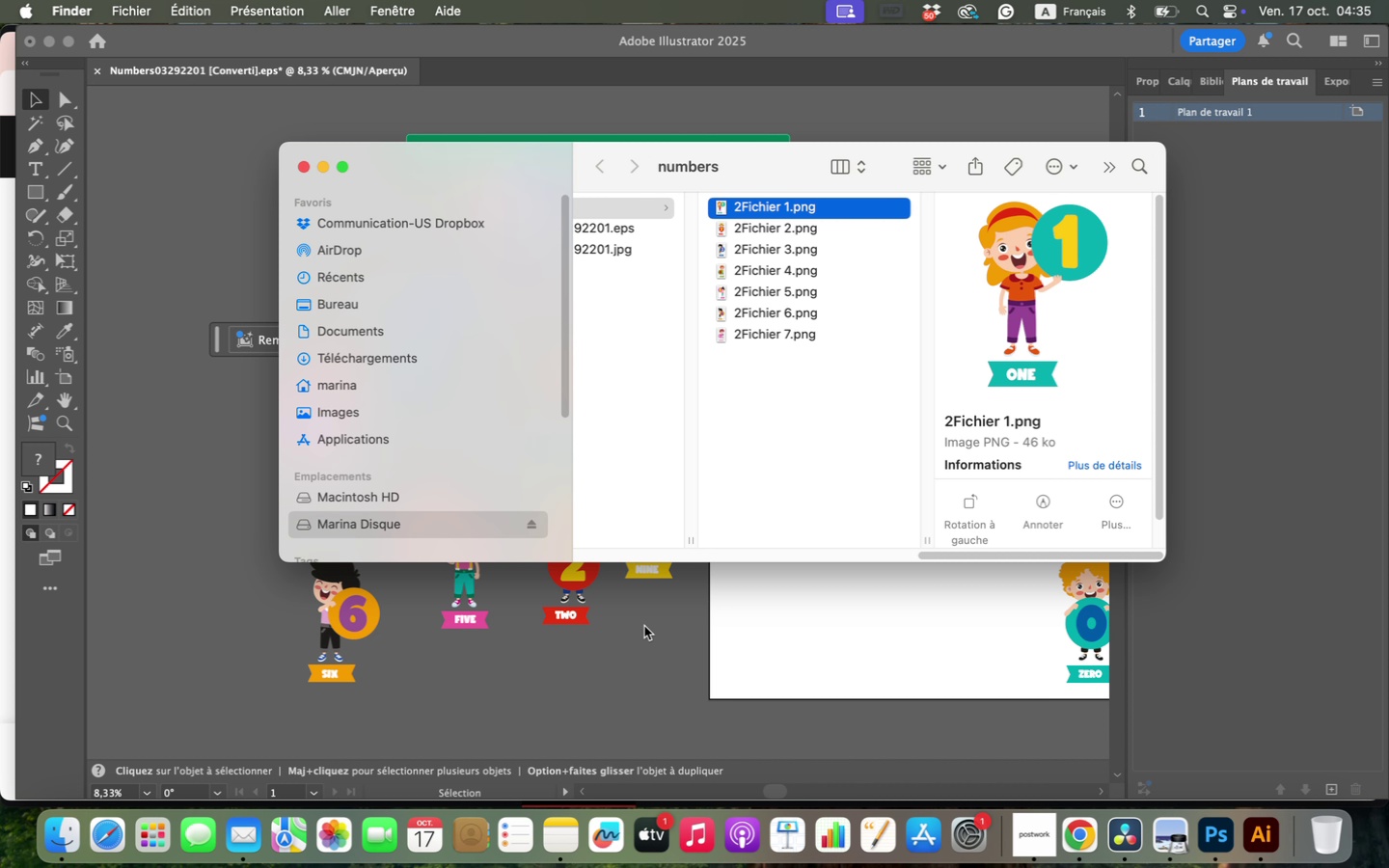 
left_click([642, 626])
 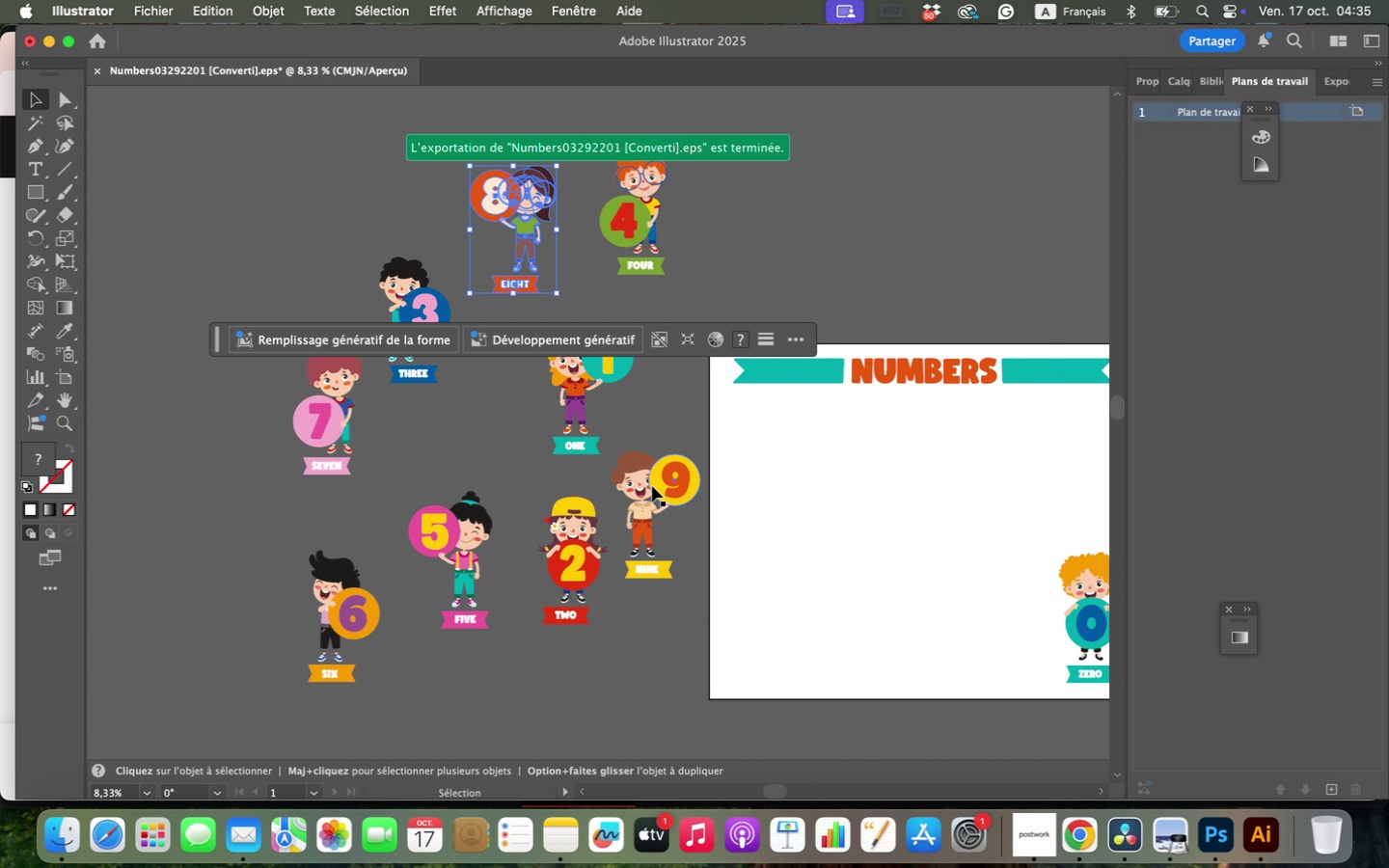 
left_click([652, 486])
 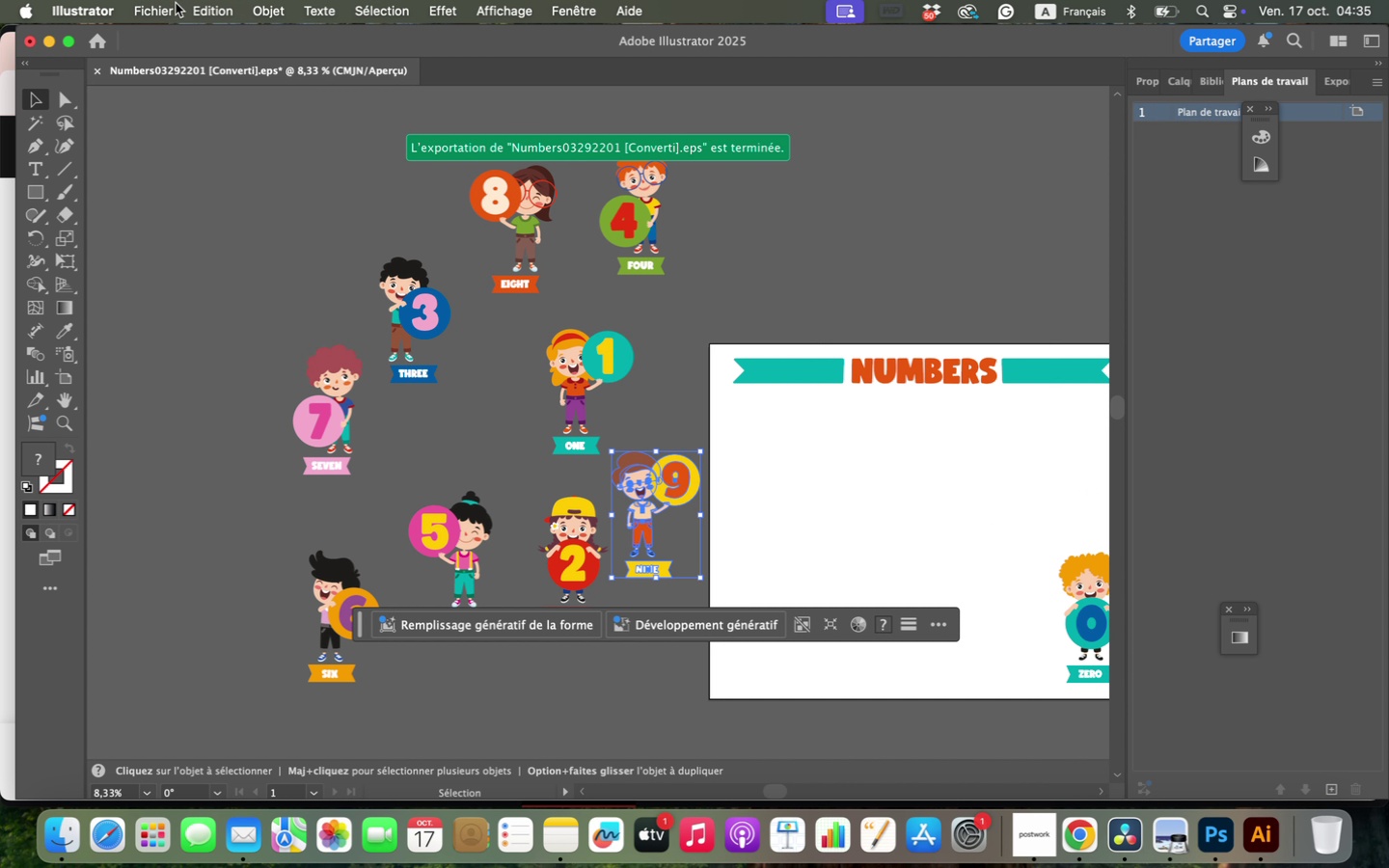 
left_click([173, 5])
 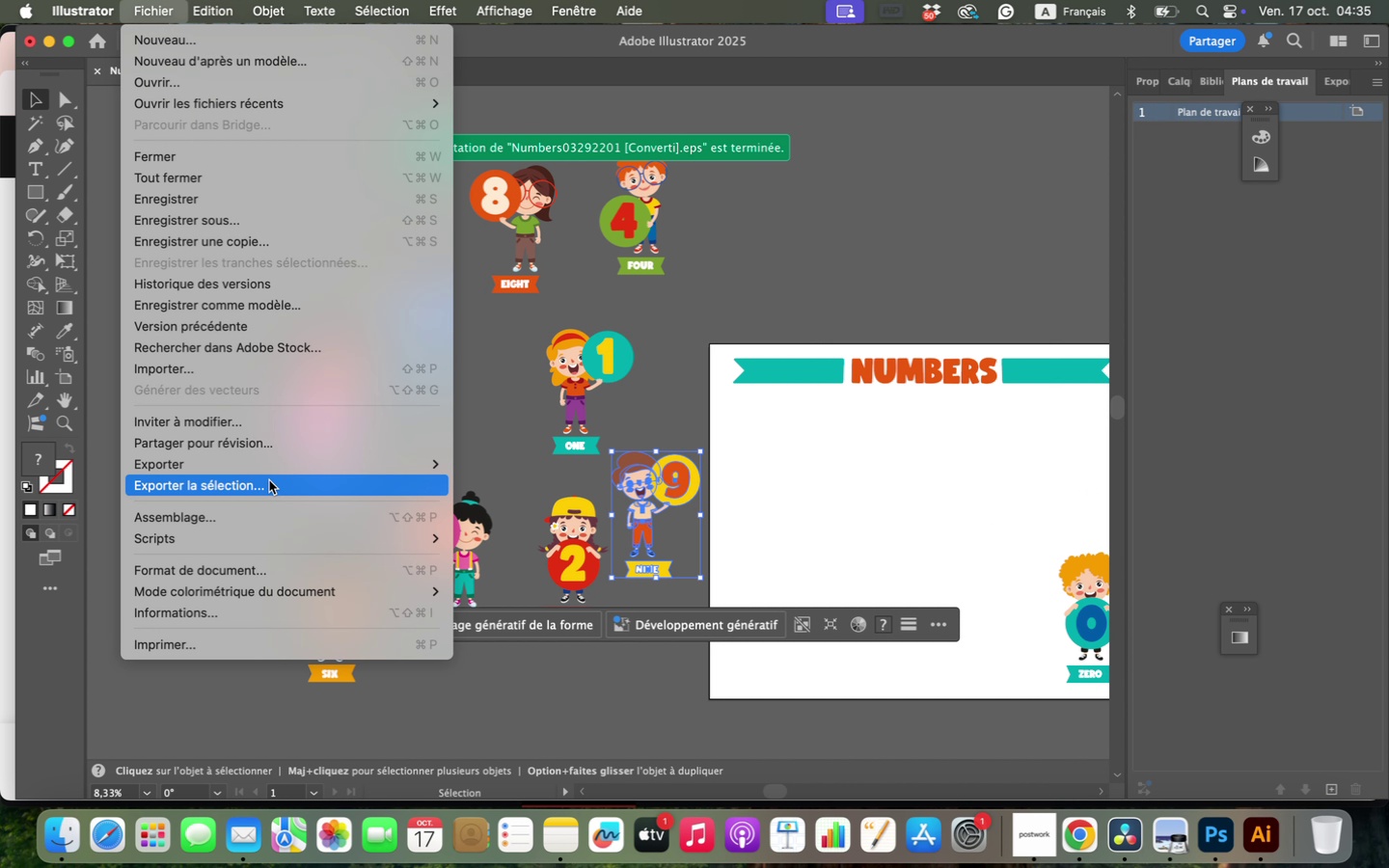 
left_click([269, 480])
 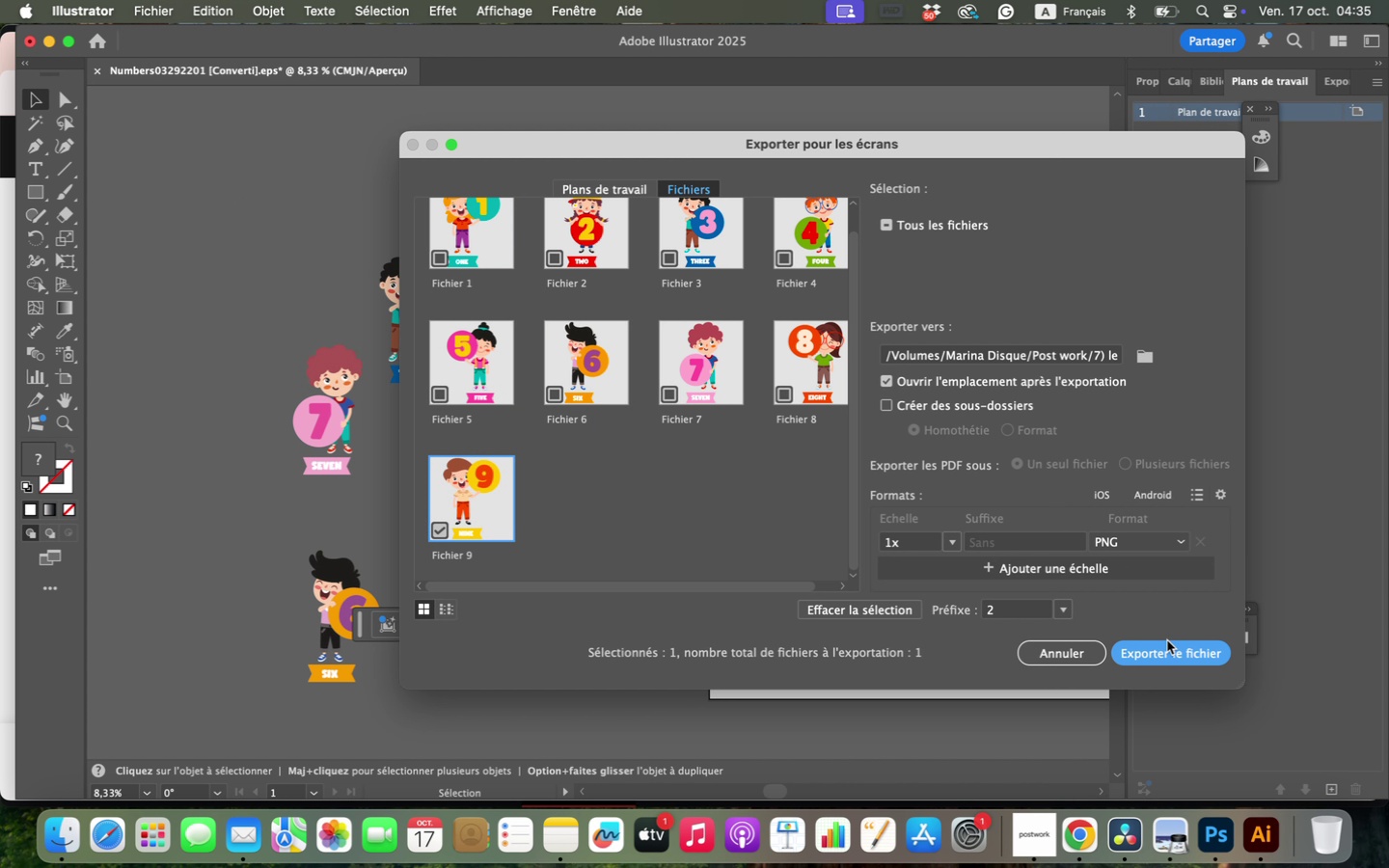 
left_click([1165, 659])
 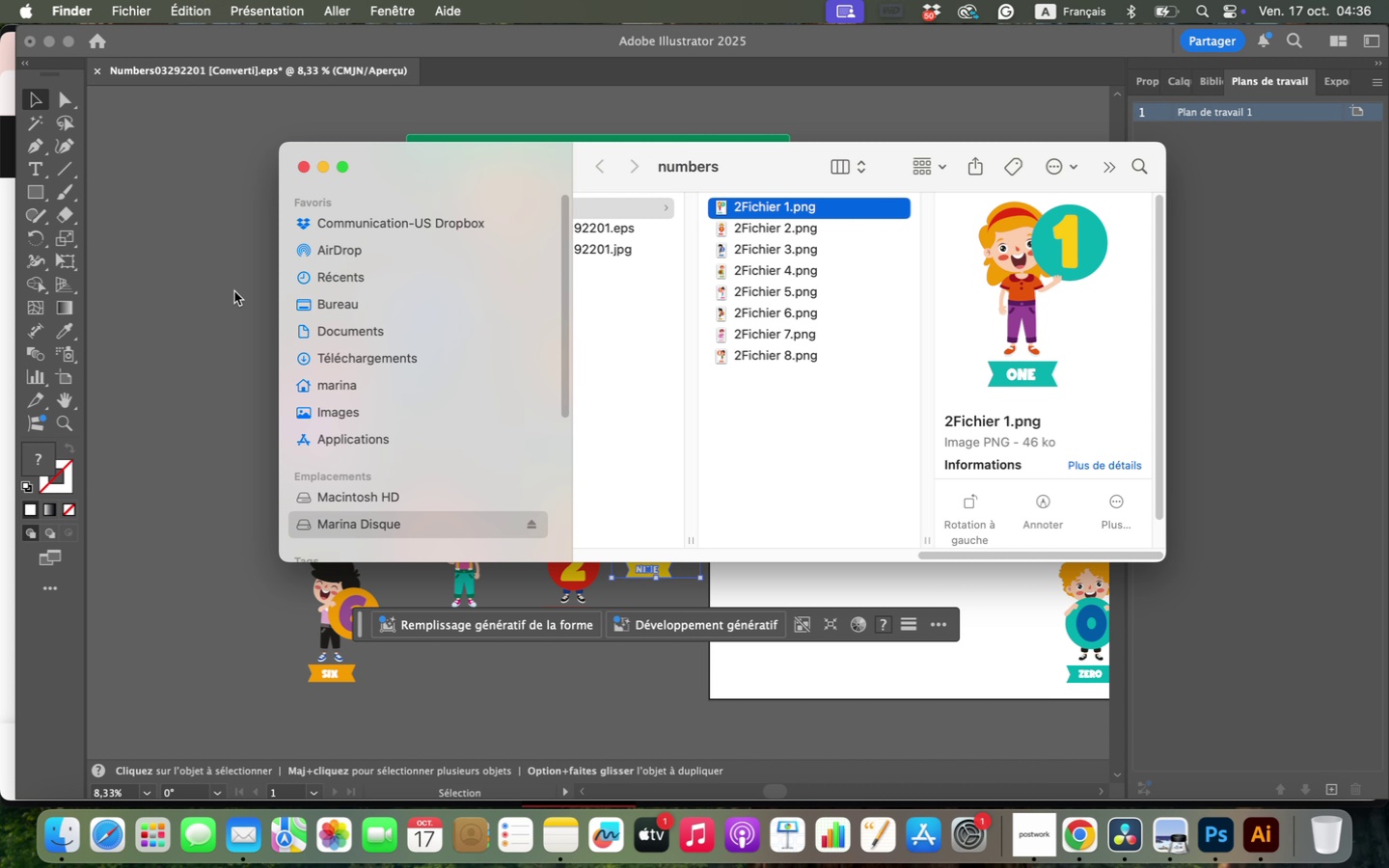 
left_click([228, 292])
 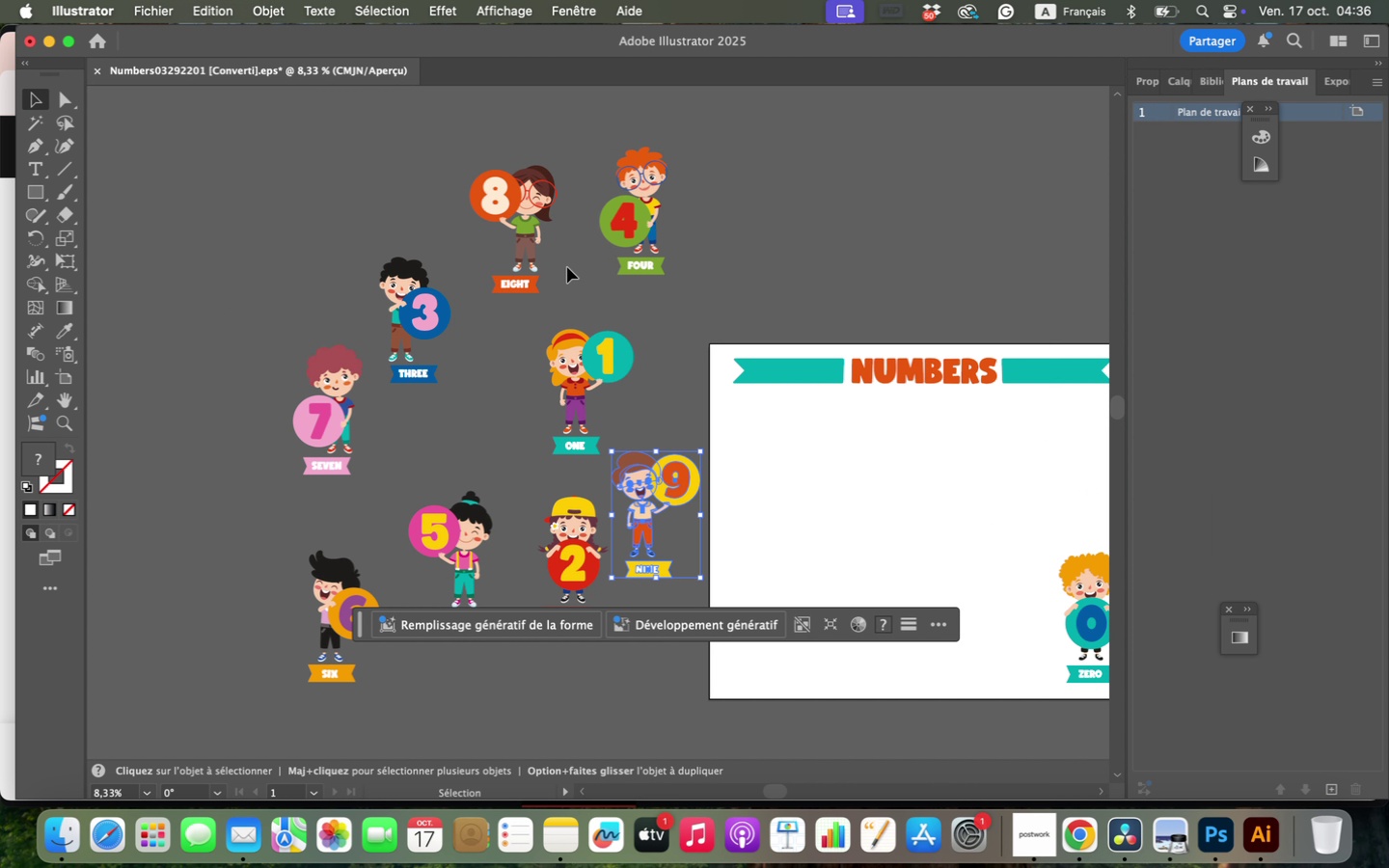 
left_click([1079, 626])
 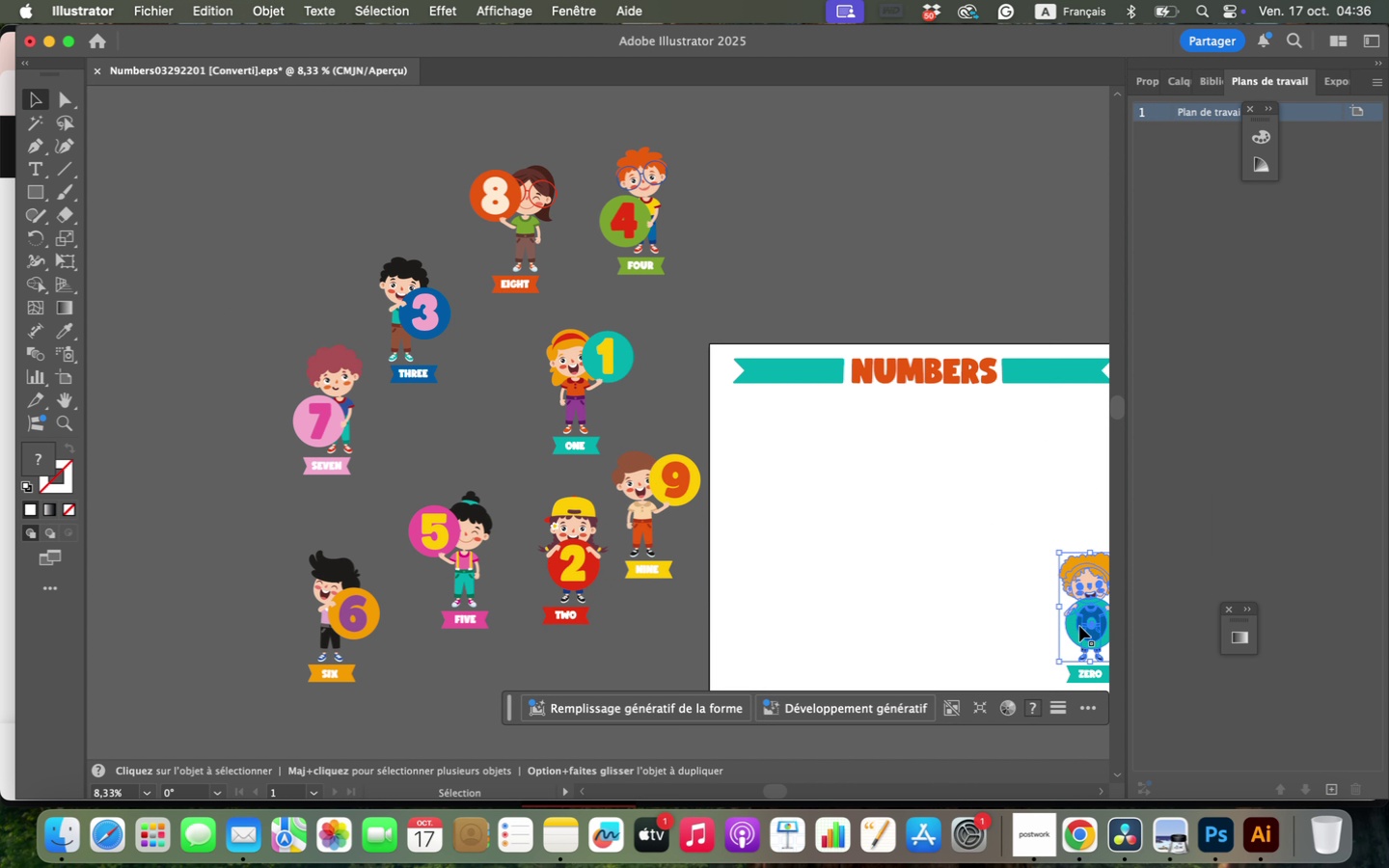 
hold_key(key=OptionLeft, duration=0.73)
scroll: coordinate [1079, 626], scroll_direction: up, amount: 3.0
 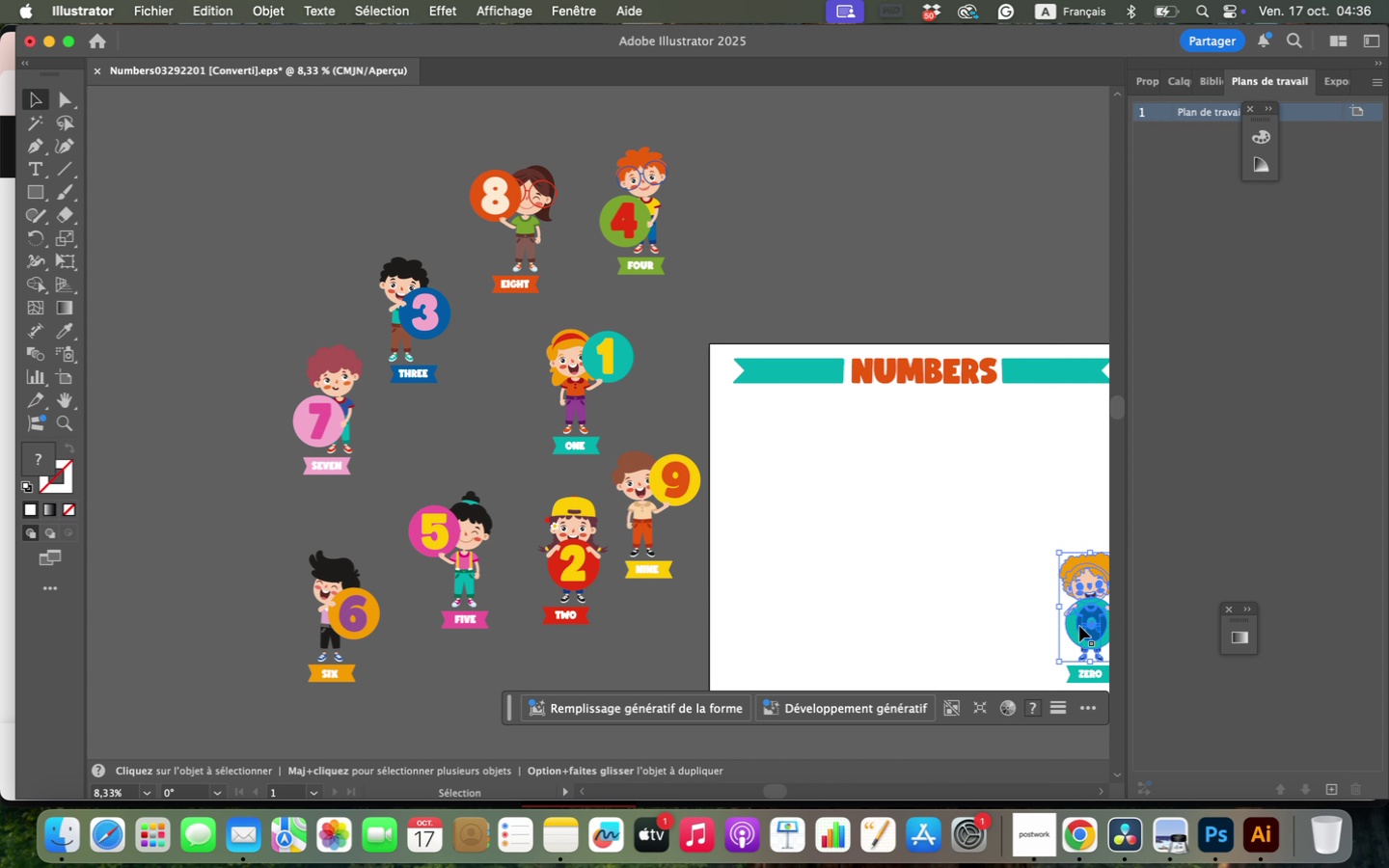 
hold_key(key=OptionLeft, duration=0.4)
scroll: coordinate [885, 589], scroll_direction: up, amount: 5.0
 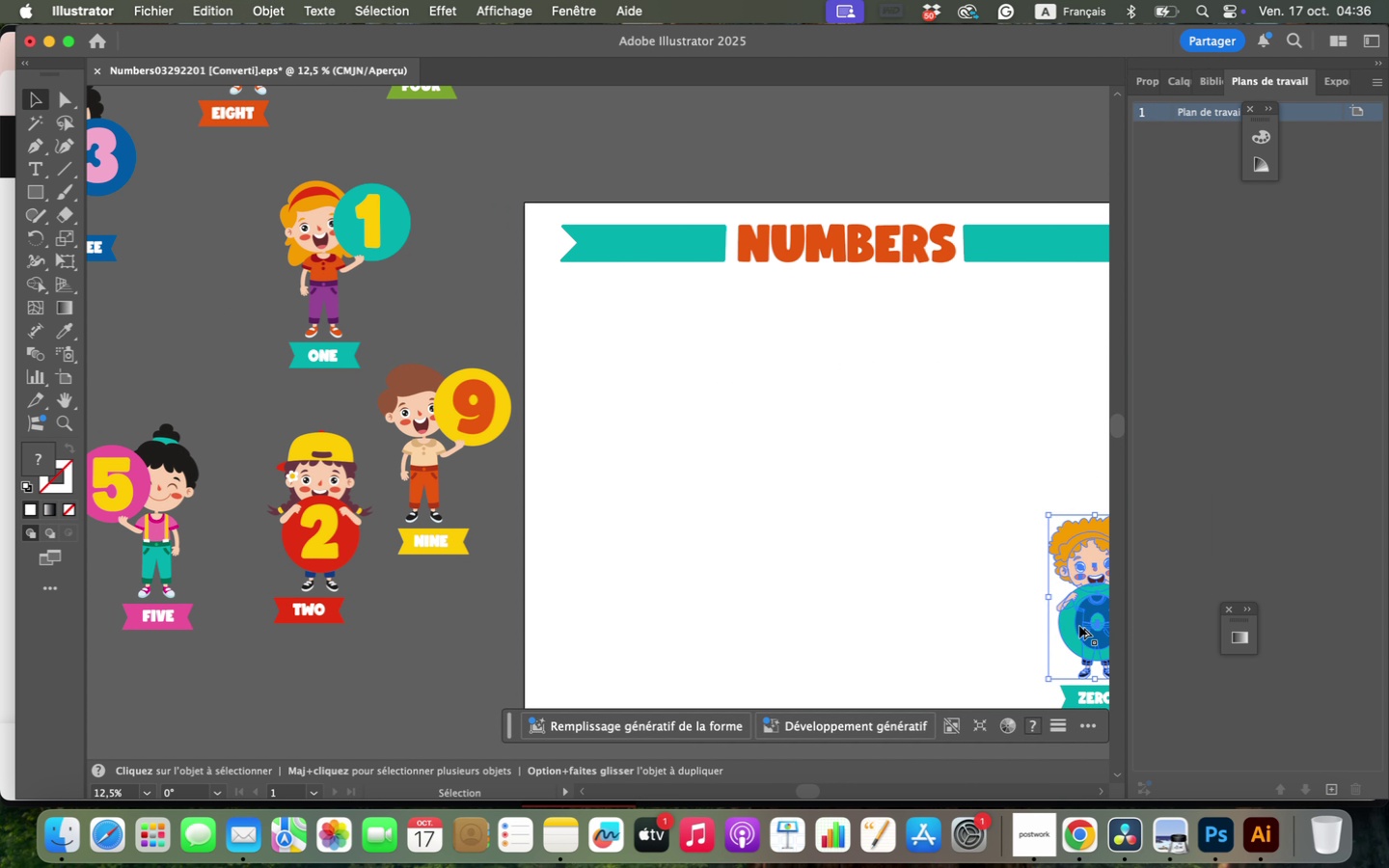 
left_click_drag(start_coordinate=[834, 788], to_coordinate=[875, 789])
 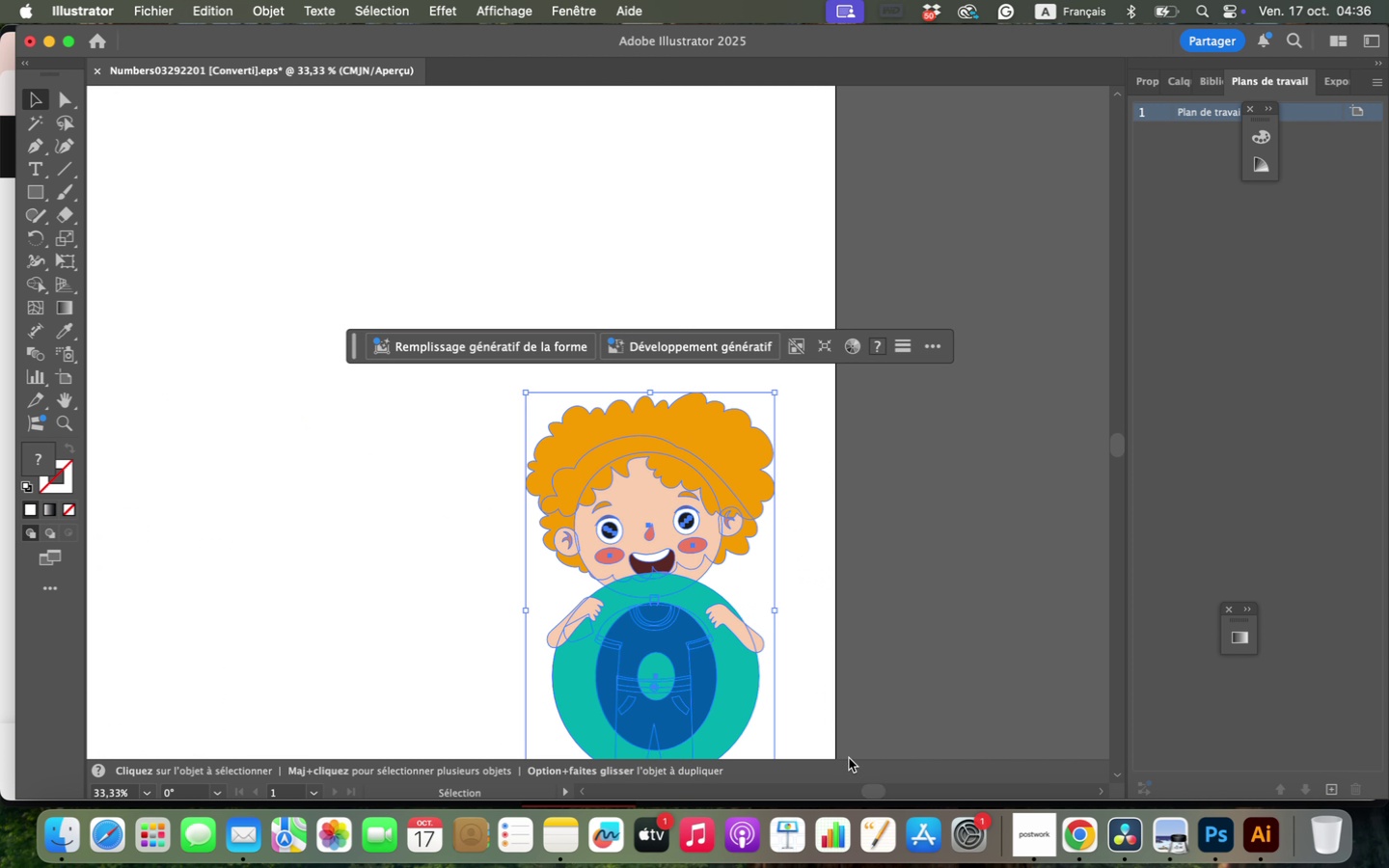 
left_click([707, 663])
 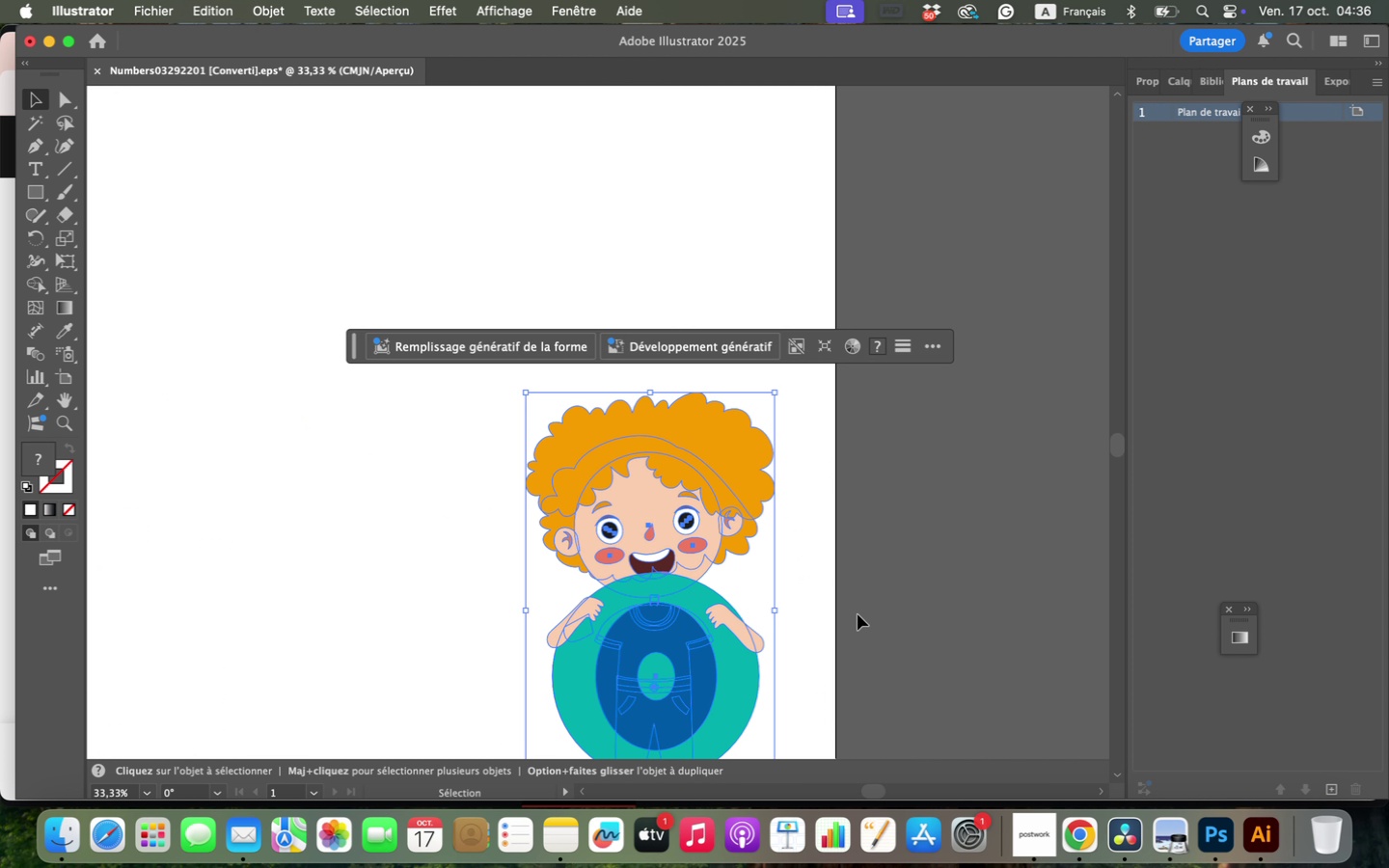 
left_click([858, 614])
 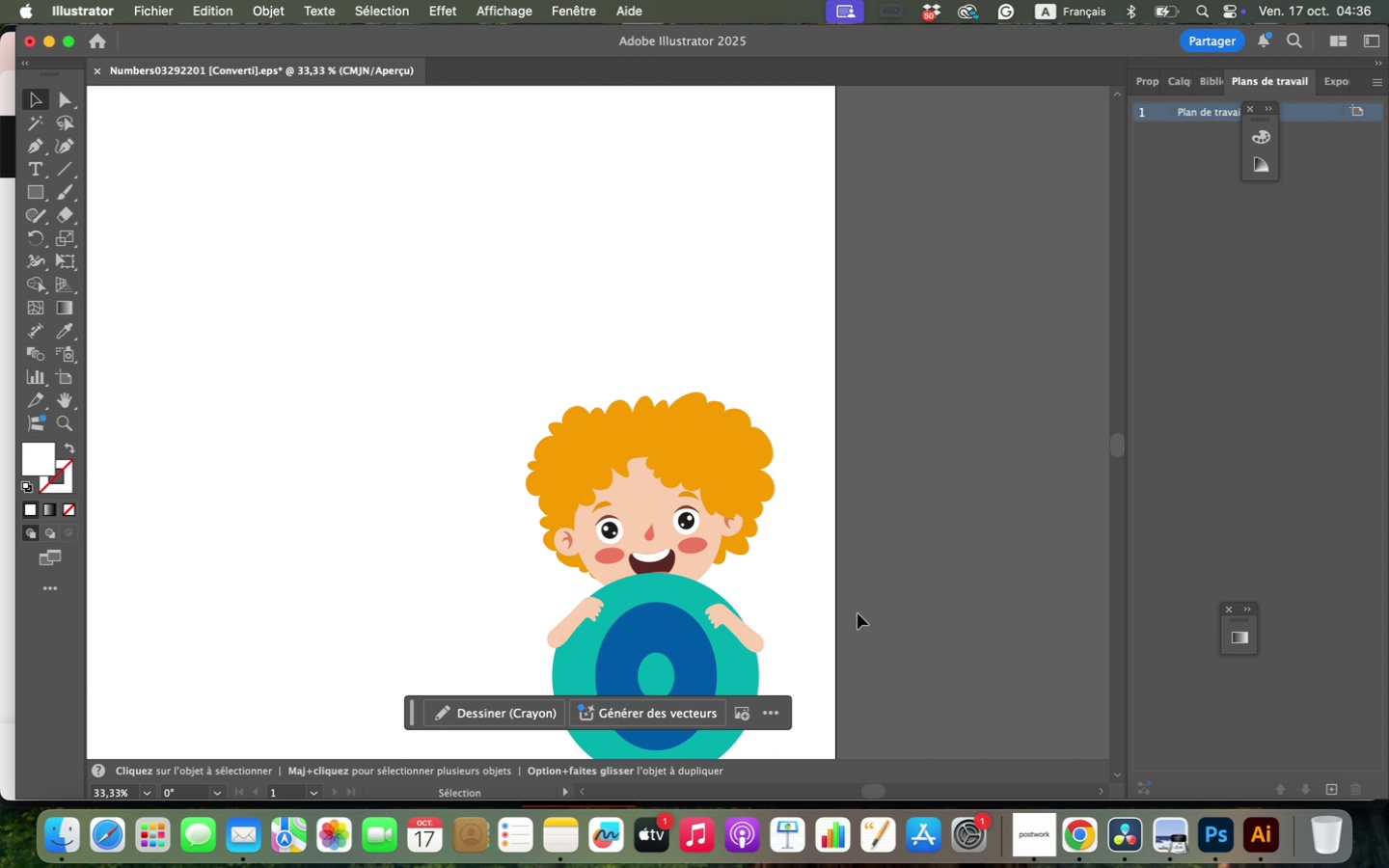 
scroll: coordinate [706, 568], scroll_direction: down, amount: 11.0
 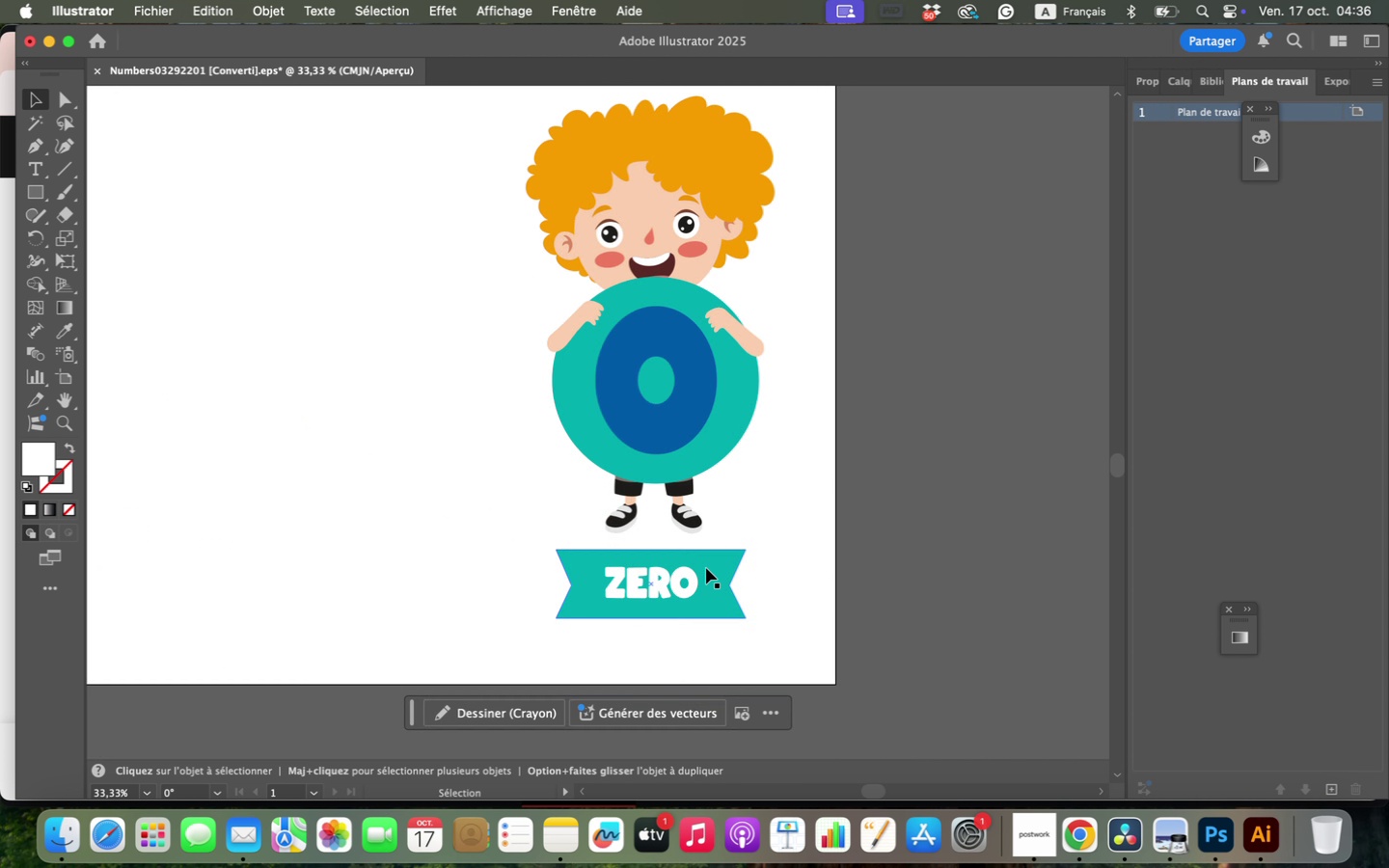 
left_click([663, 578])
 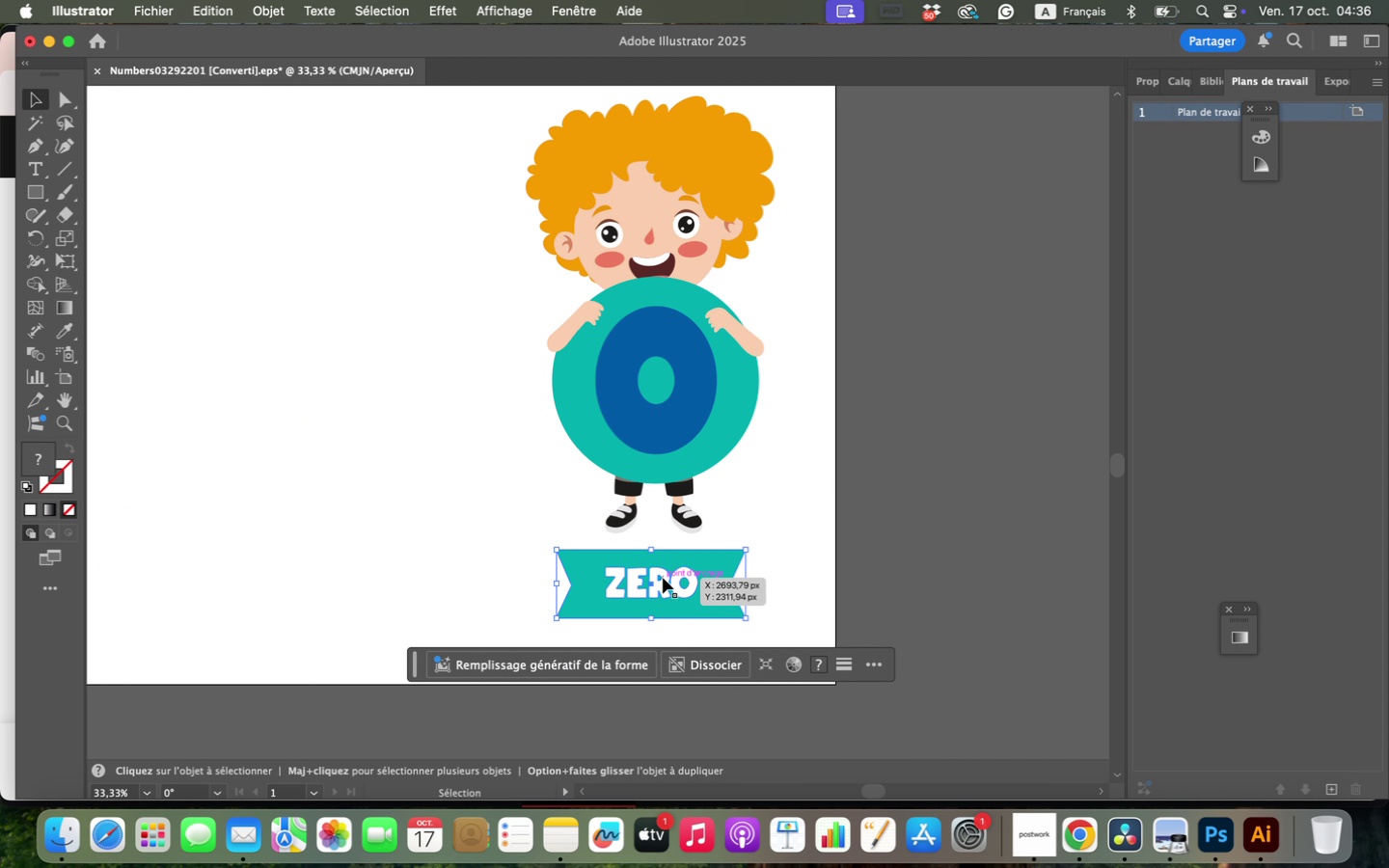 
double_click([663, 578])
 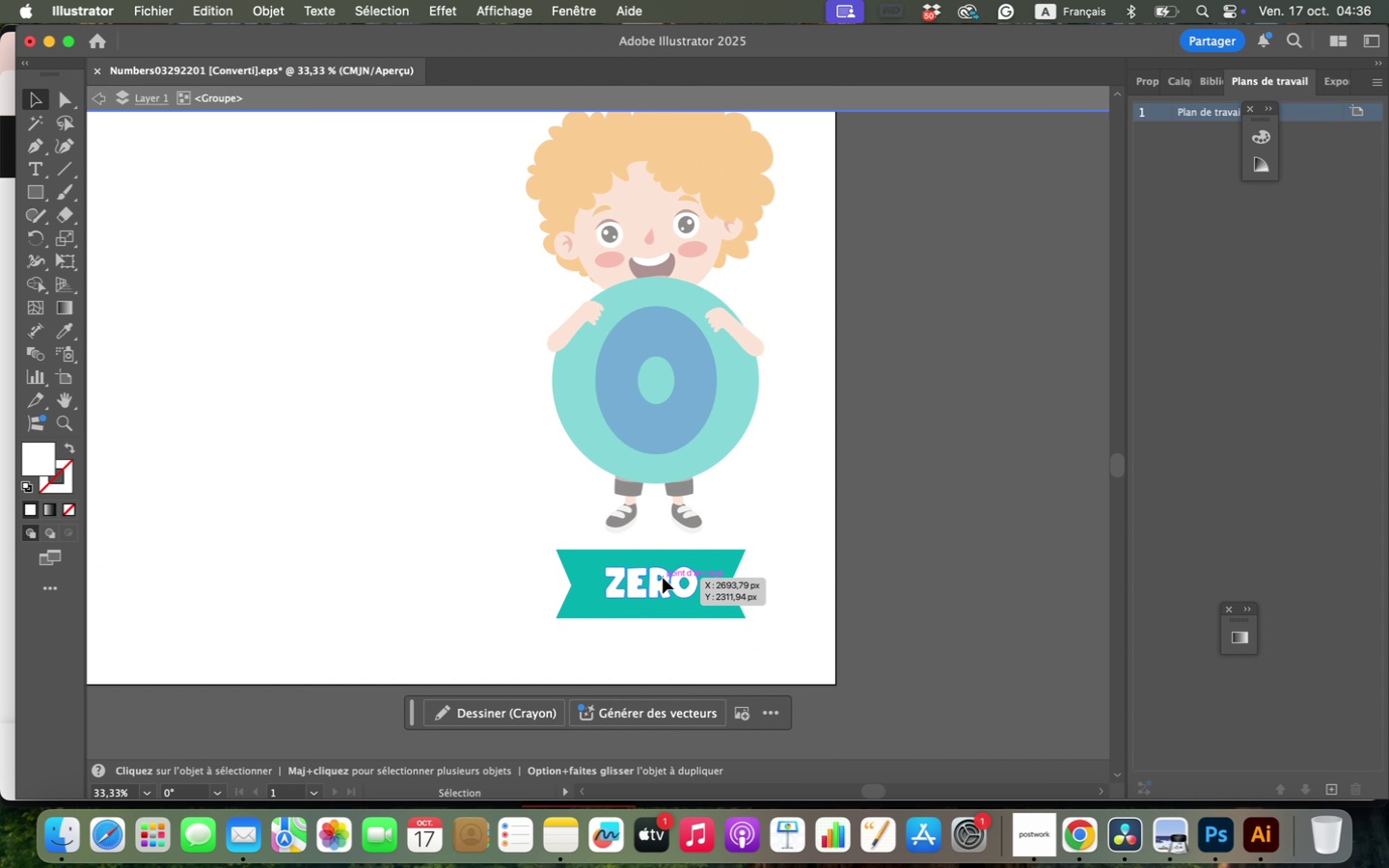 
triple_click([663, 578])
 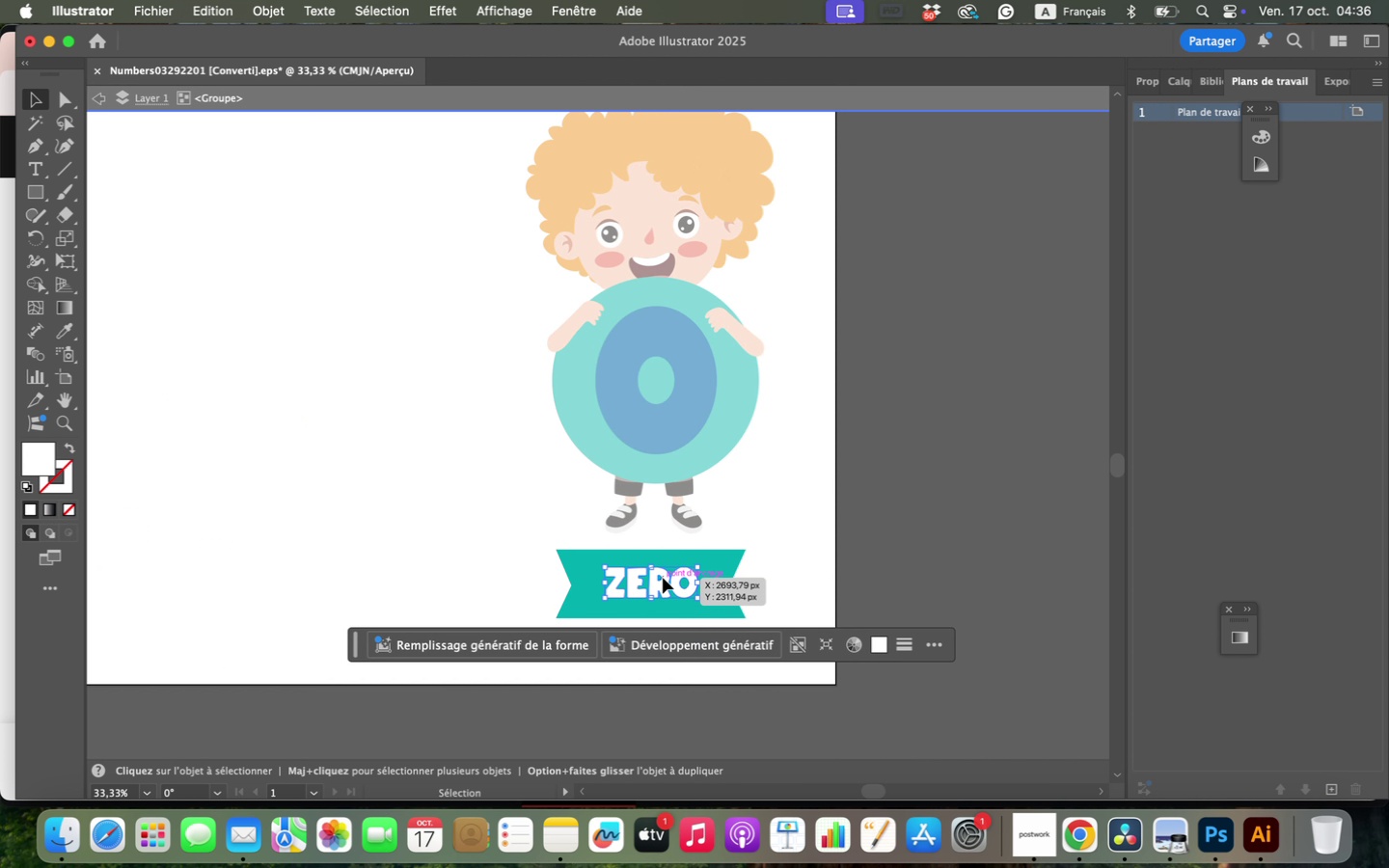 
double_click([663, 578])
 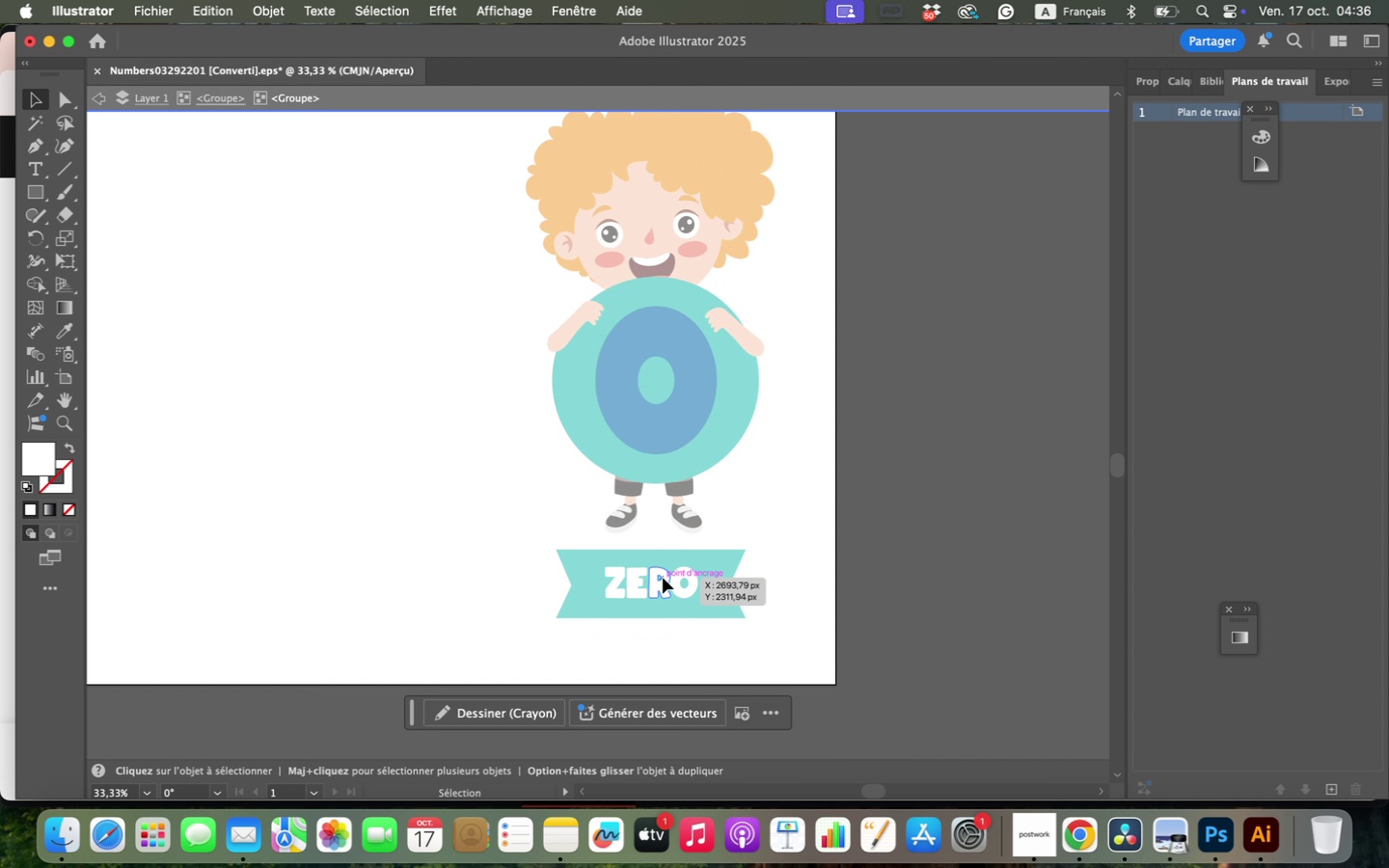 
triple_click([663, 578])
 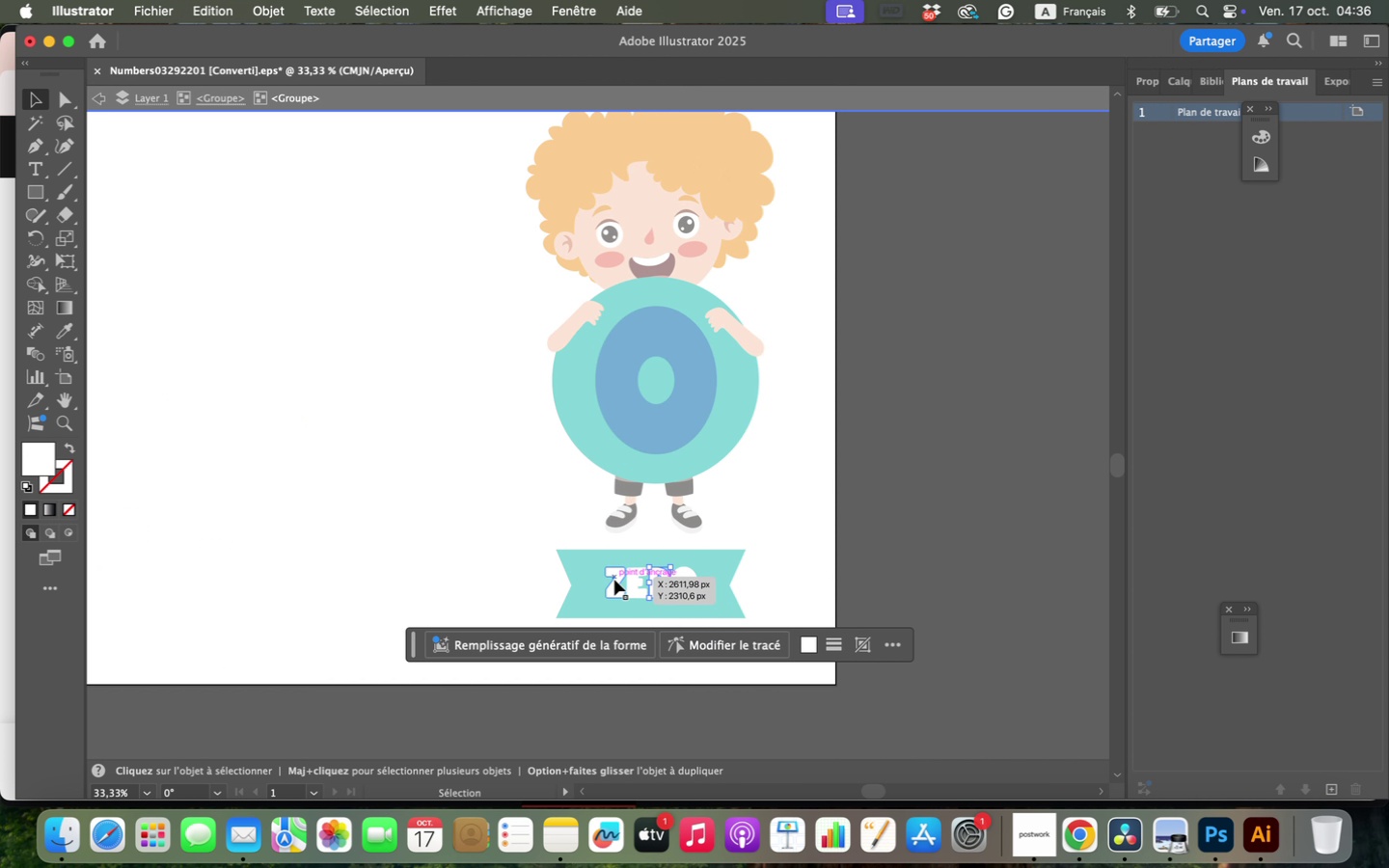 
left_click([614, 580])
 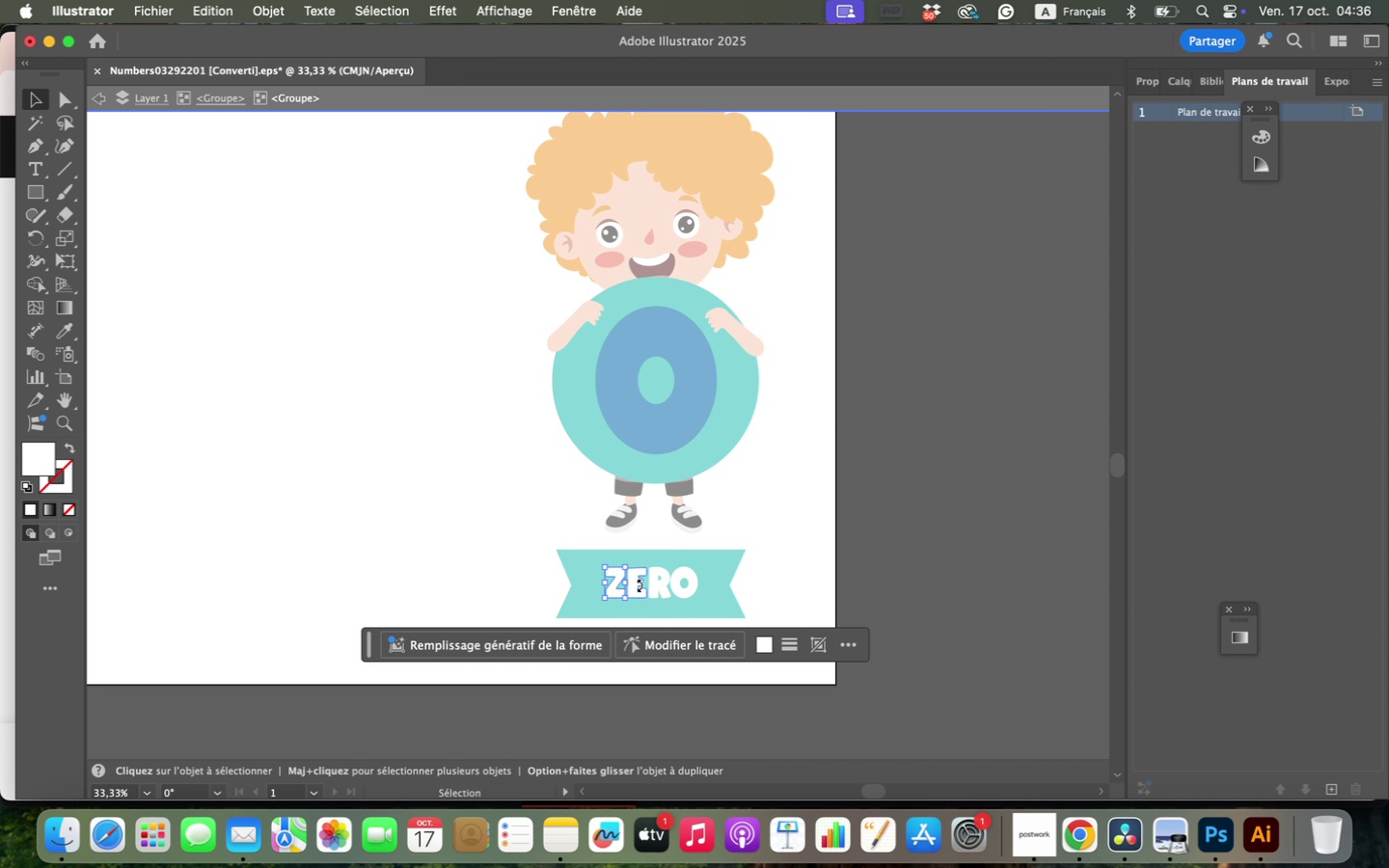 
left_click([640, 585])
 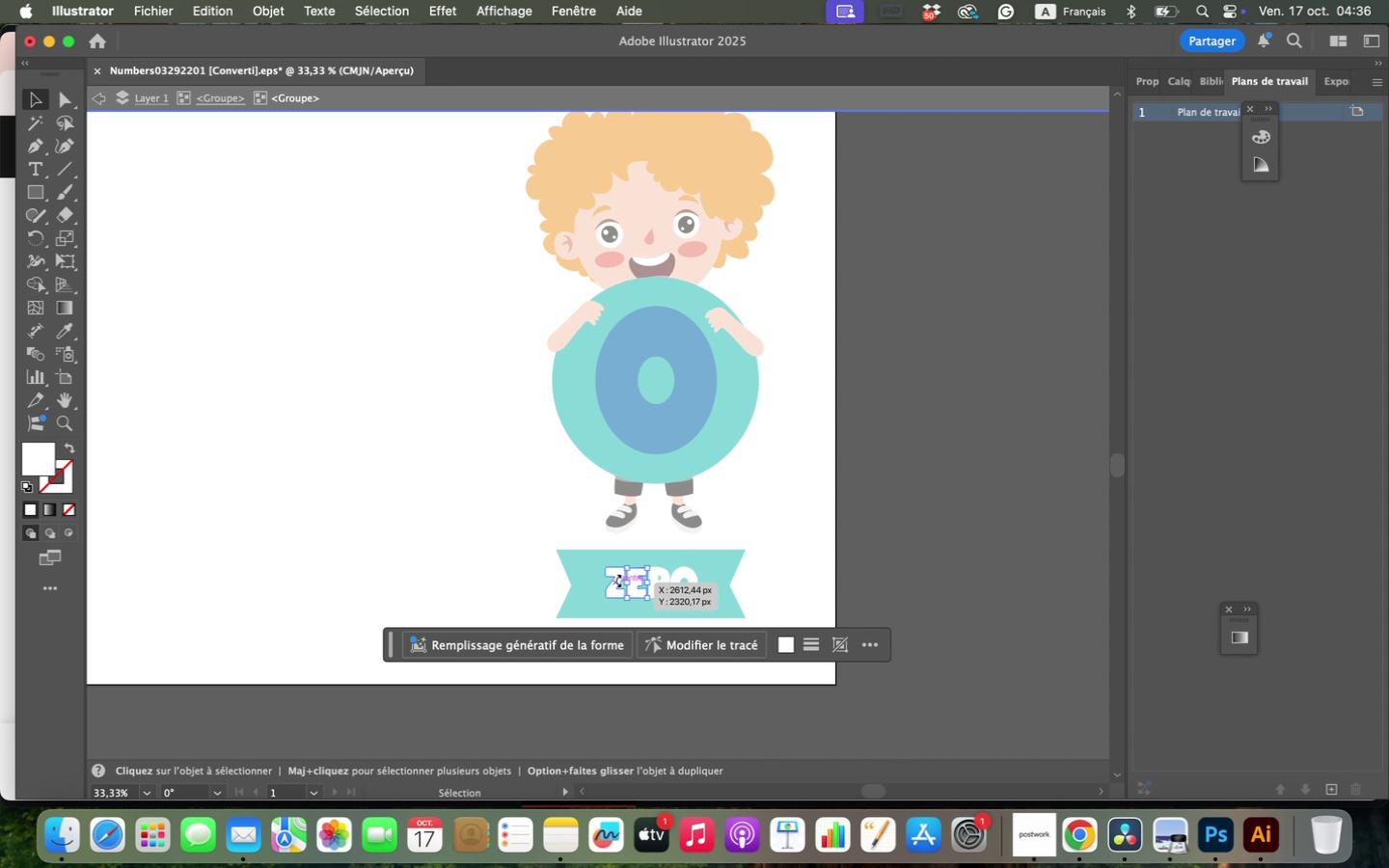 
left_click([617, 581])
 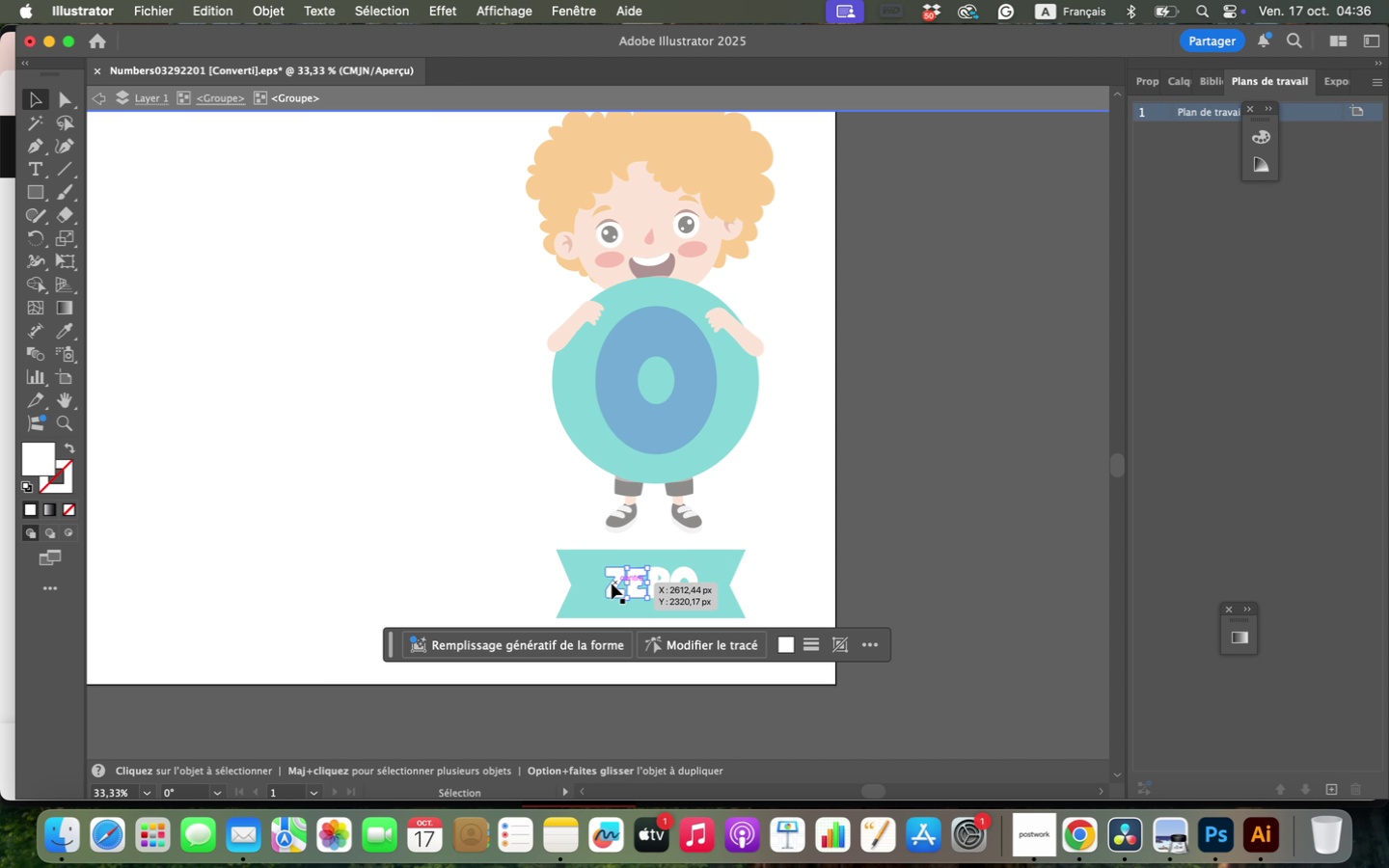 
left_click([612, 583])
 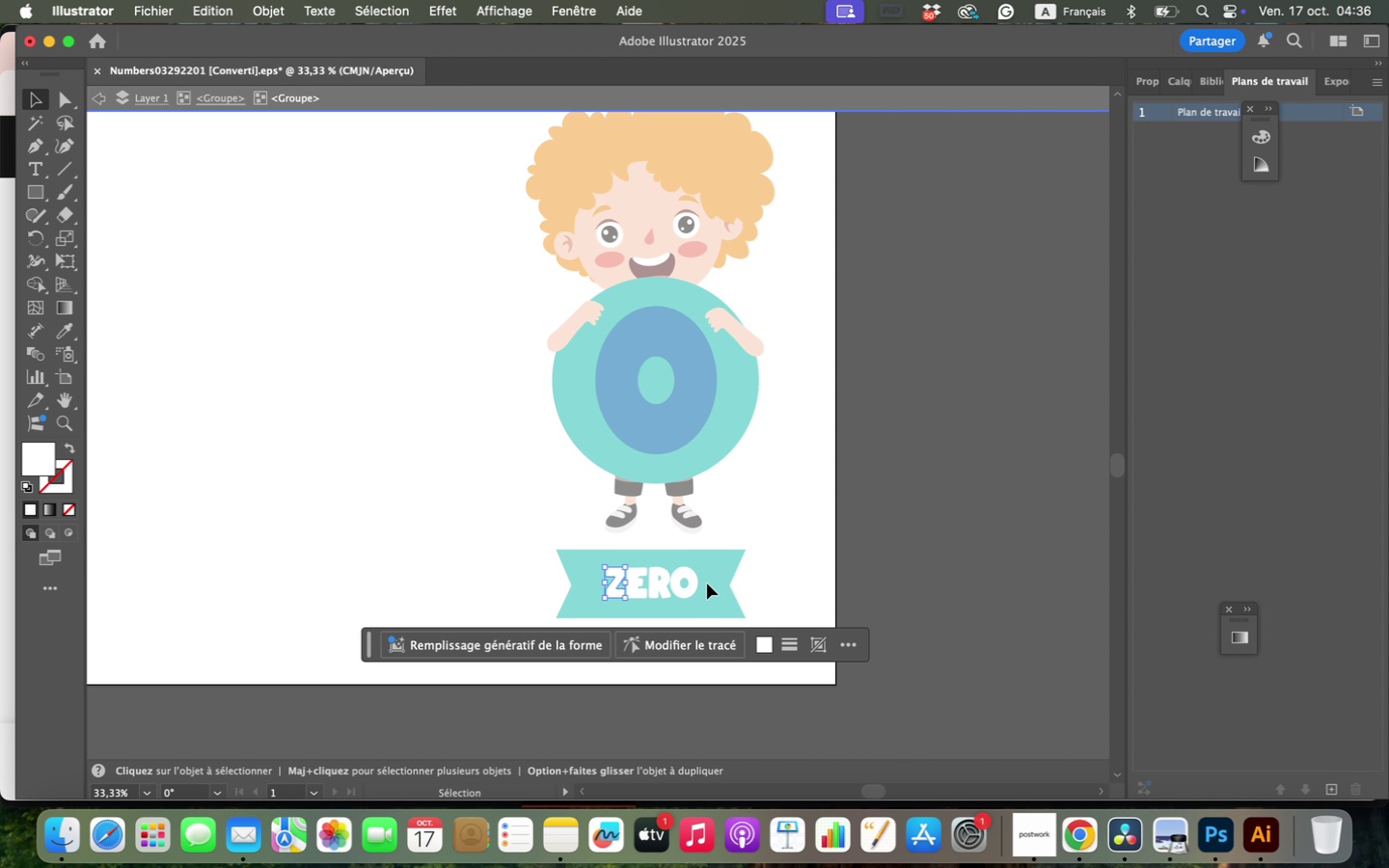 
key(T)
 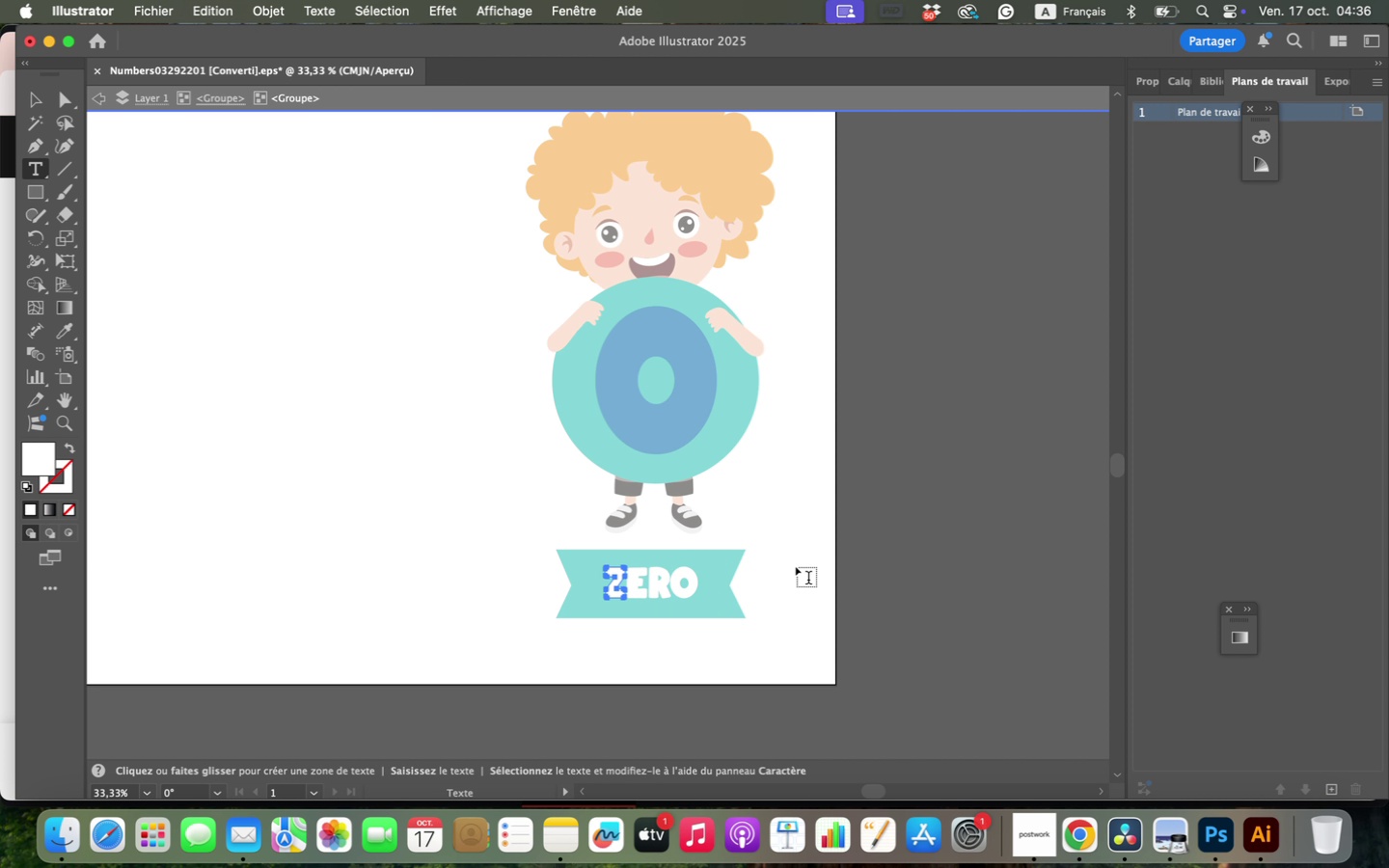 
left_click([1143, 73])
 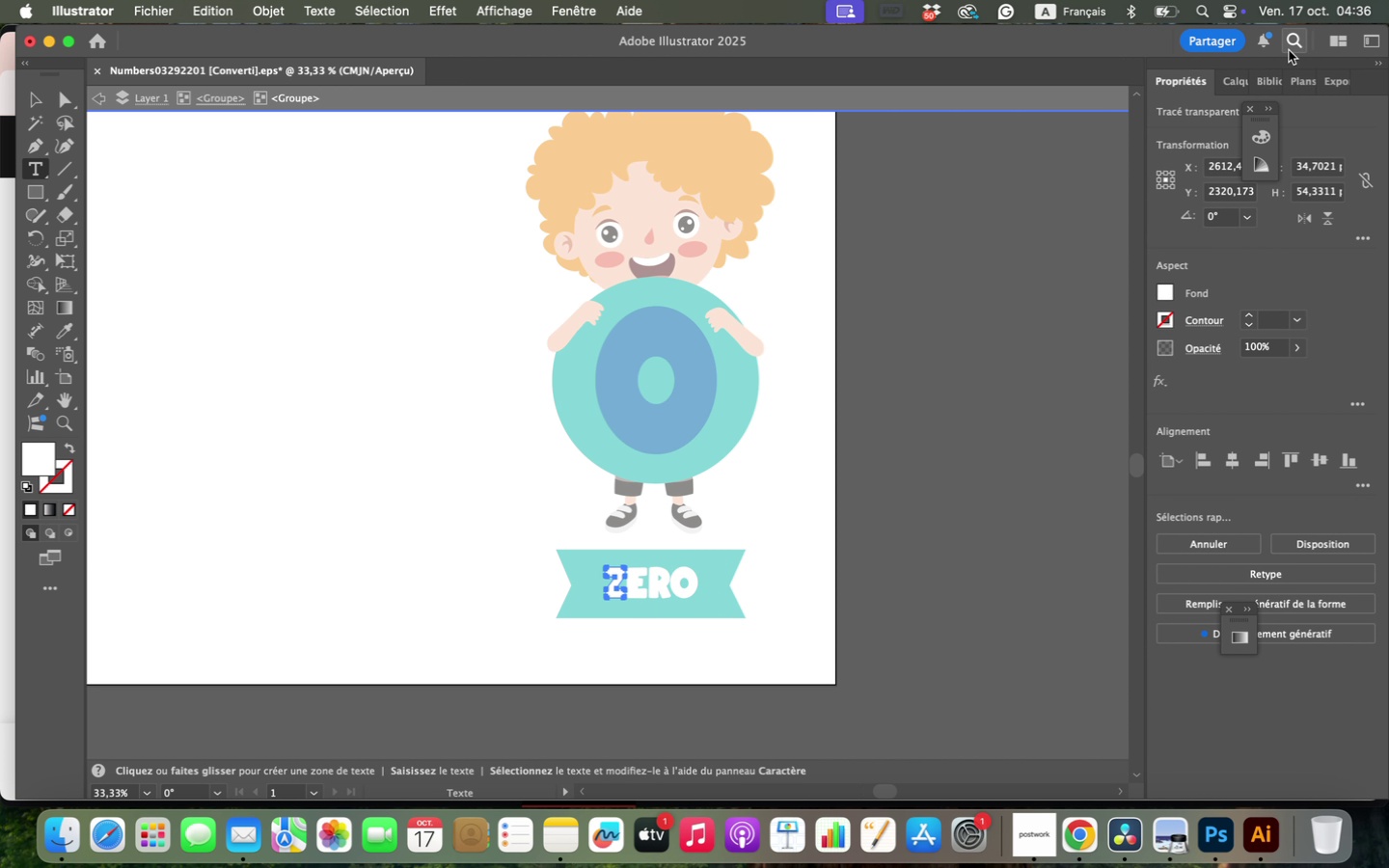 
left_click([1234, 85])
 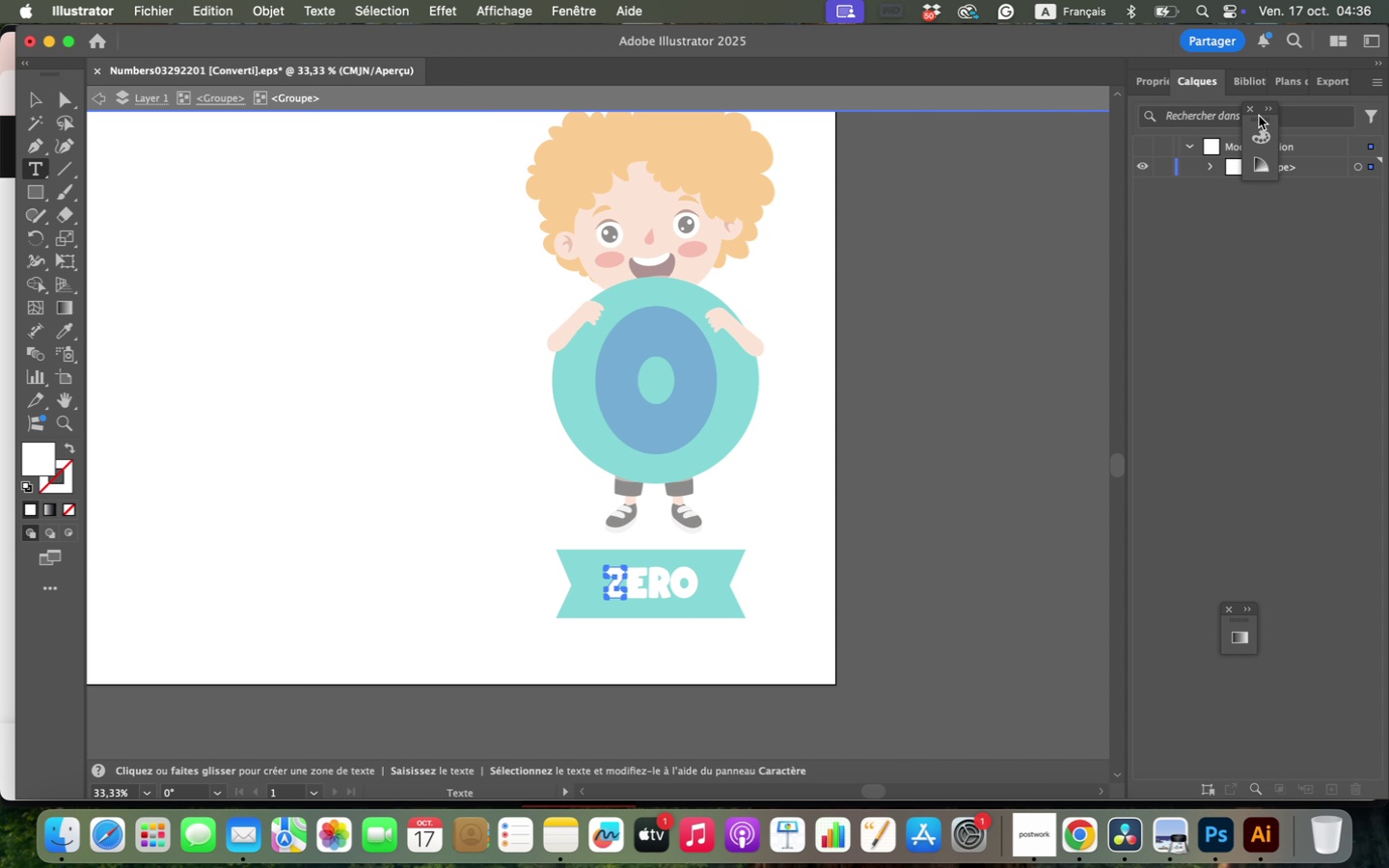 
left_click([1248, 112])
 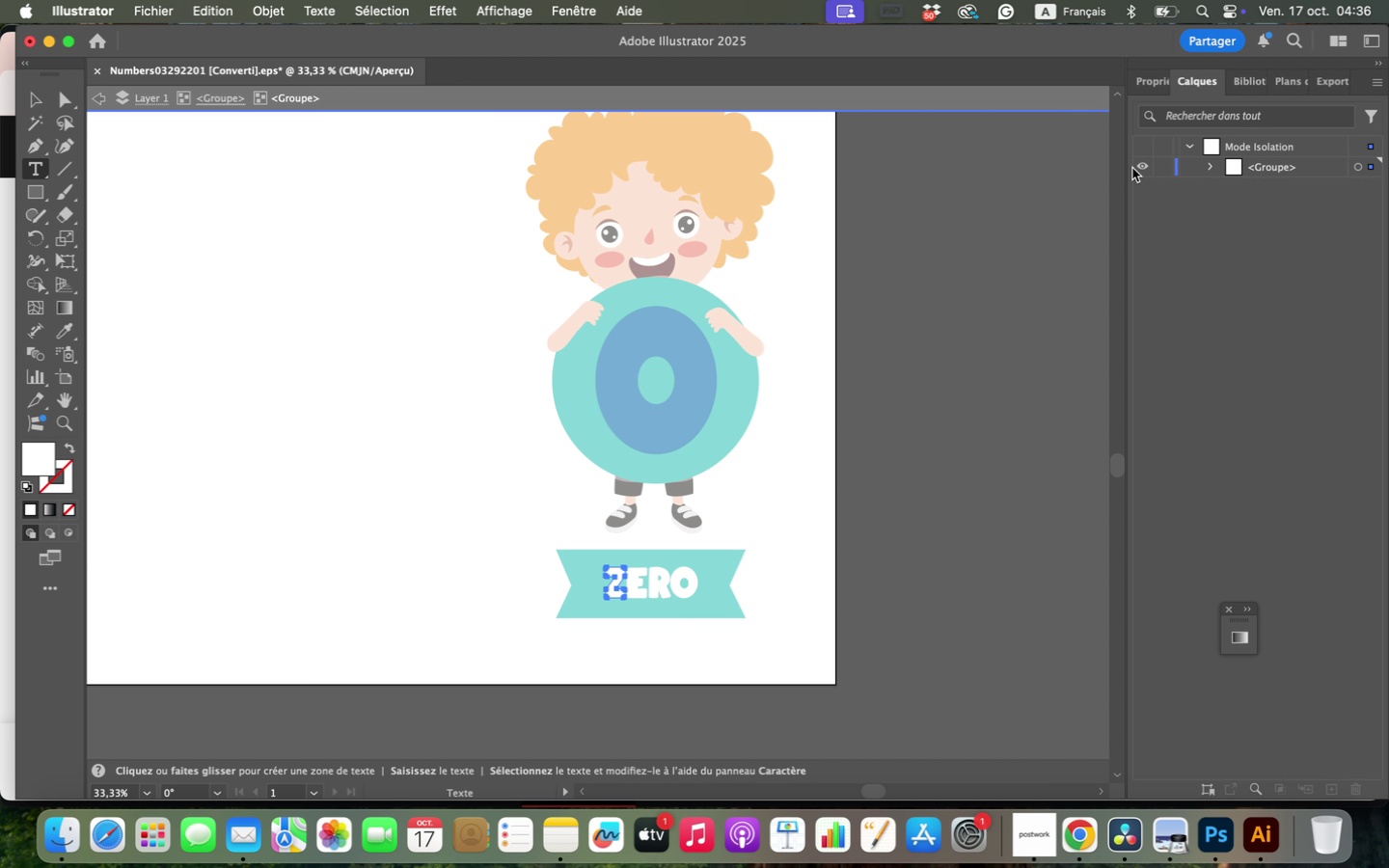 
left_click([1139, 166])
 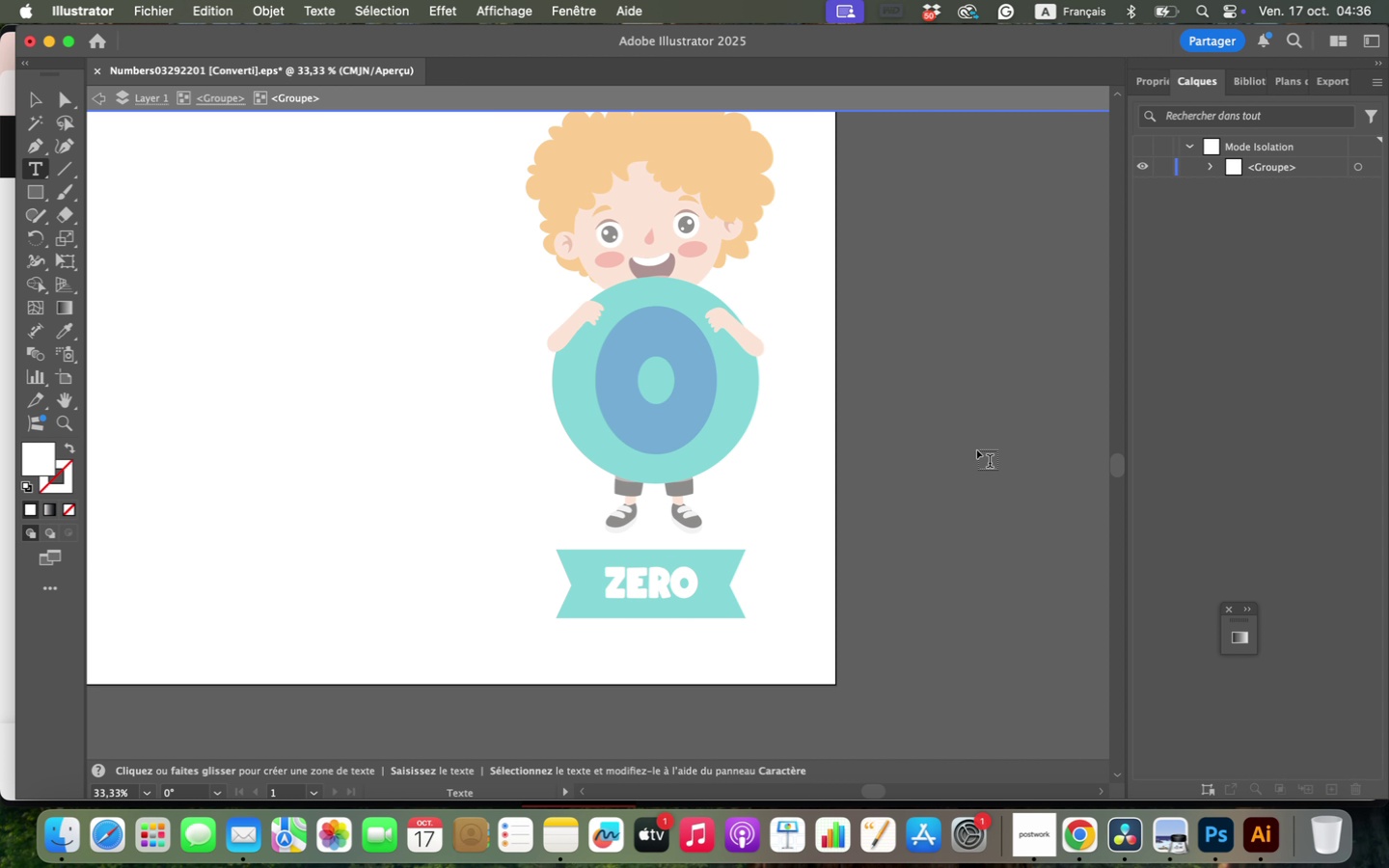 
double_click([975, 455])
 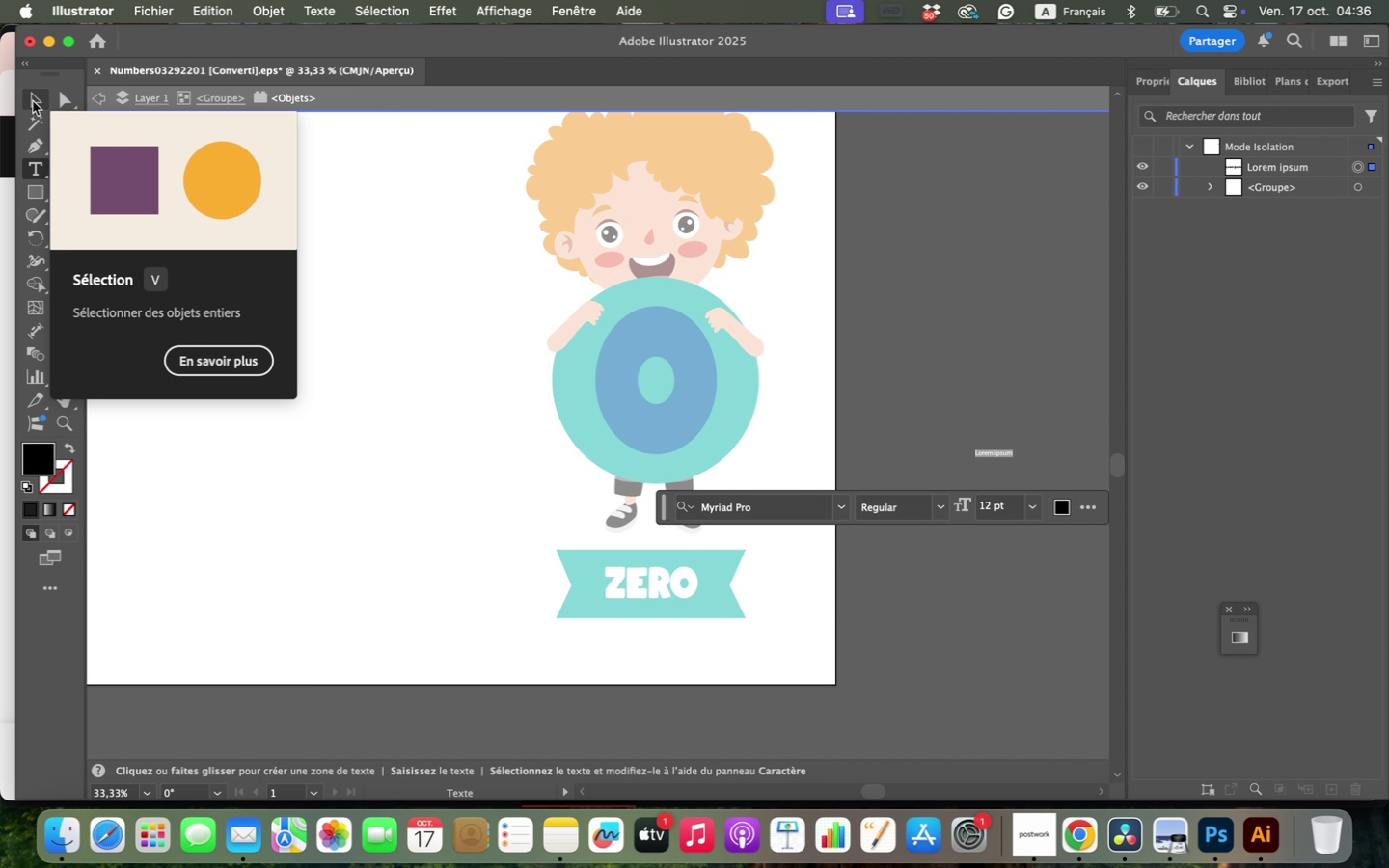 
wait(7.69)
 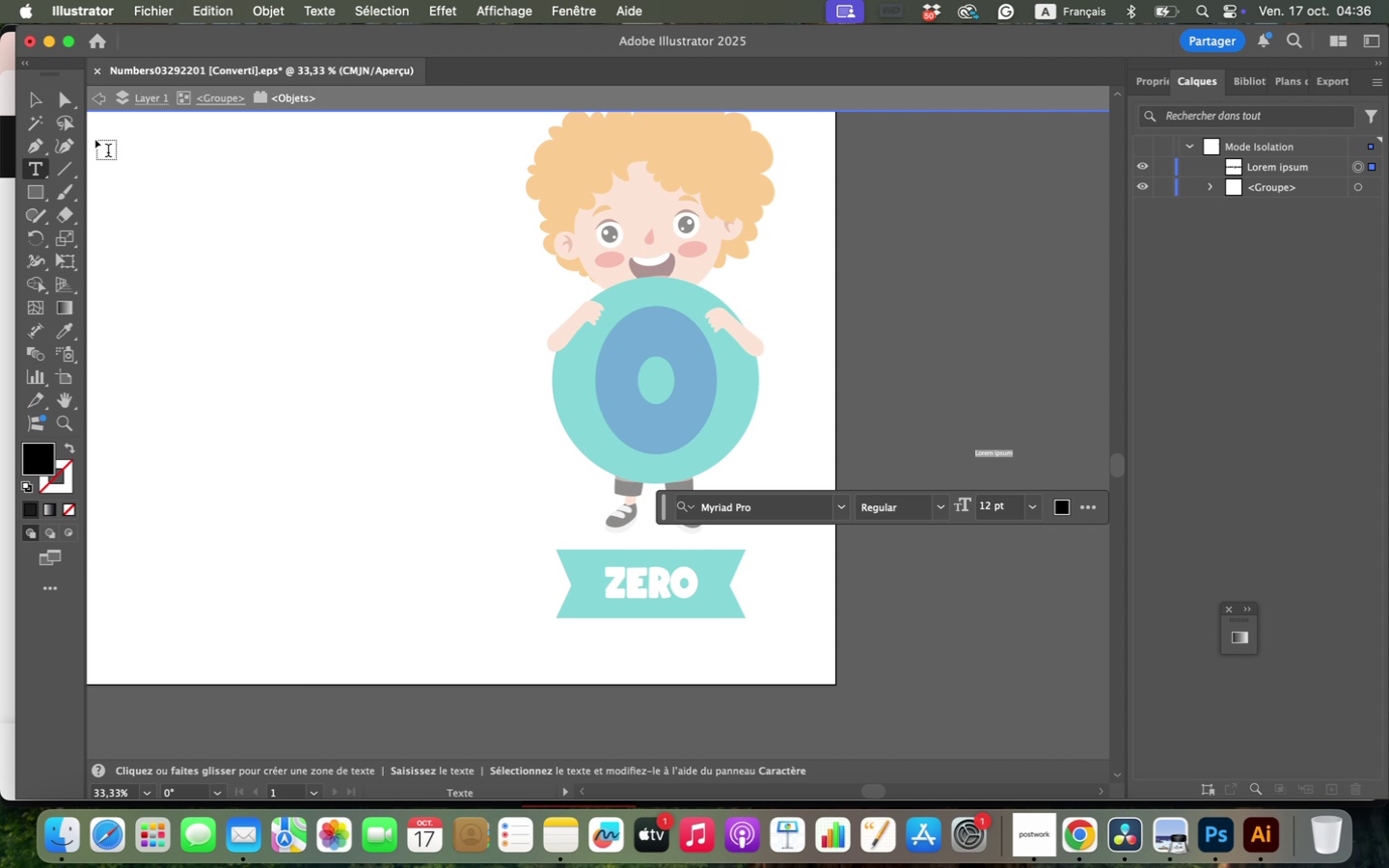 
left_click([33, 101])
 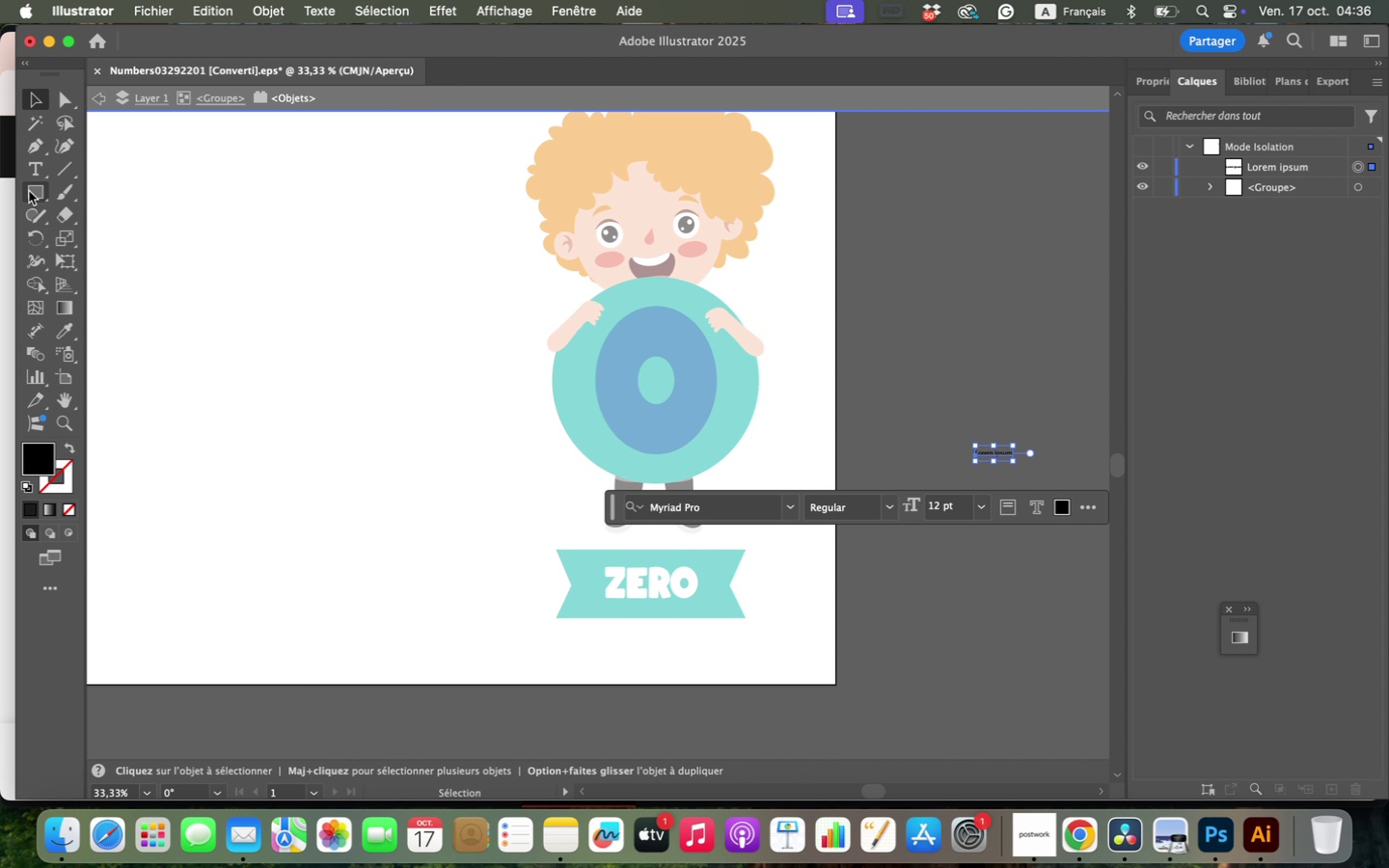 
left_click([26, 167])
 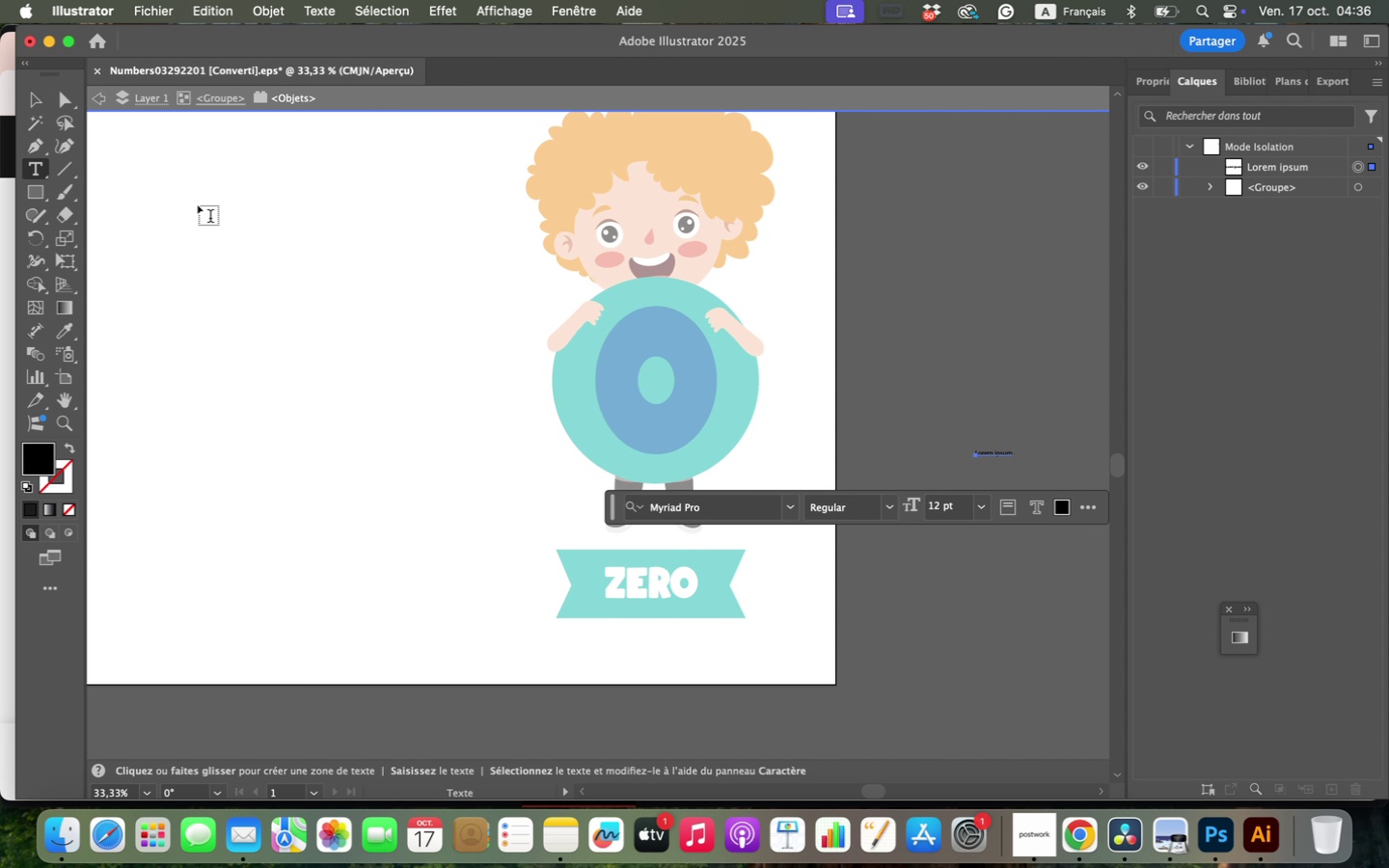 
left_click([919, 390])
 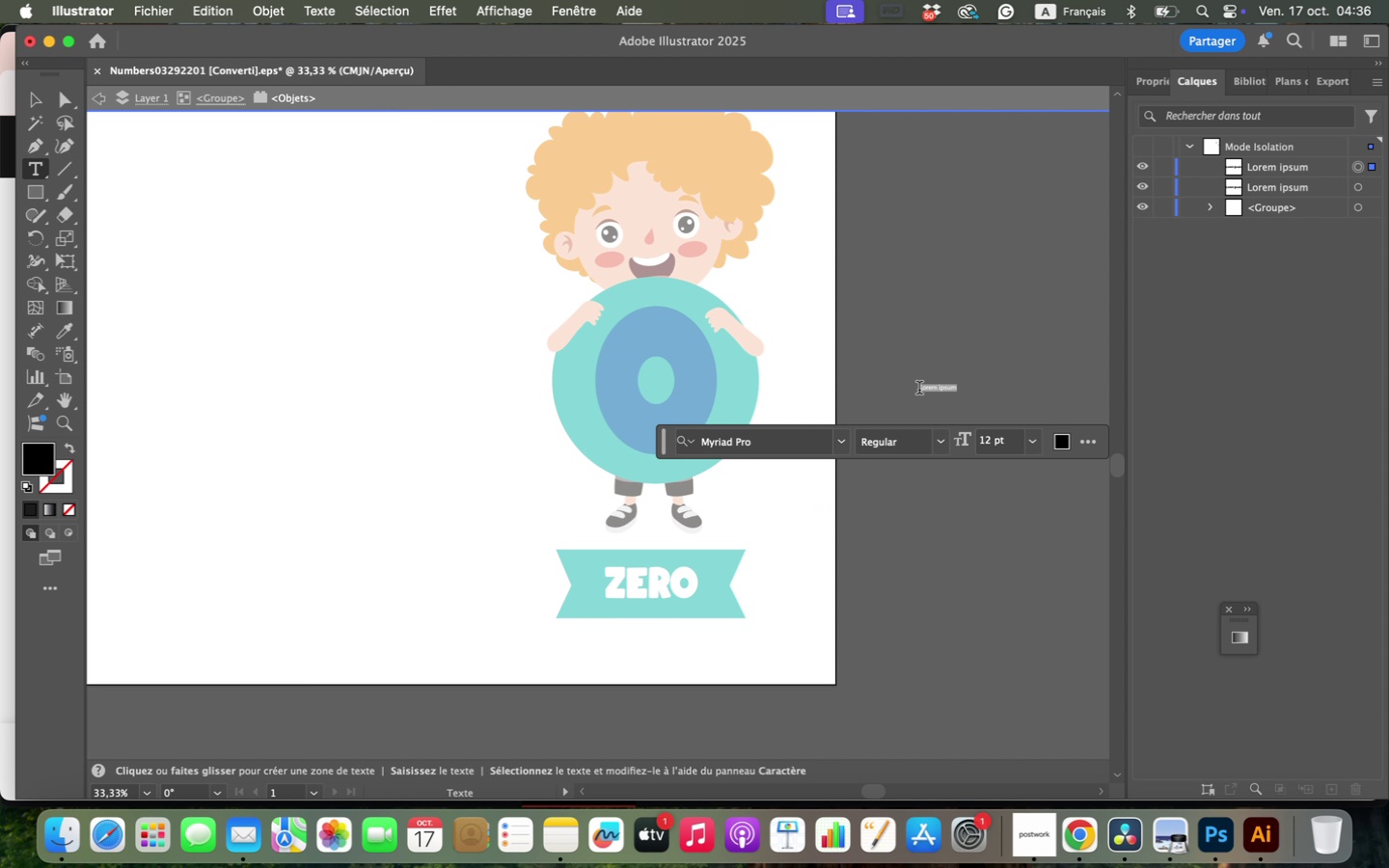 
hold_key(key=ShiftLeft, duration=0.74)
 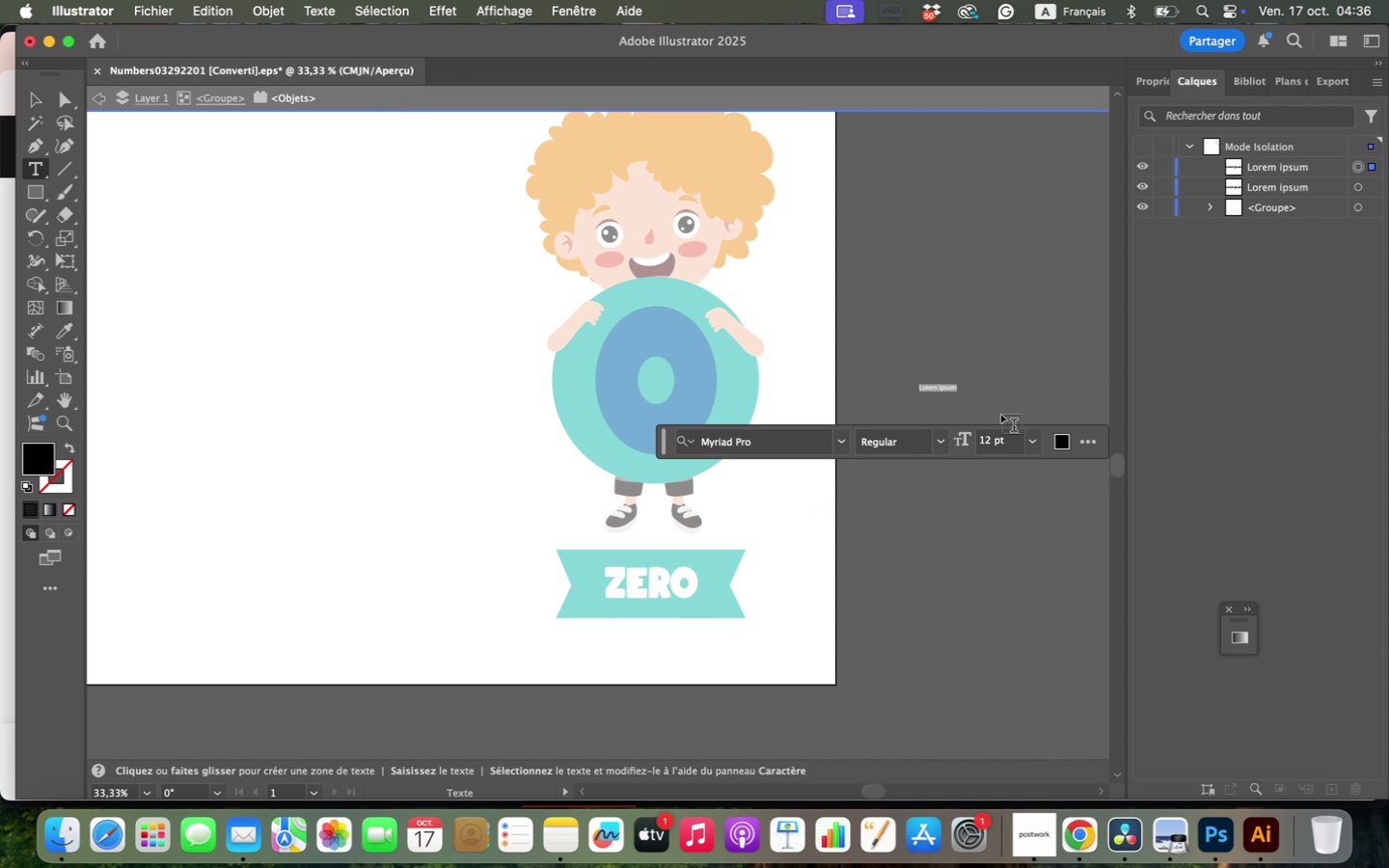 
type(TEN)
 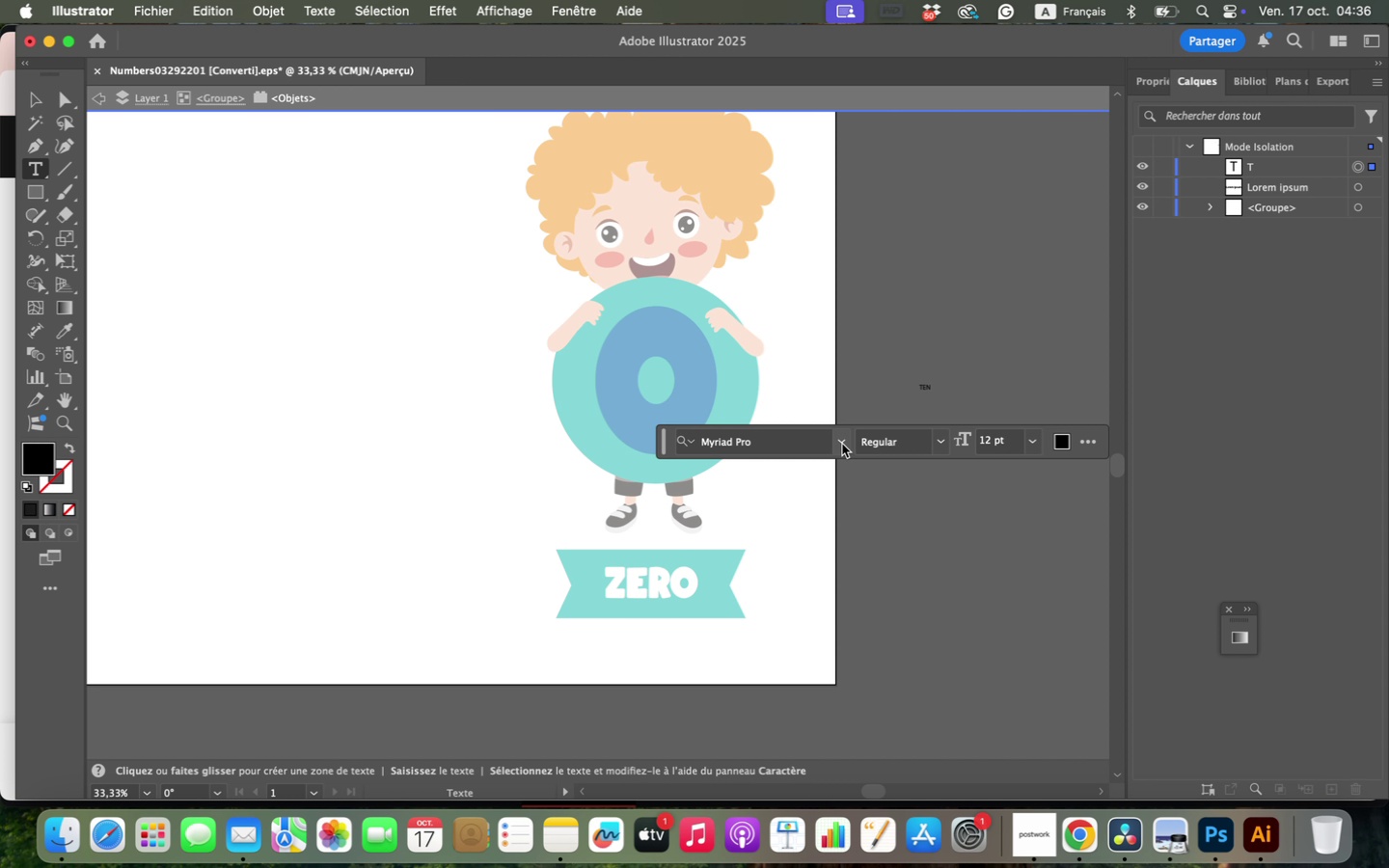 
left_click([1031, 441])
 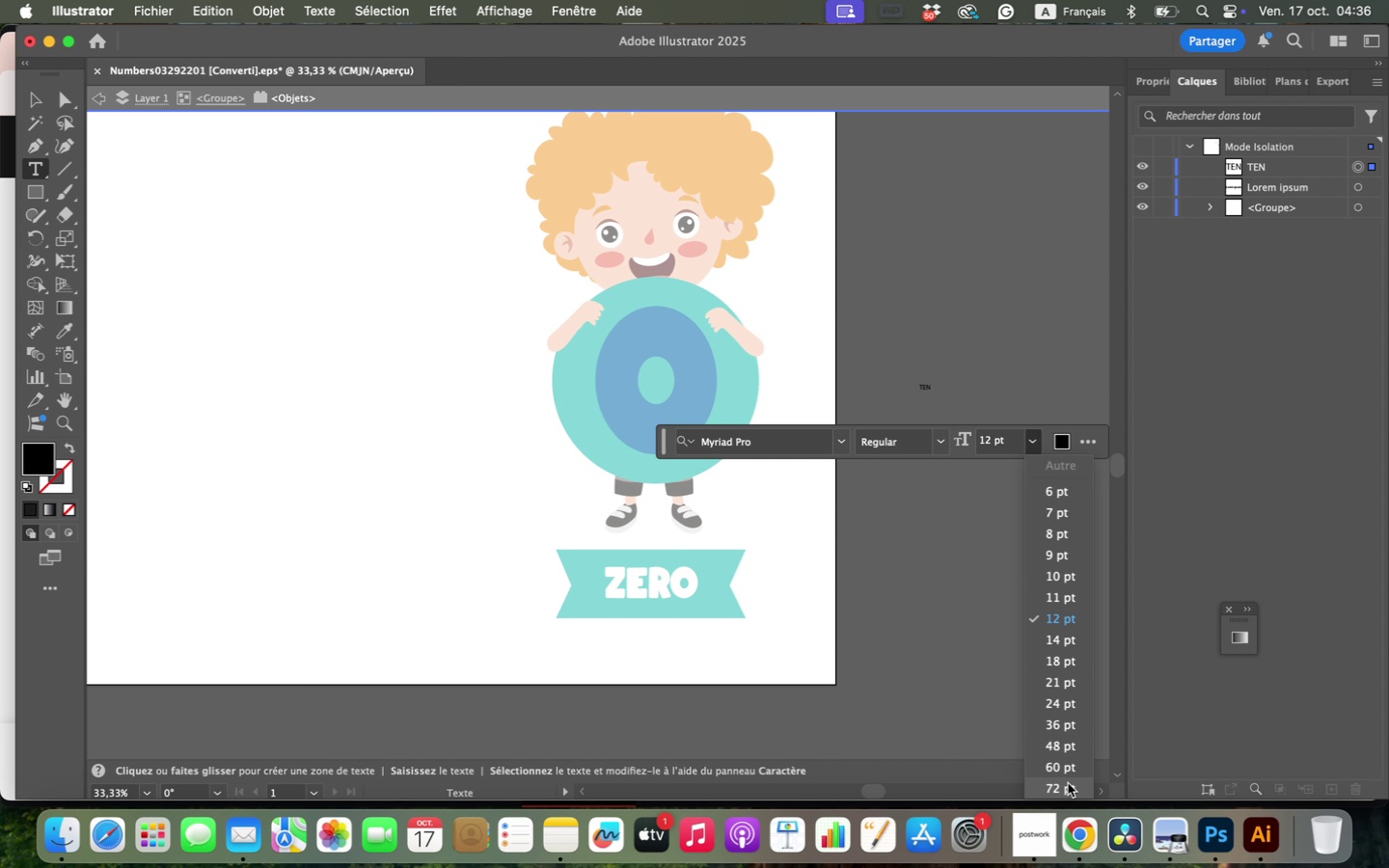 
left_click([1067, 791])
 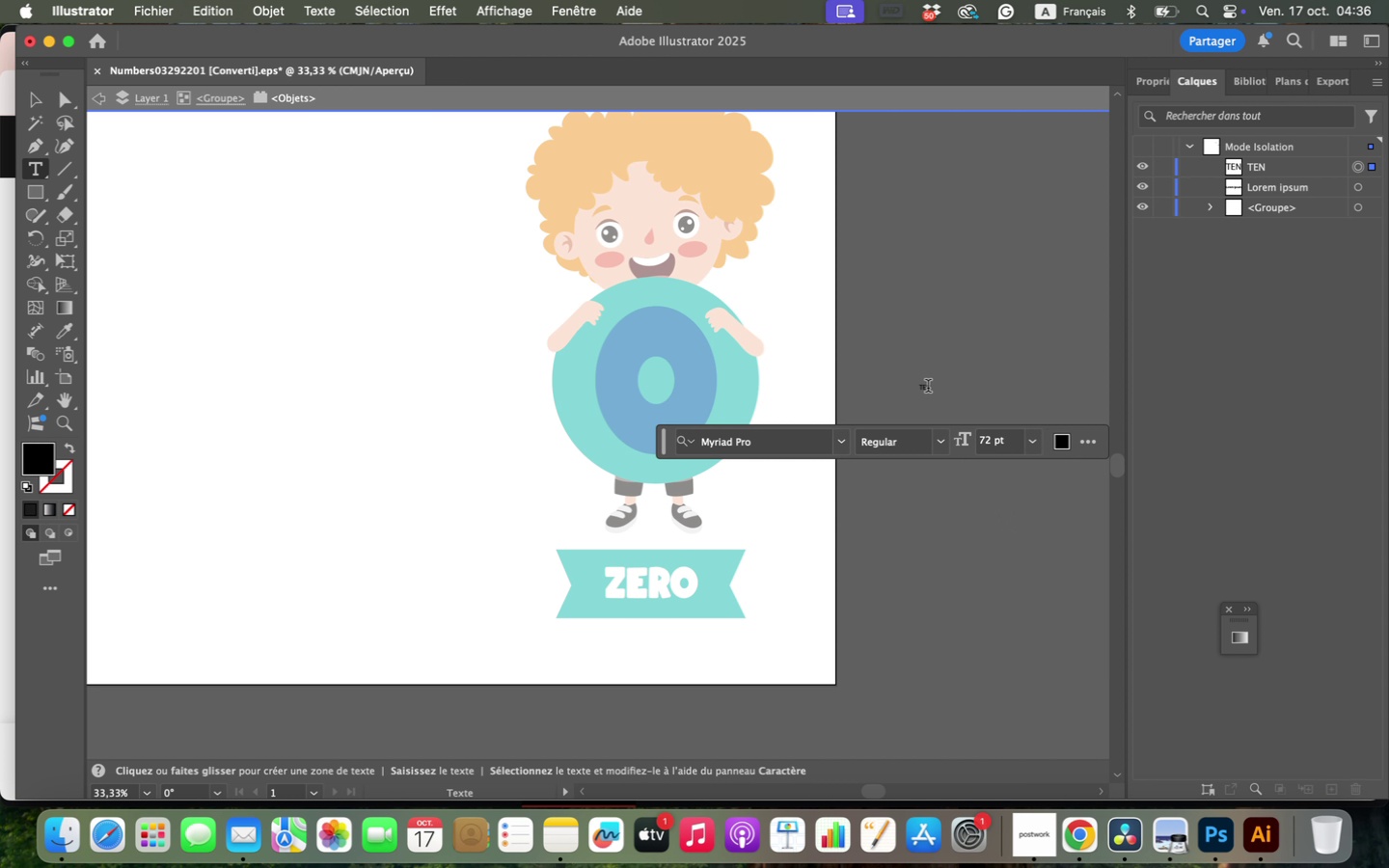 
double_click([927, 384])
 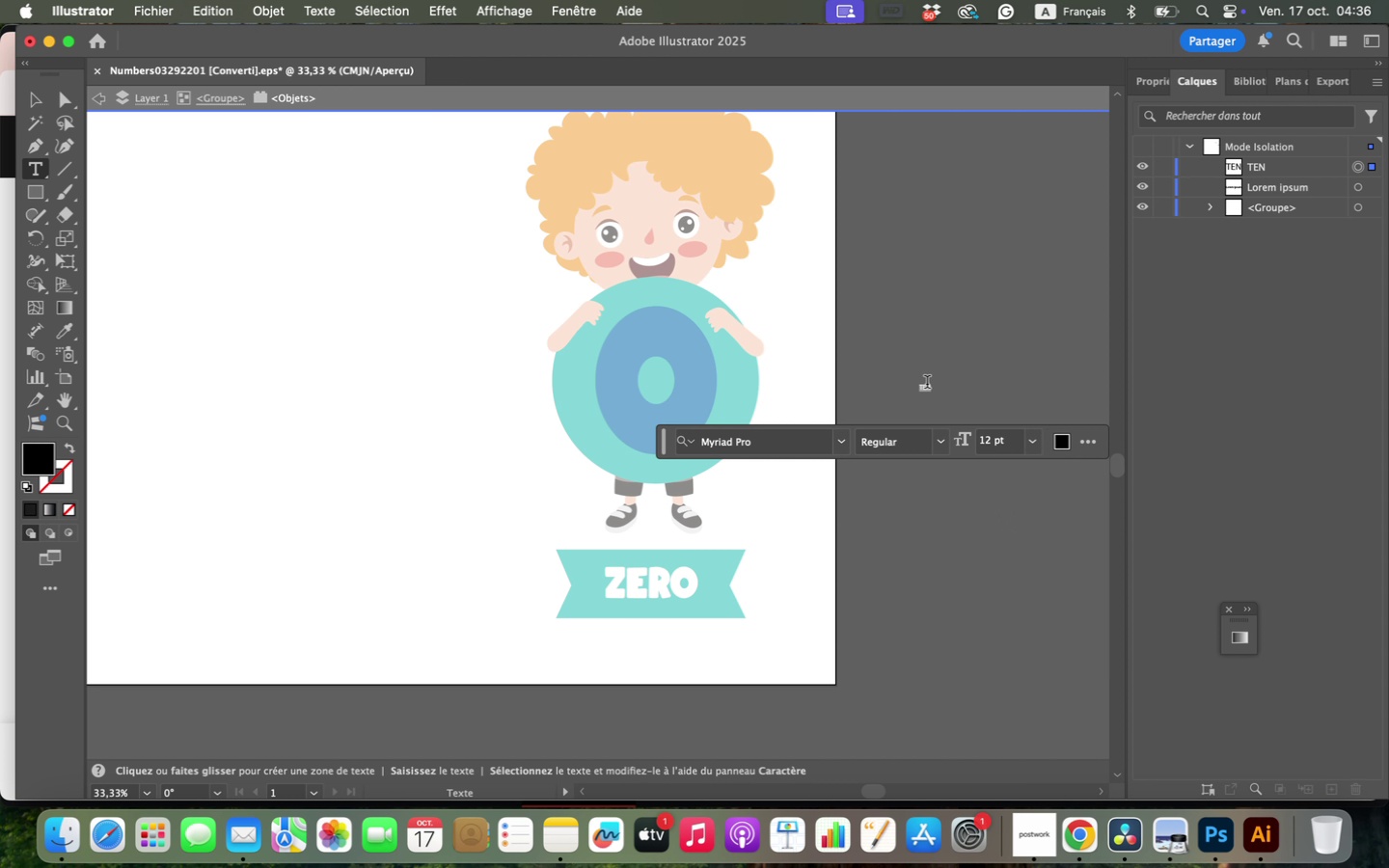 
triple_click([927, 384])
 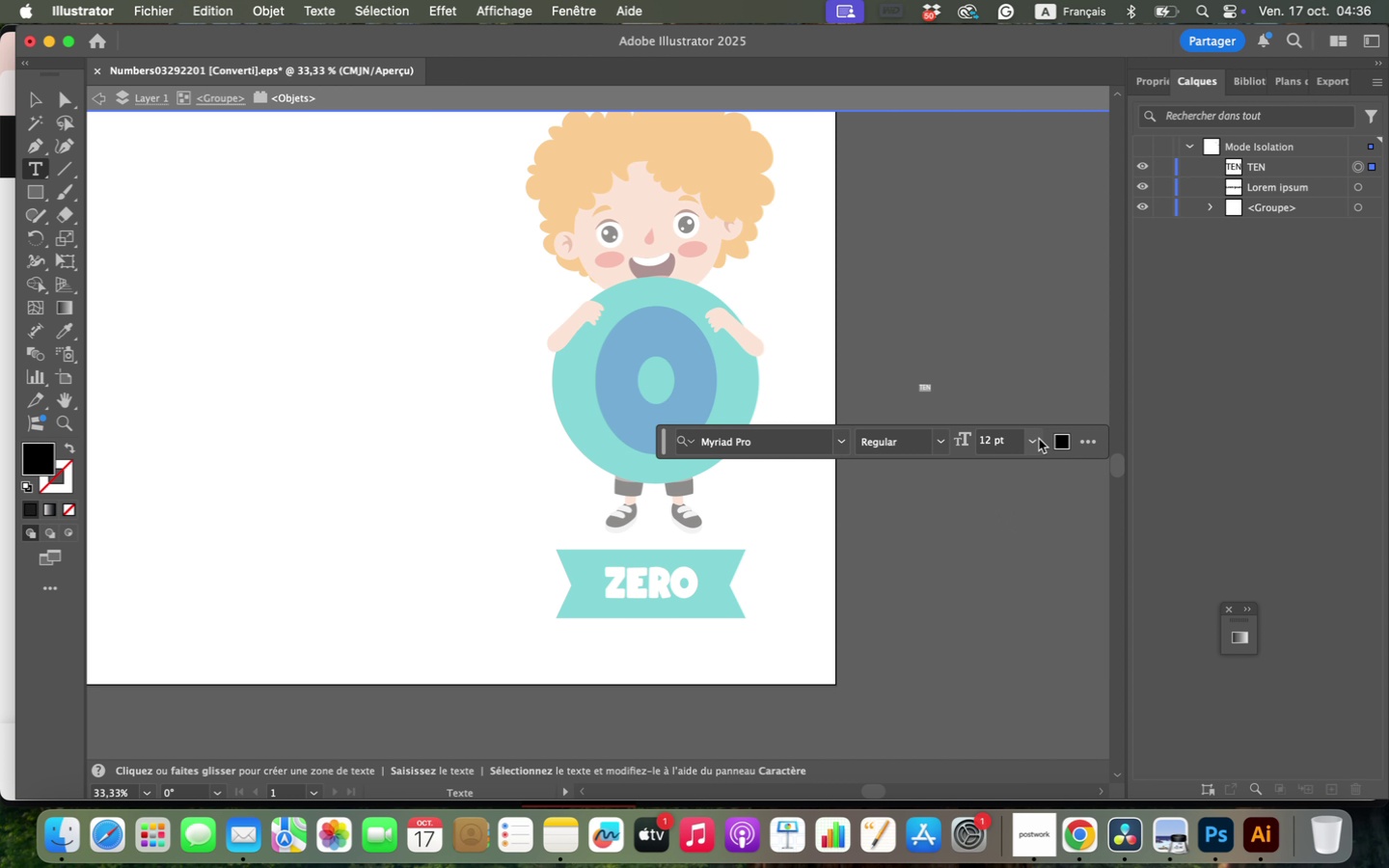 
left_click([1039, 439])
 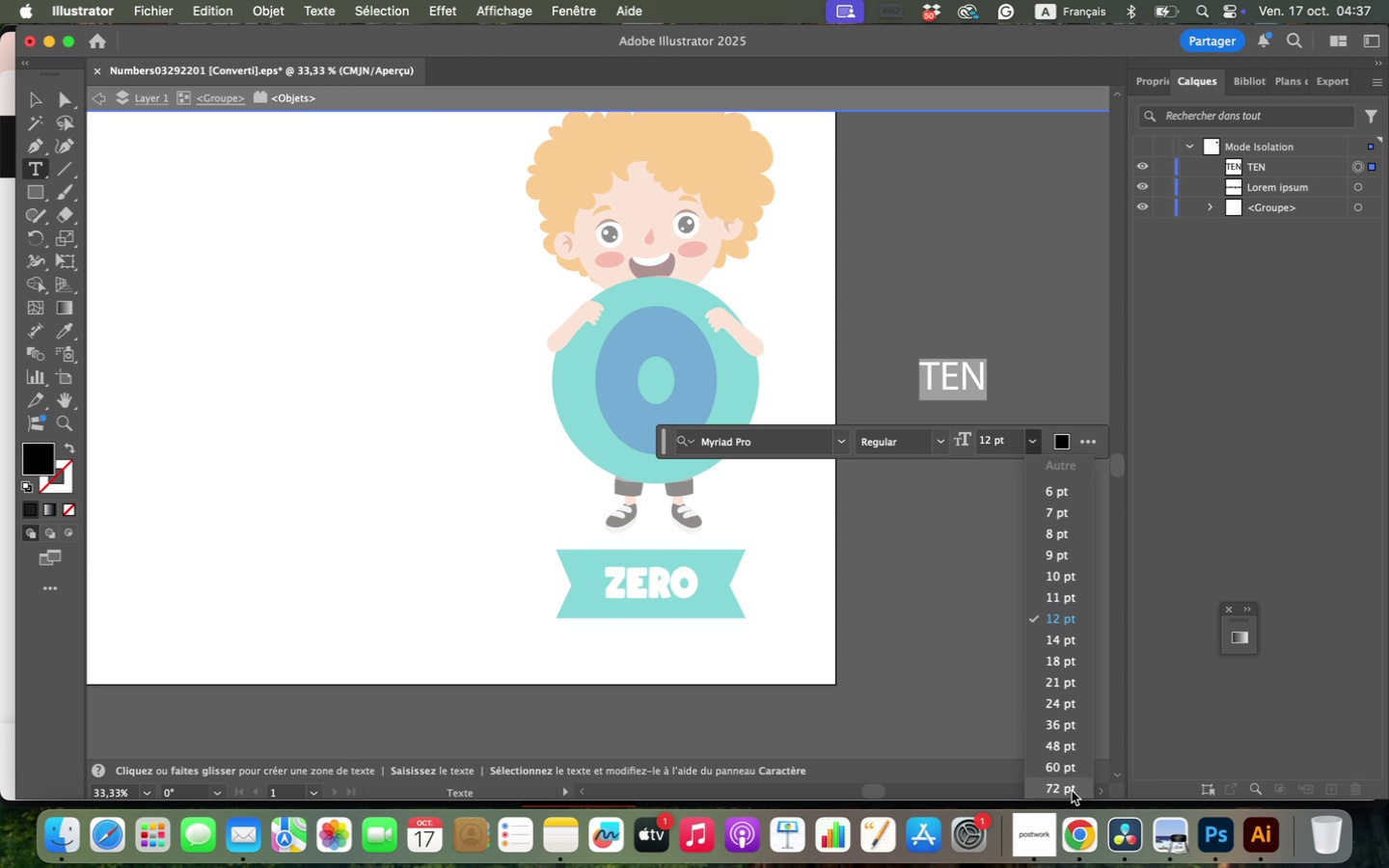 
left_click([1072, 791])
 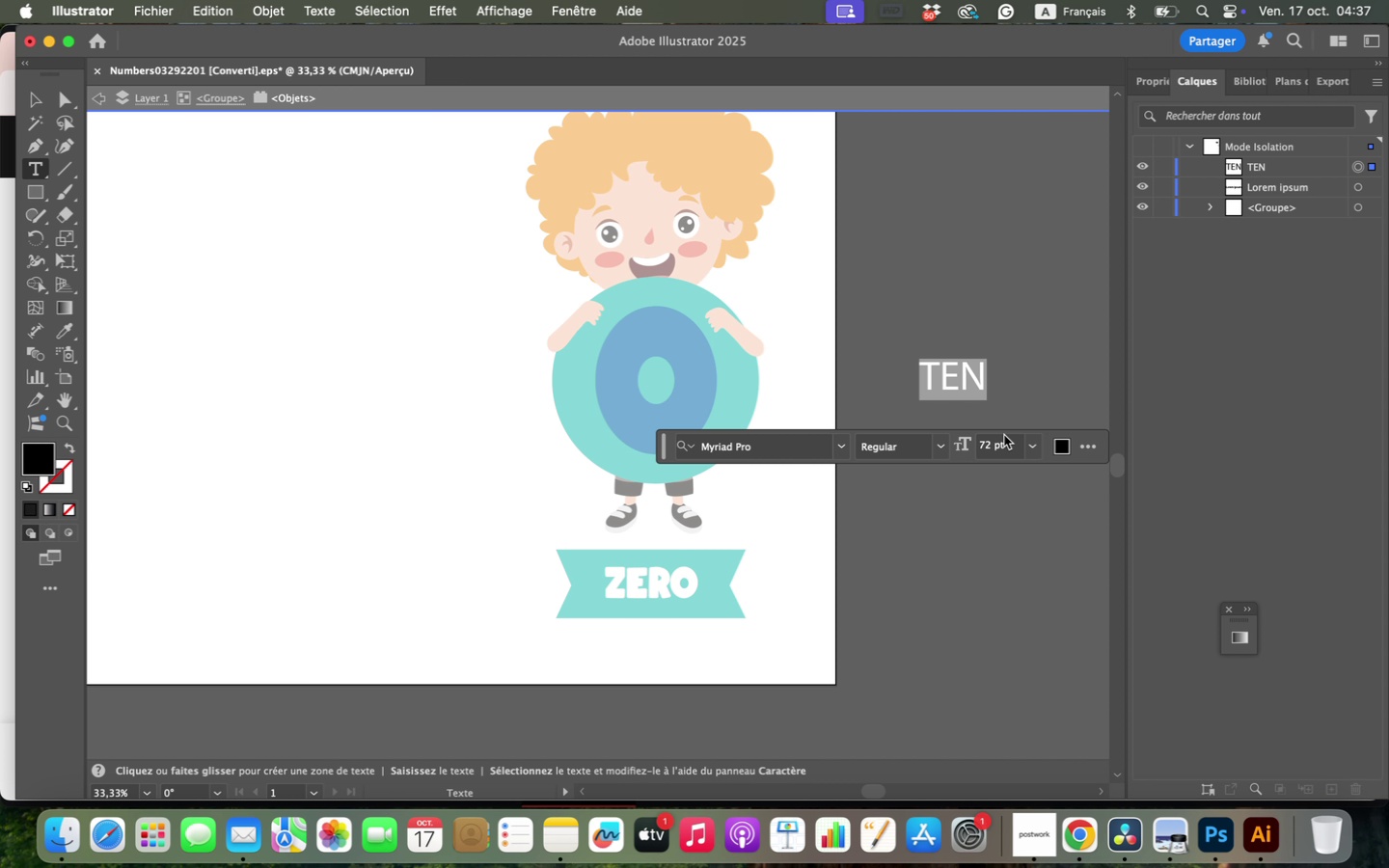 
left_click([1001, 440])
 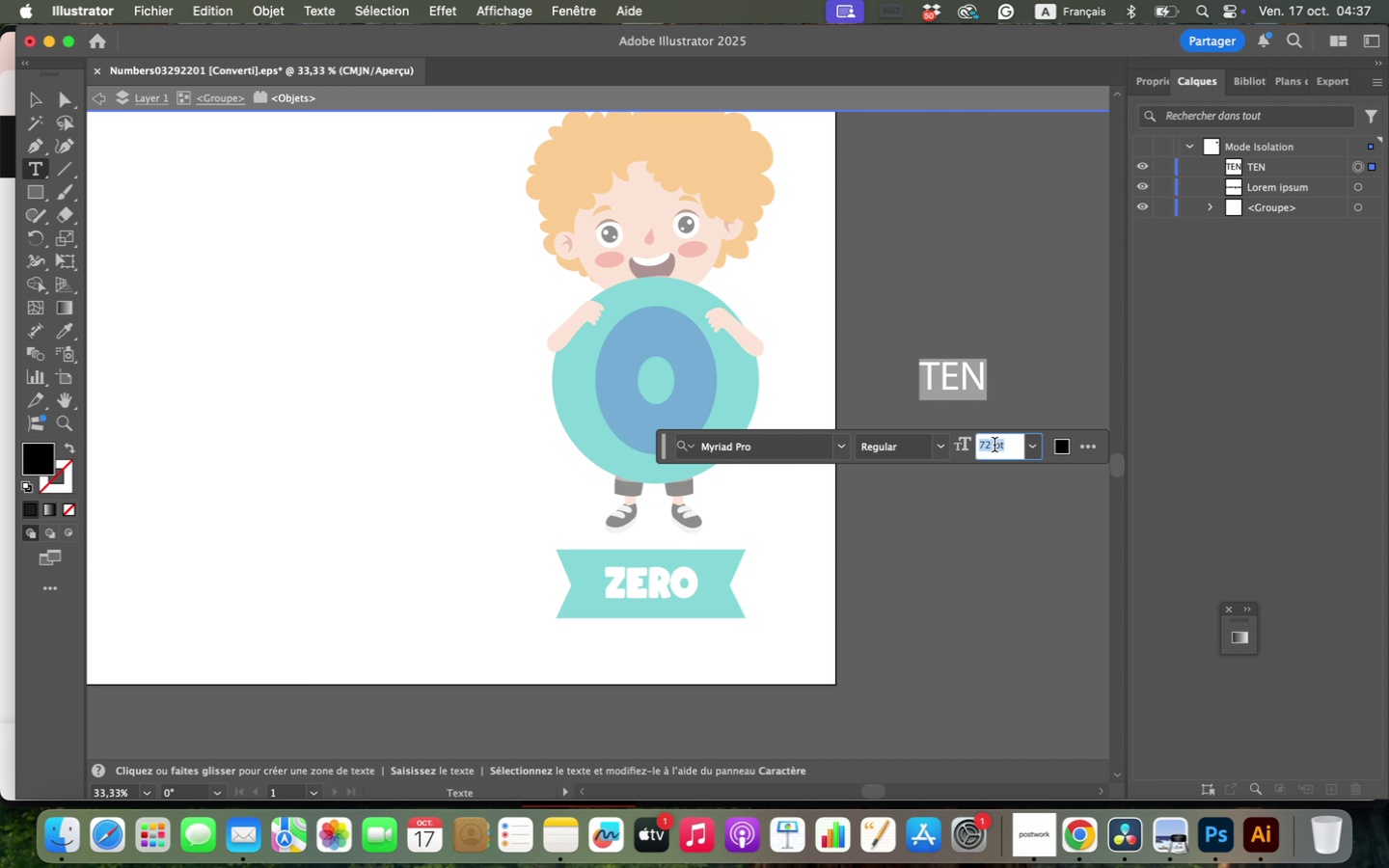 
type(!)))
 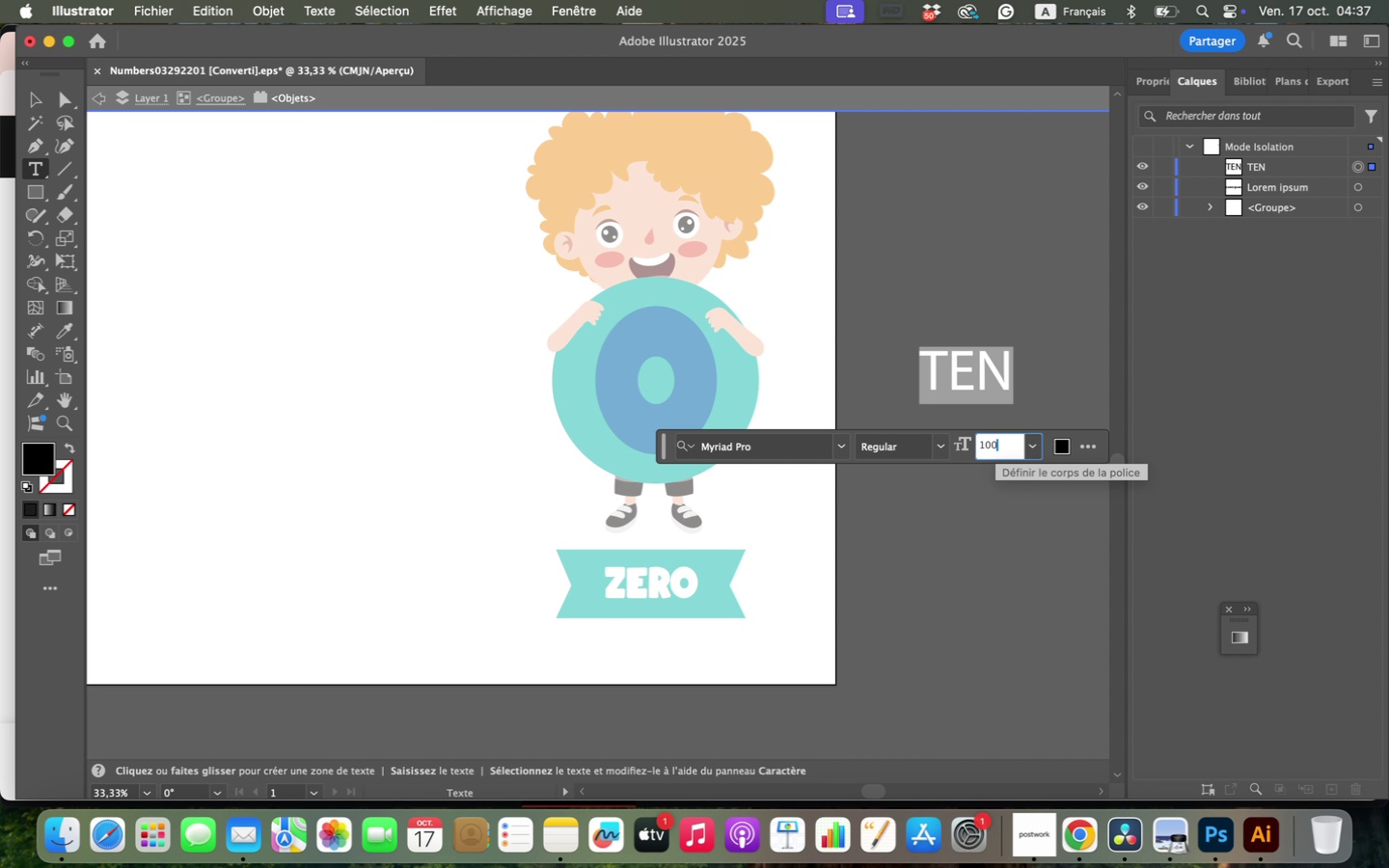 
key(Enter)
 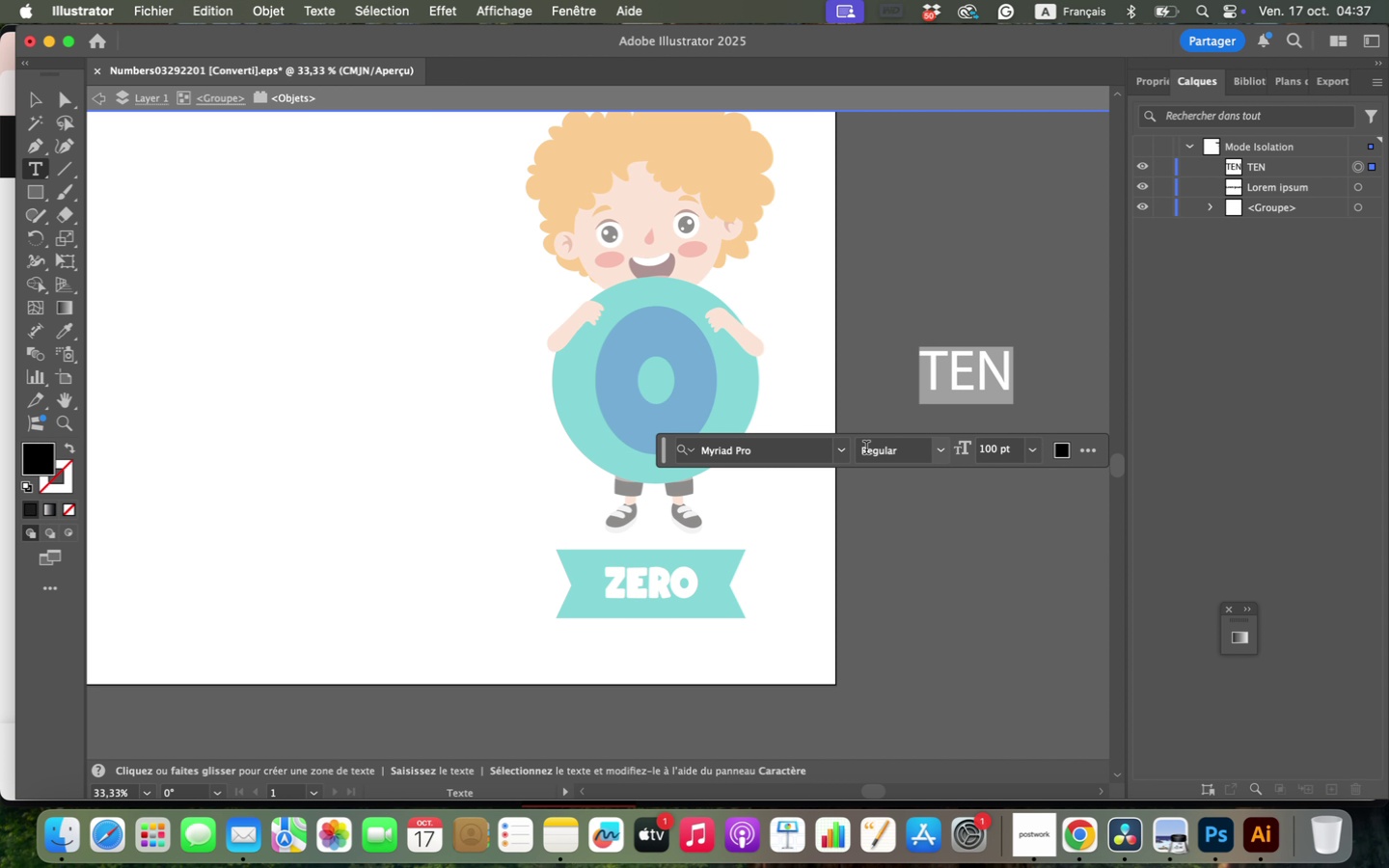 
left_click([844, 450])
 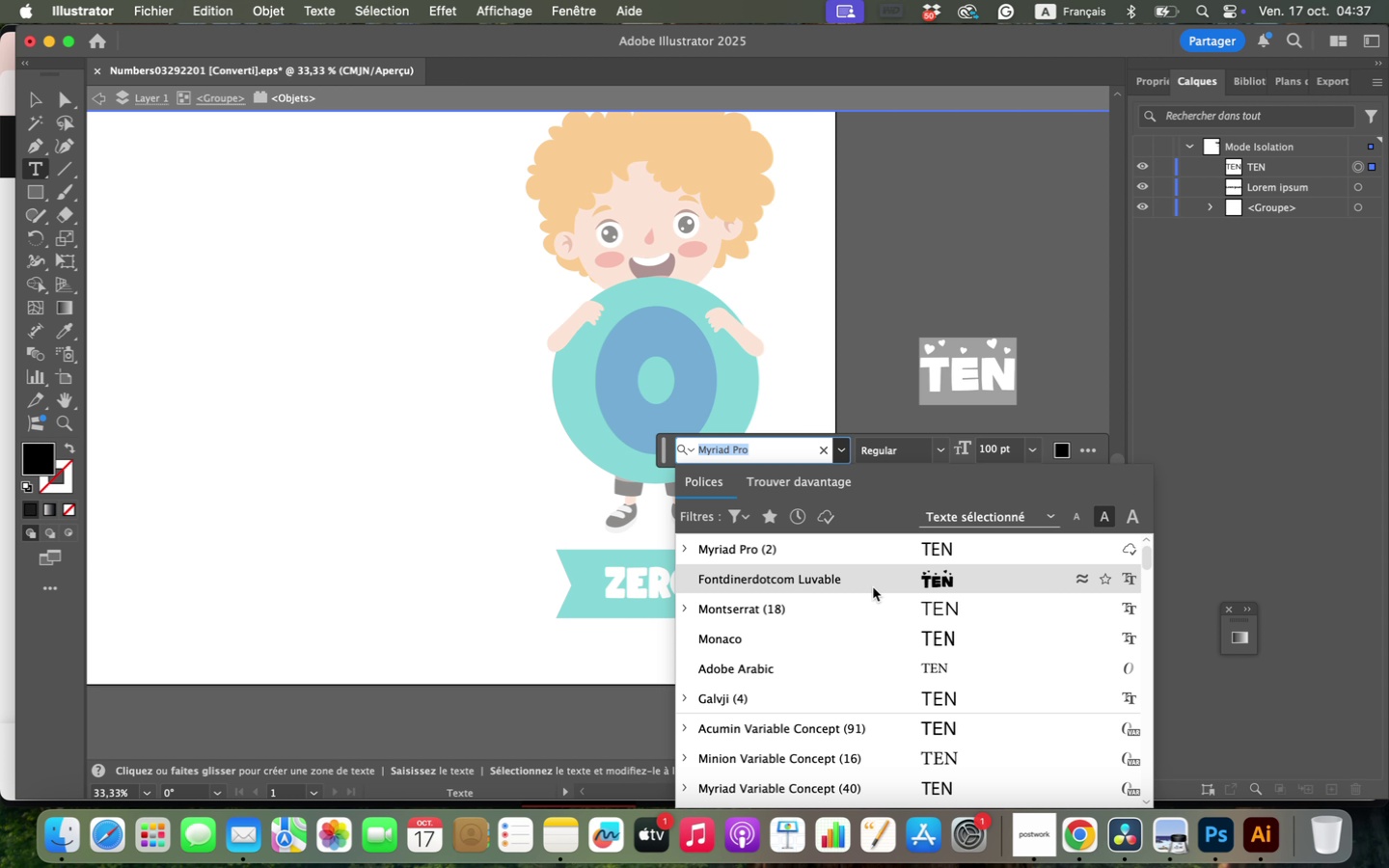 
wait(5.66)
 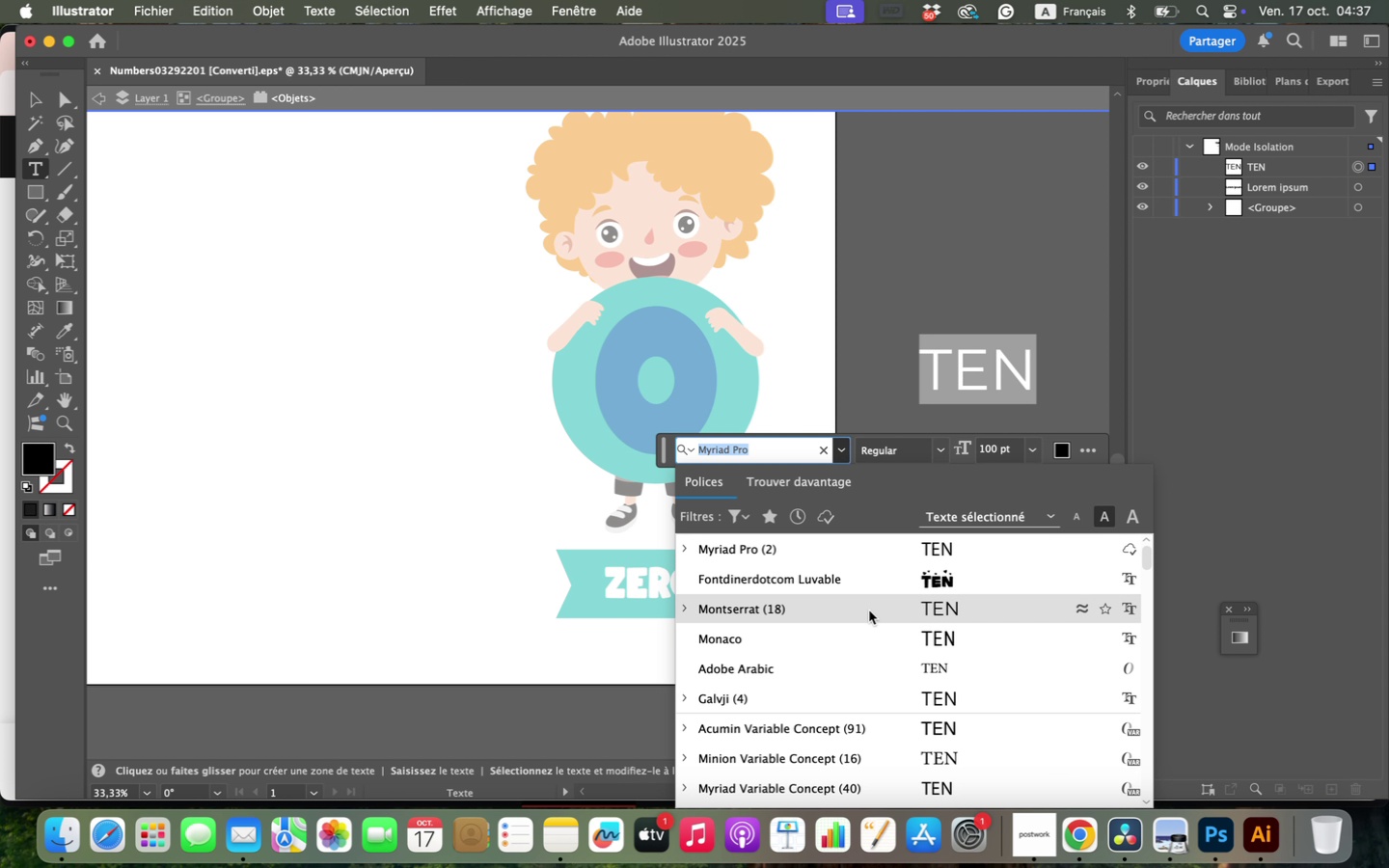 
scroll: coordinate [918, 625], scroll_direction: down, amount: 6.0
 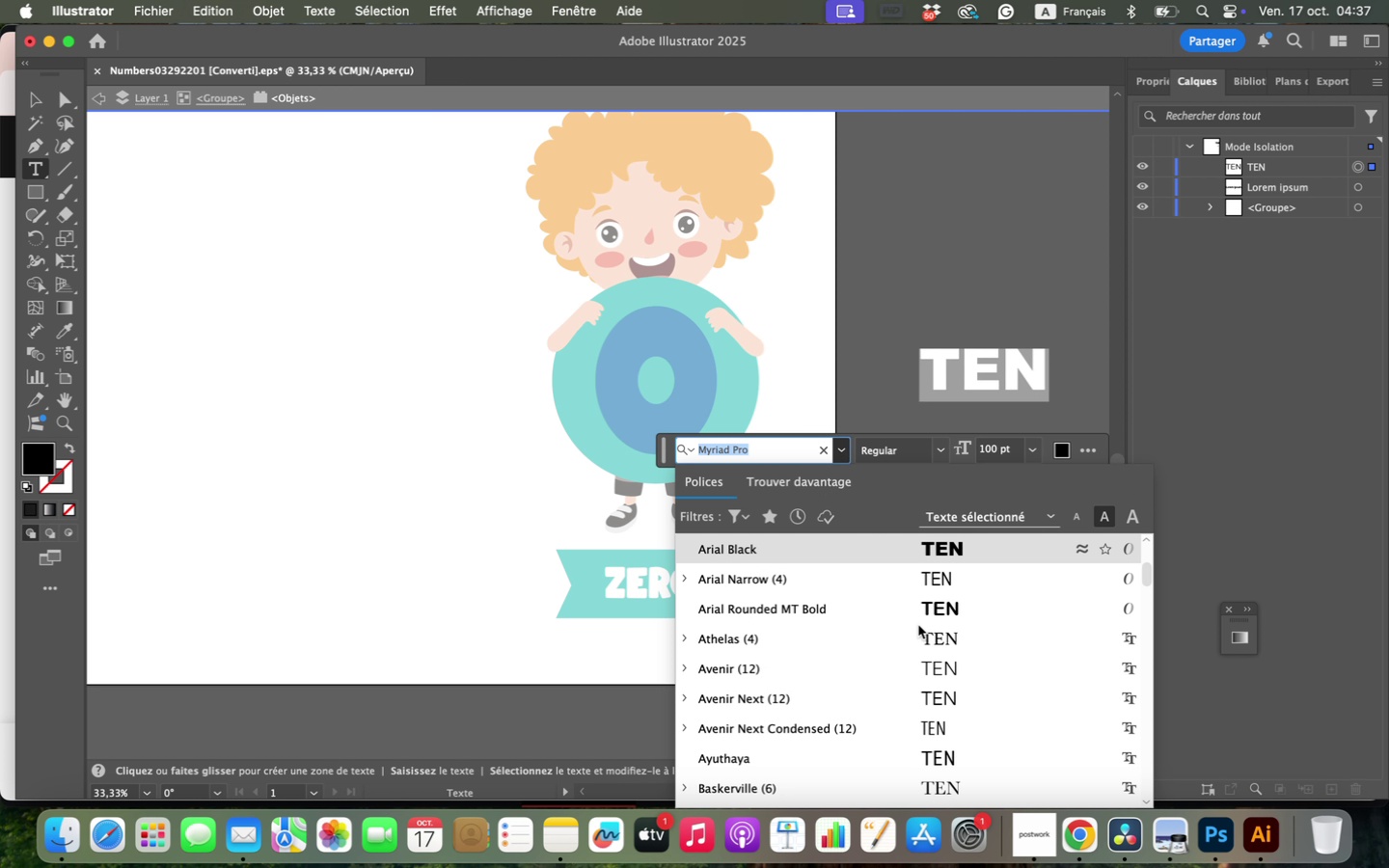 
scroll: coordinate [918, 625], scroll_direction: none, amount: 0.0
 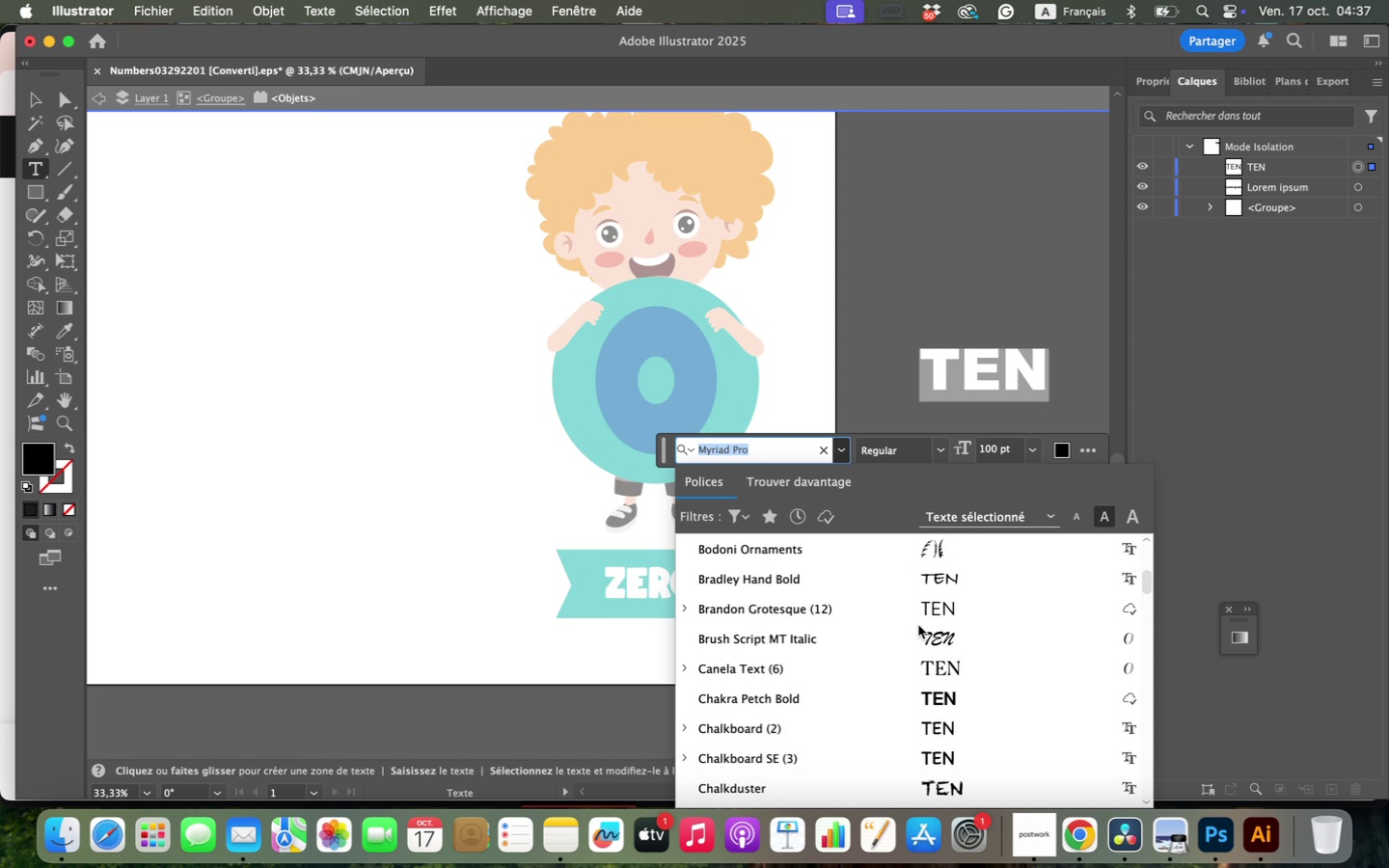 
scroll: coordinate [952, 764], scroll_direction: down, amount: 18.0
 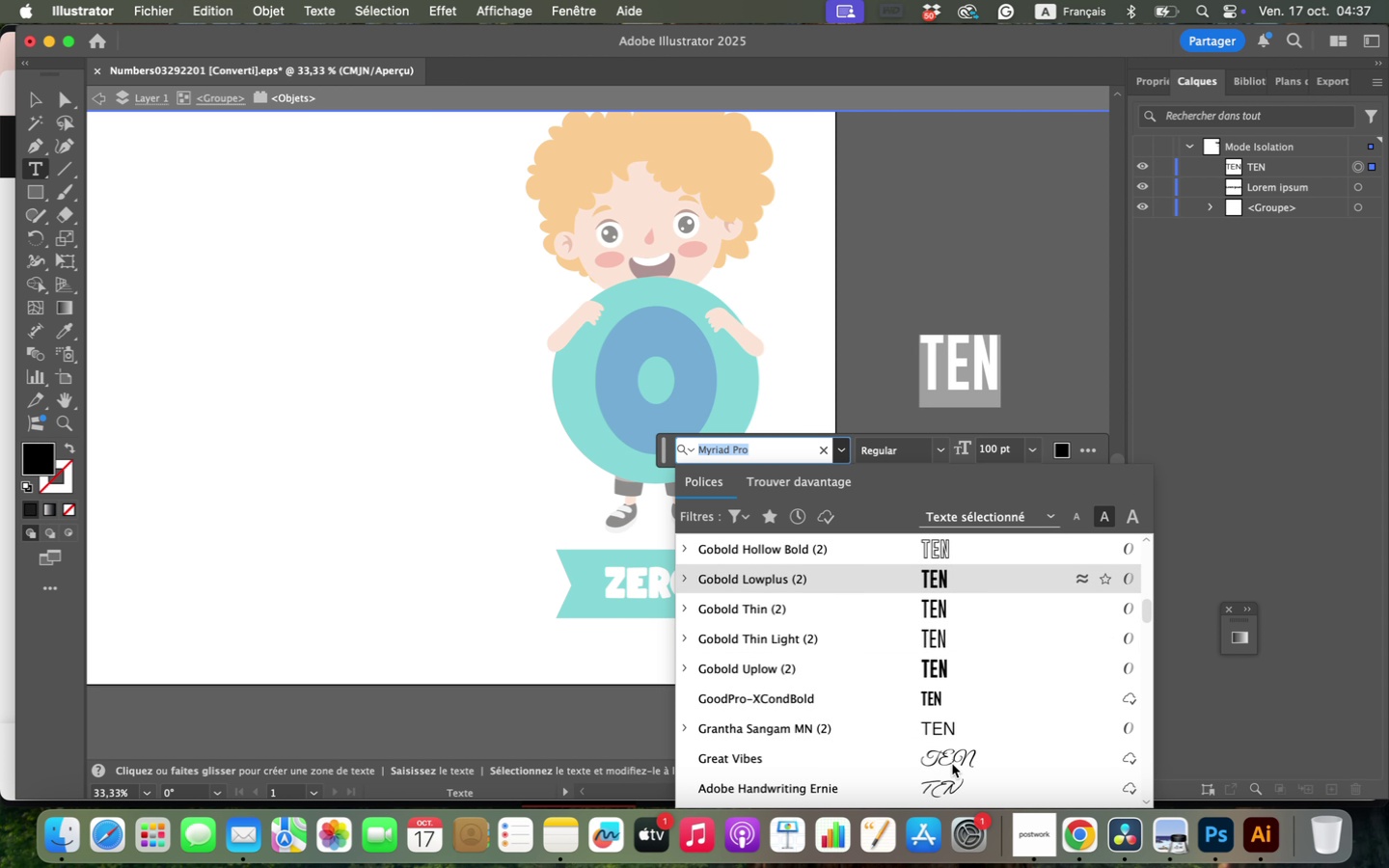 
scroll: coordinate [952, 764], scroll_direction: up, amount: 1.0
 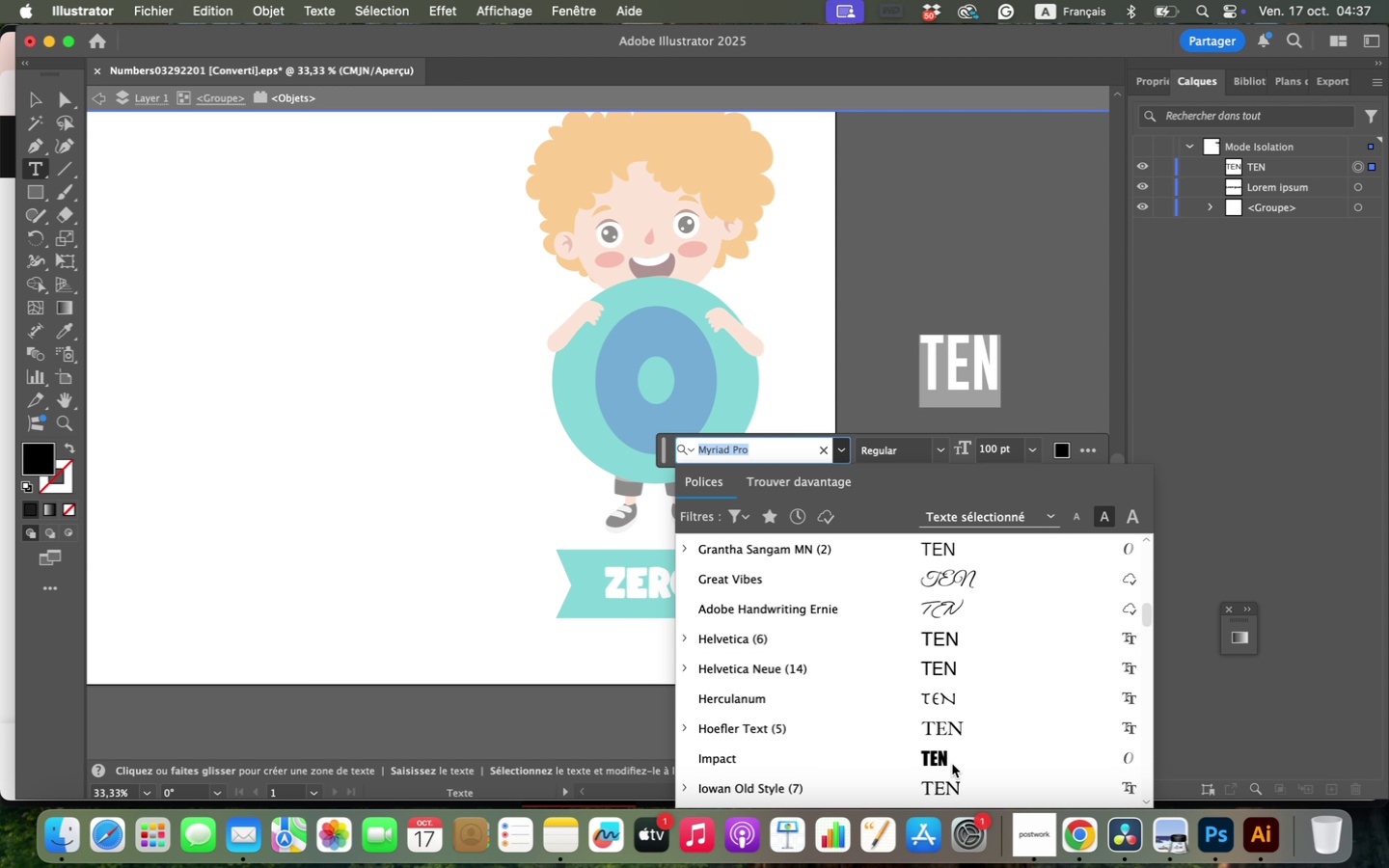 
scroll: coordinate [952, 764], scroll_direction: down, amount: 4.0
 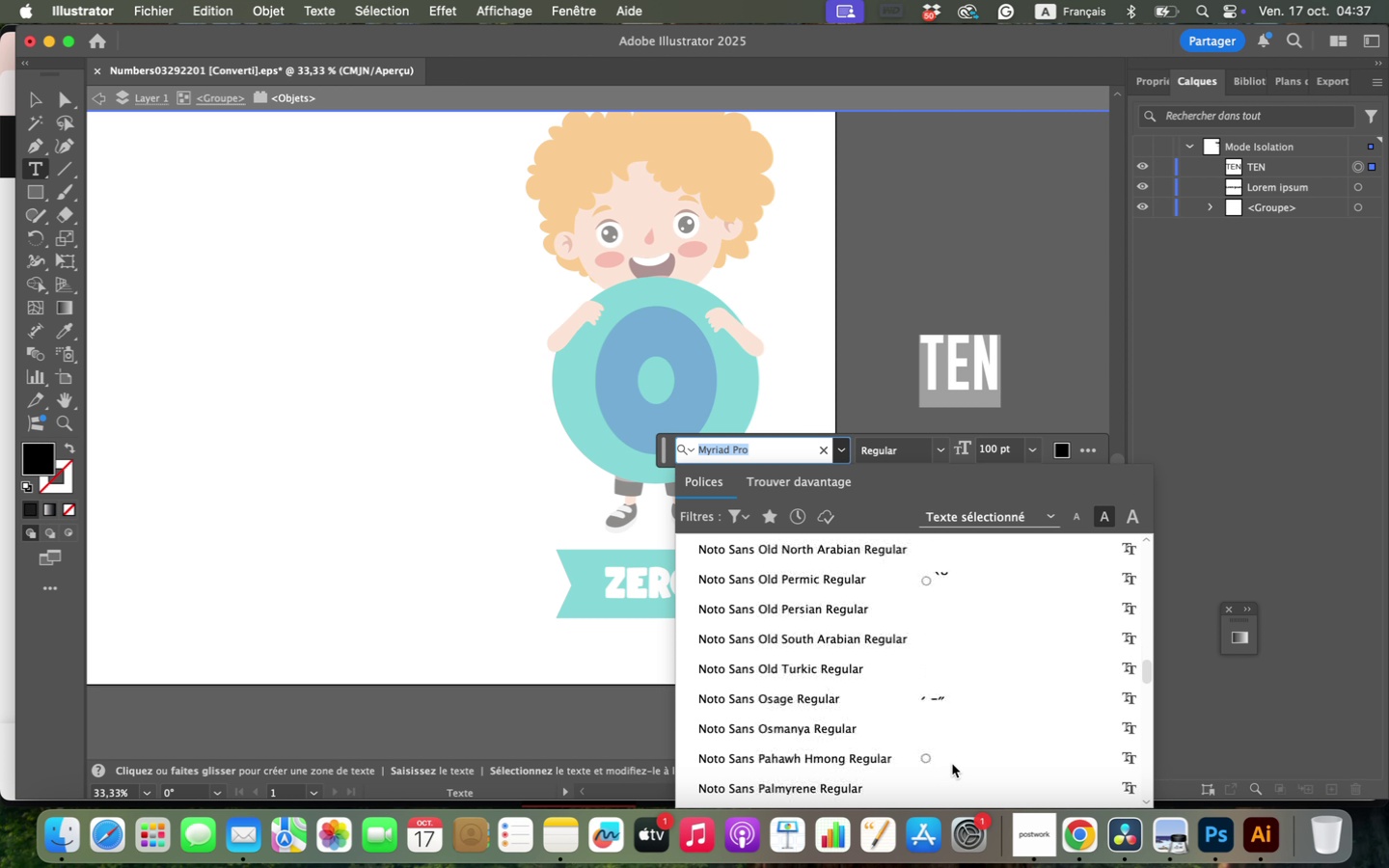 
scroll: coordinate [952, 764], scroll_direction: up, amount: 128.0
 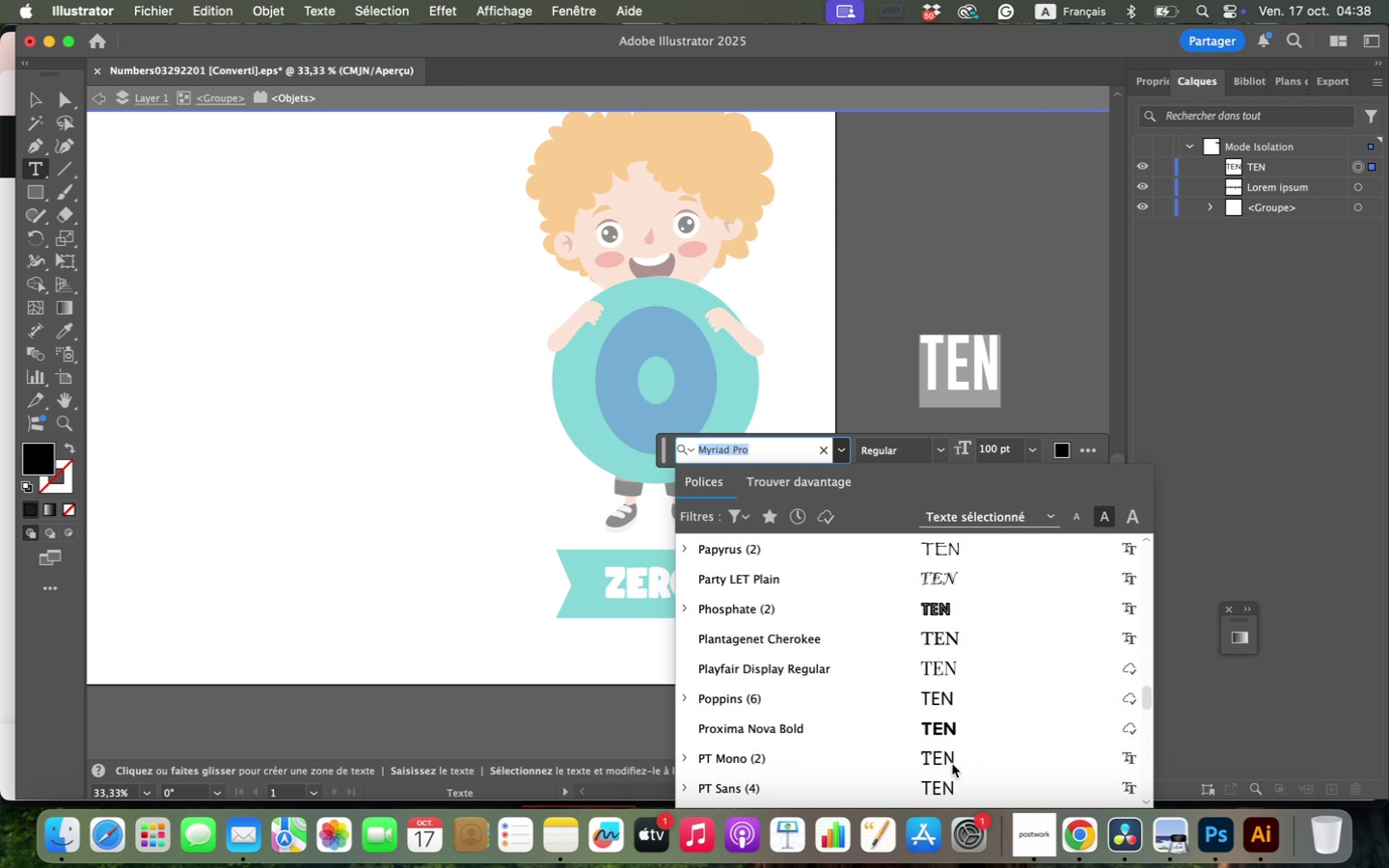 
type(lu)
 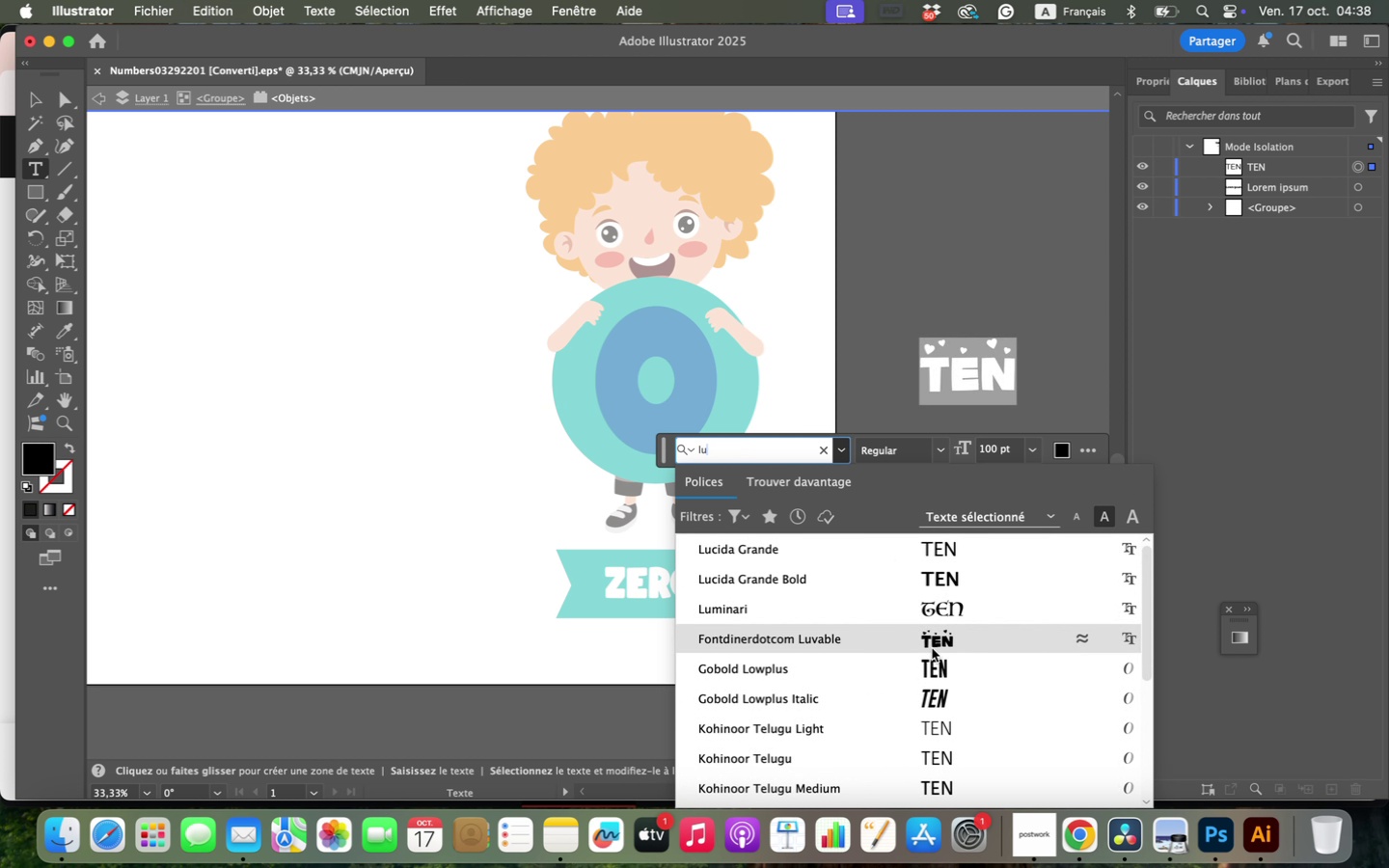 
left_click([932, 648])
 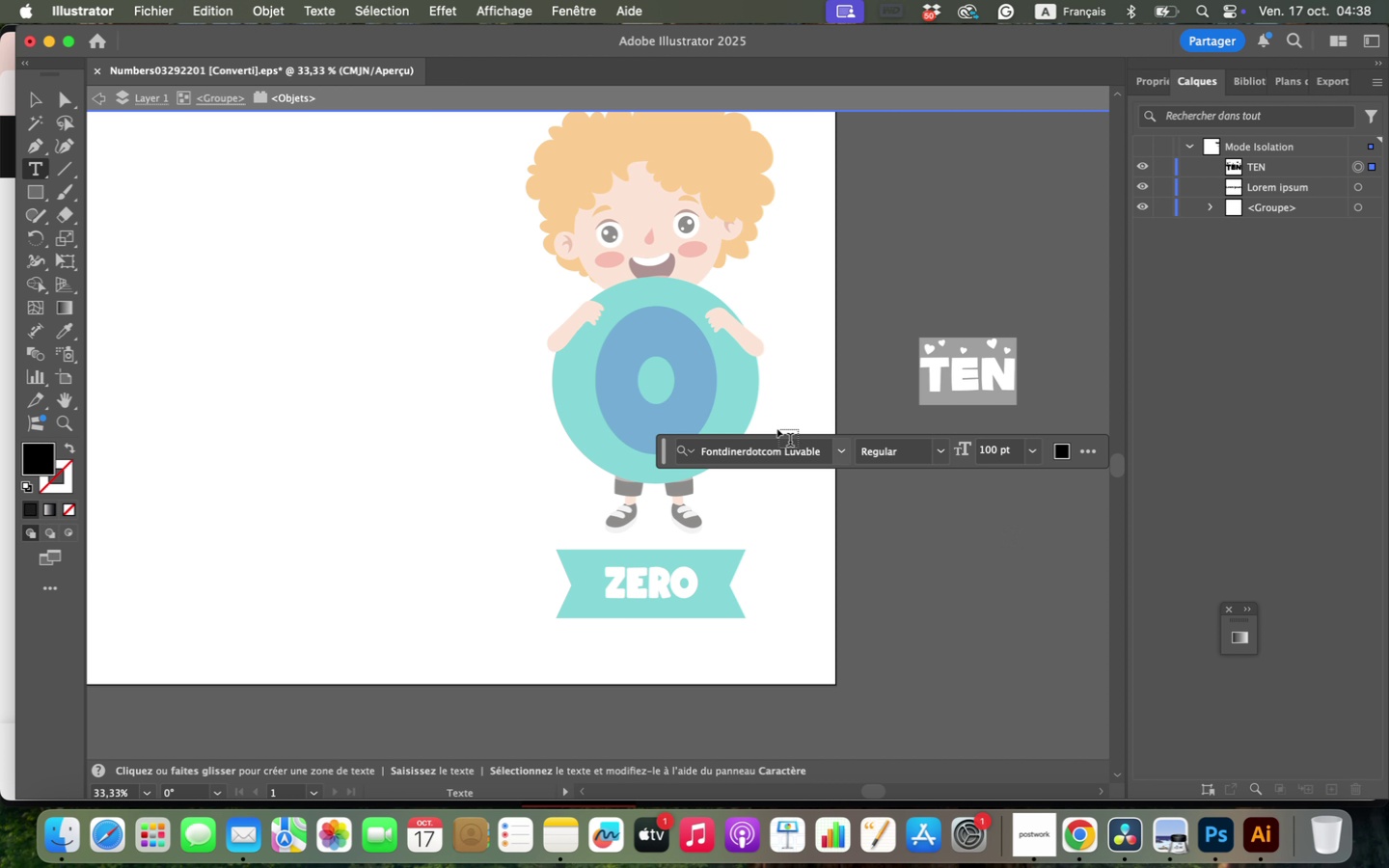 
left_click([46, 103])
 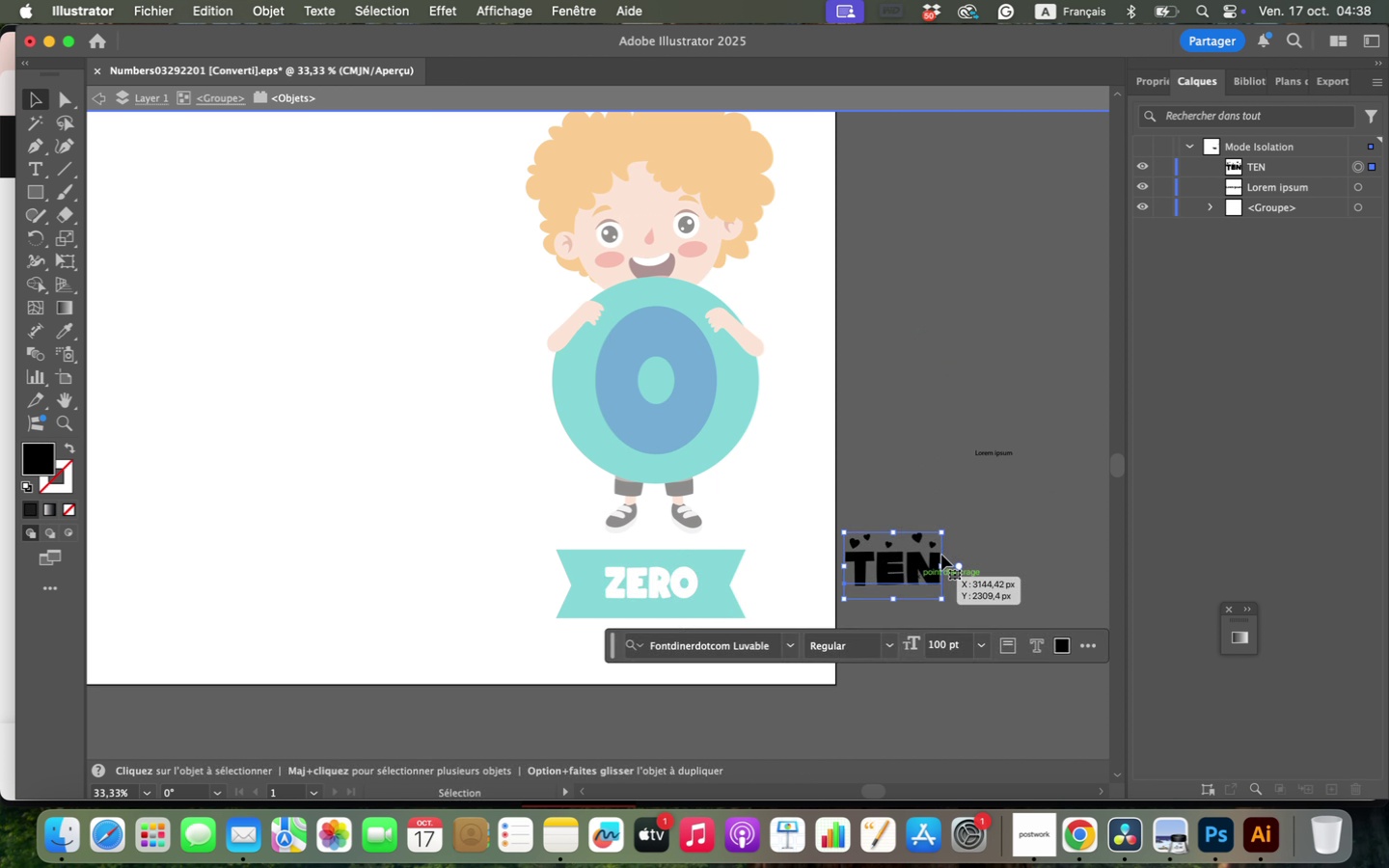 
left_click_drag(start_coordinate=[983, 383], to_coordinate=[908, 584])
 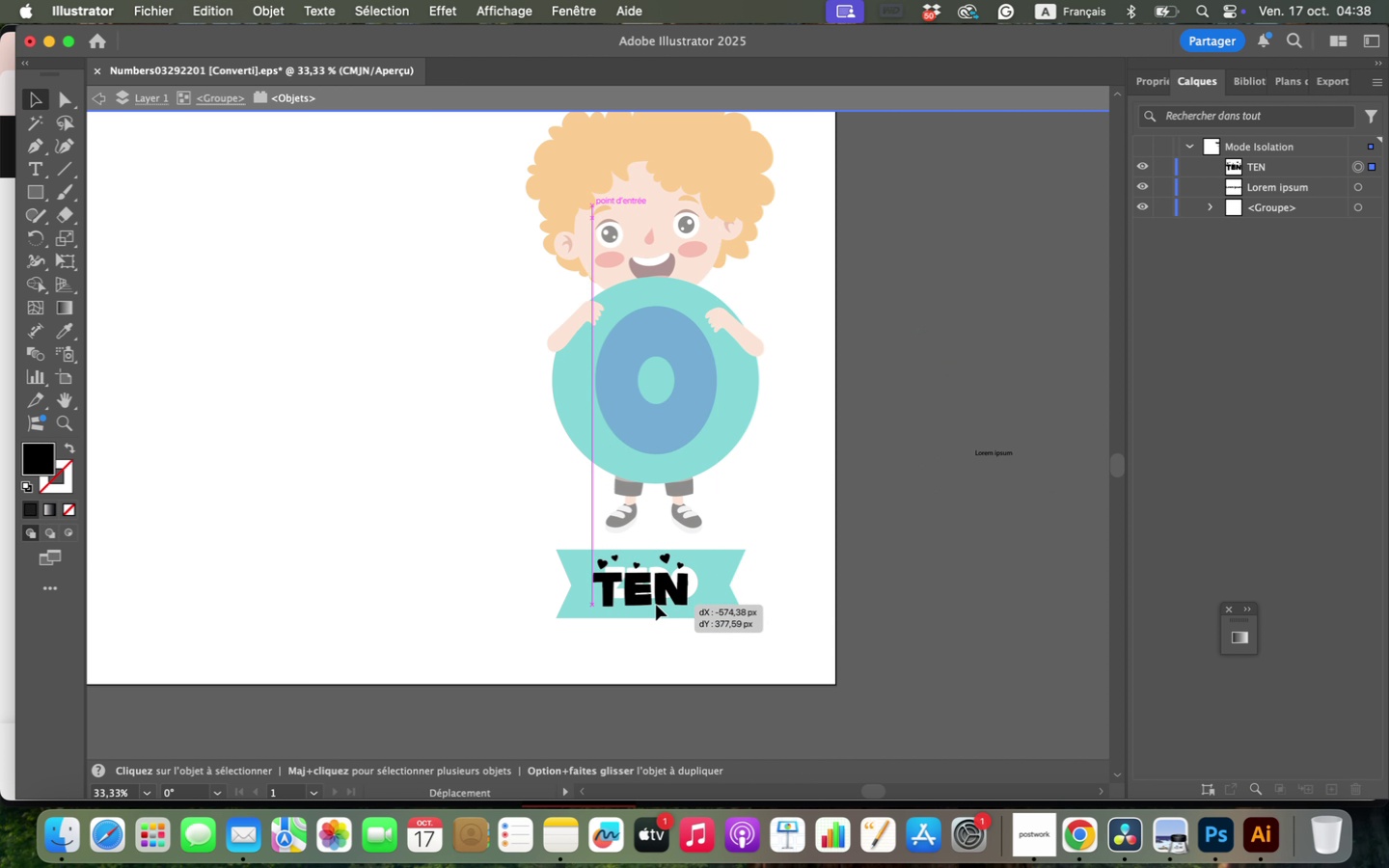 
left_click([1061, 646])
 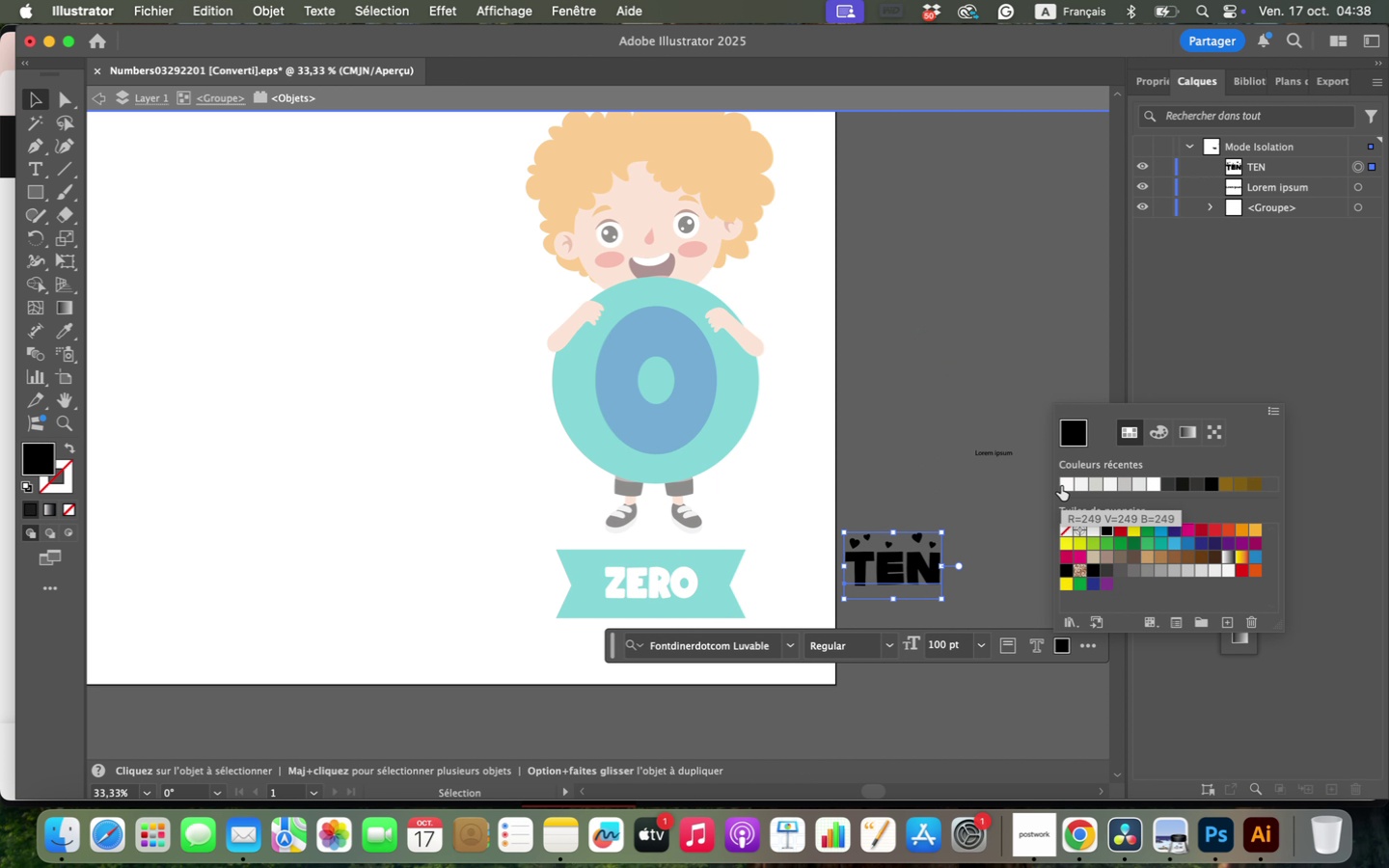 
left_click([1064, 481])
 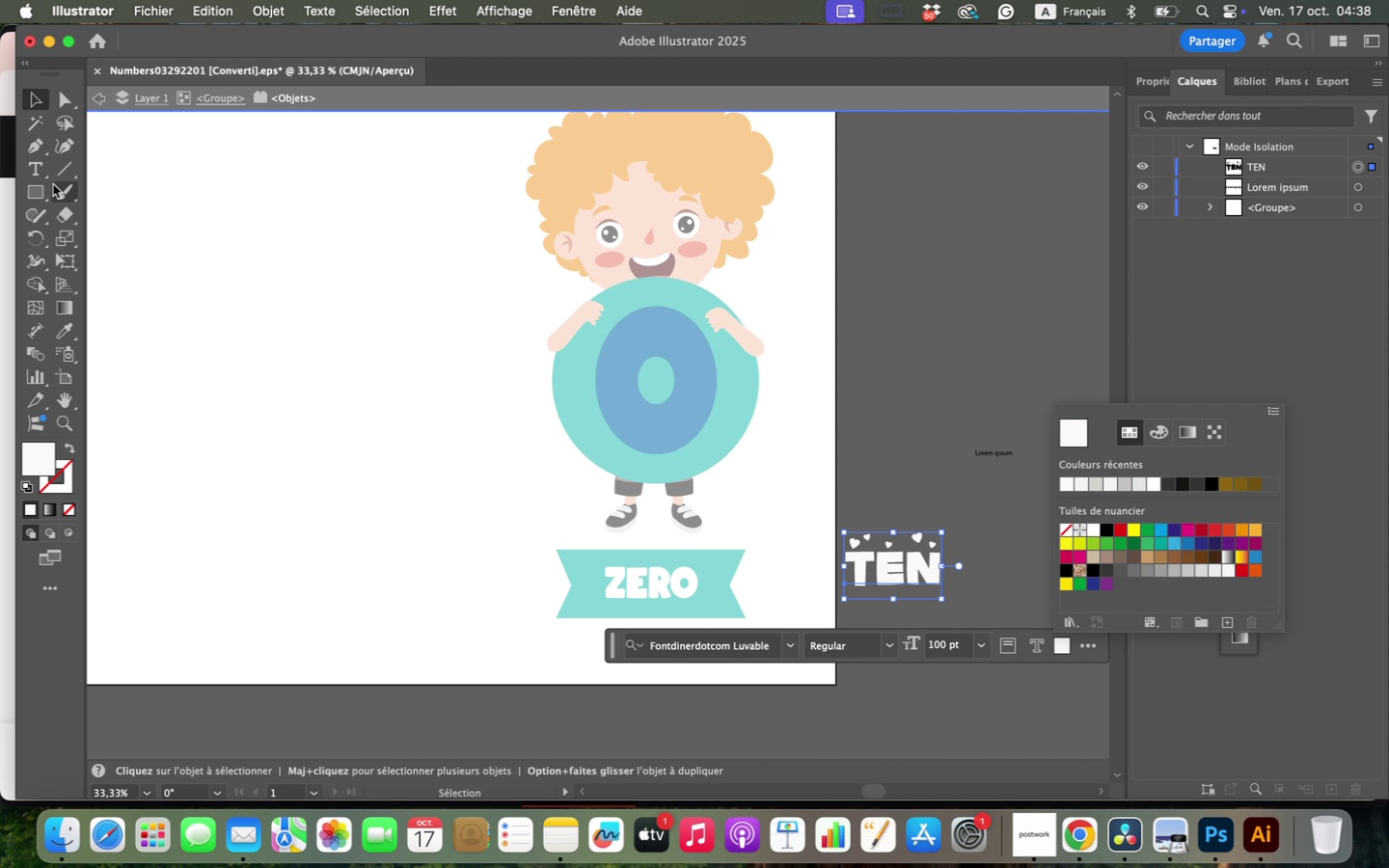 
left_click([918, 580])
 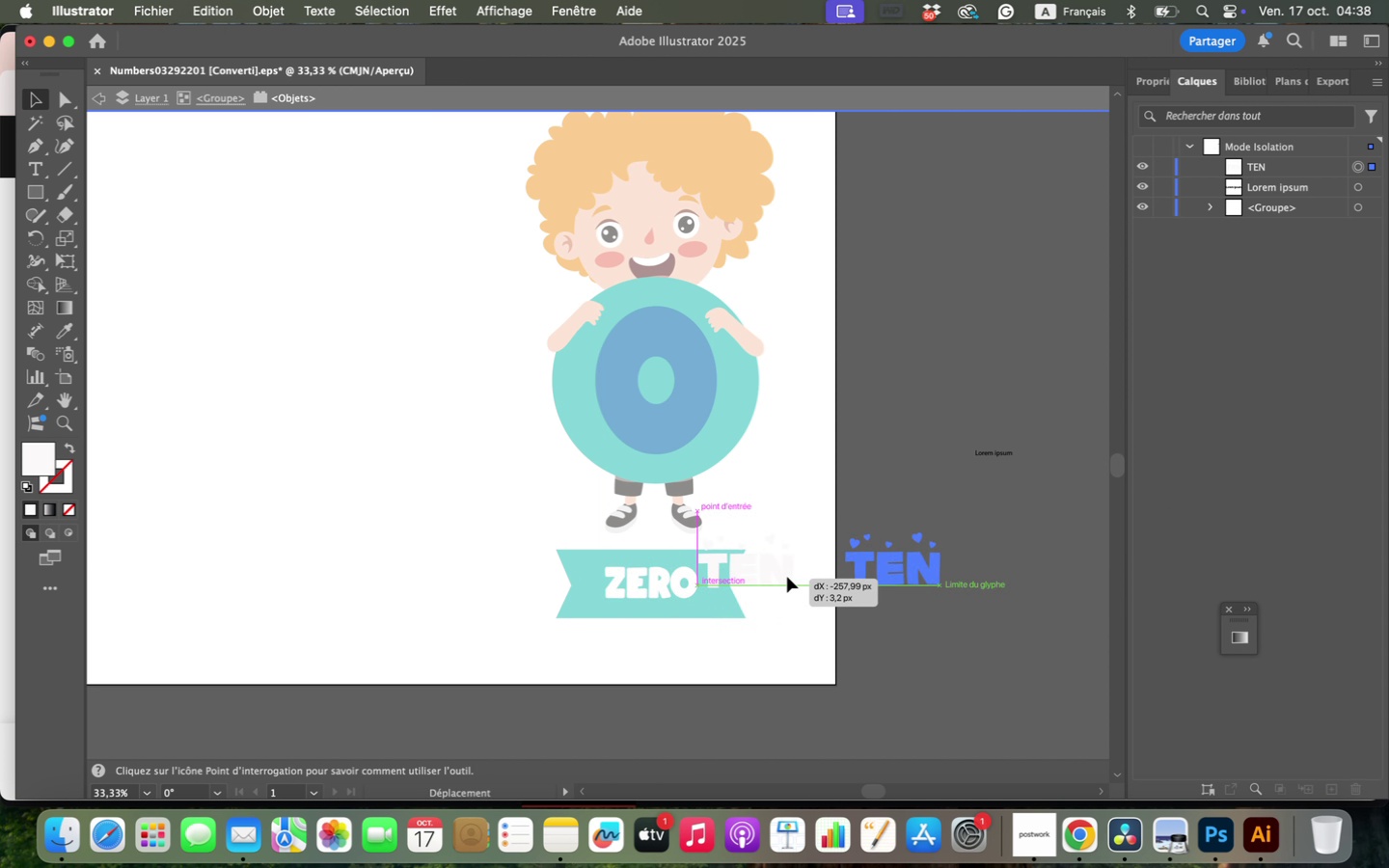 
left_click_drag(start_coordinate=[918, 580], to_coordinate=[831, 559])
 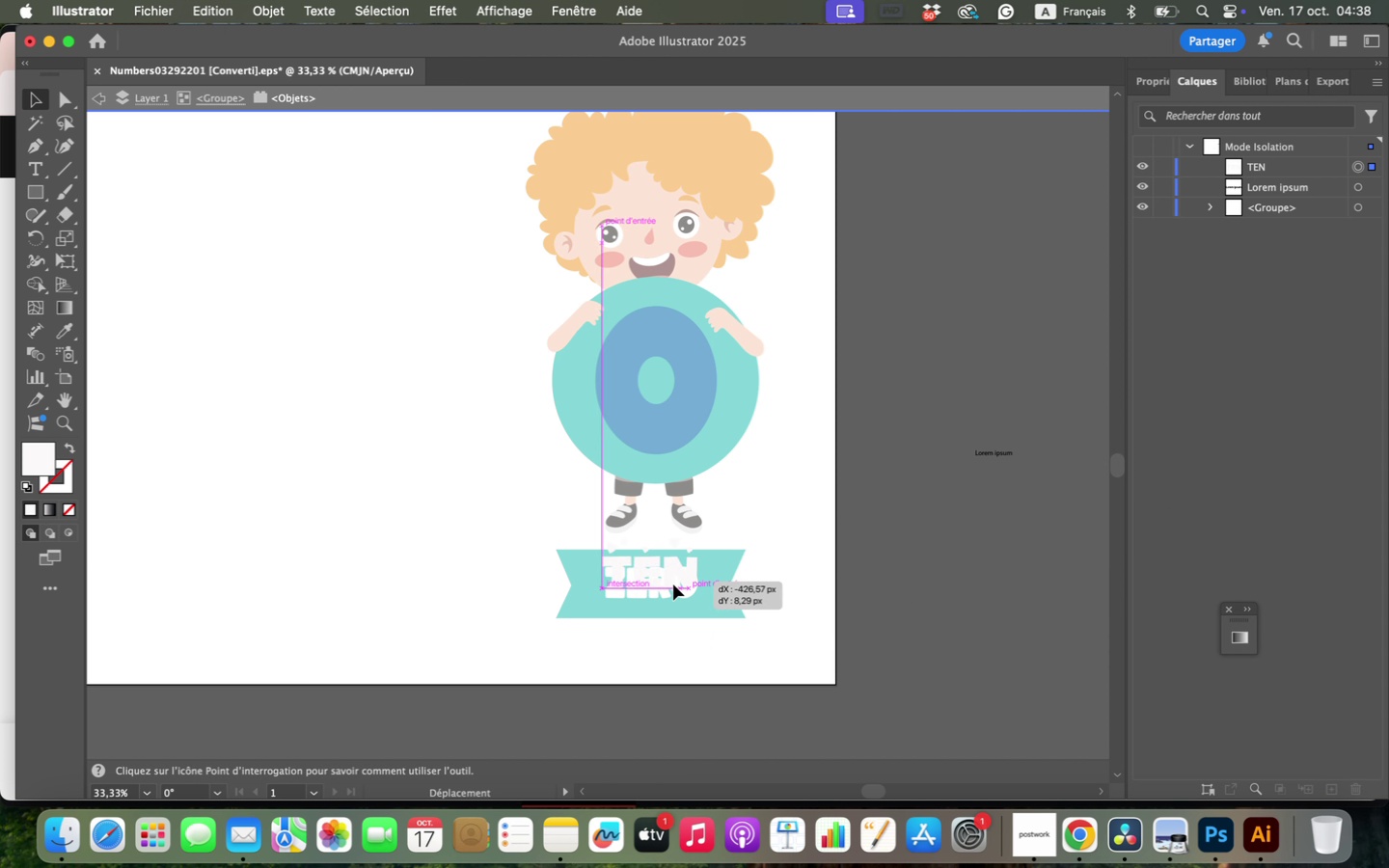 
left_click([672, 584])
 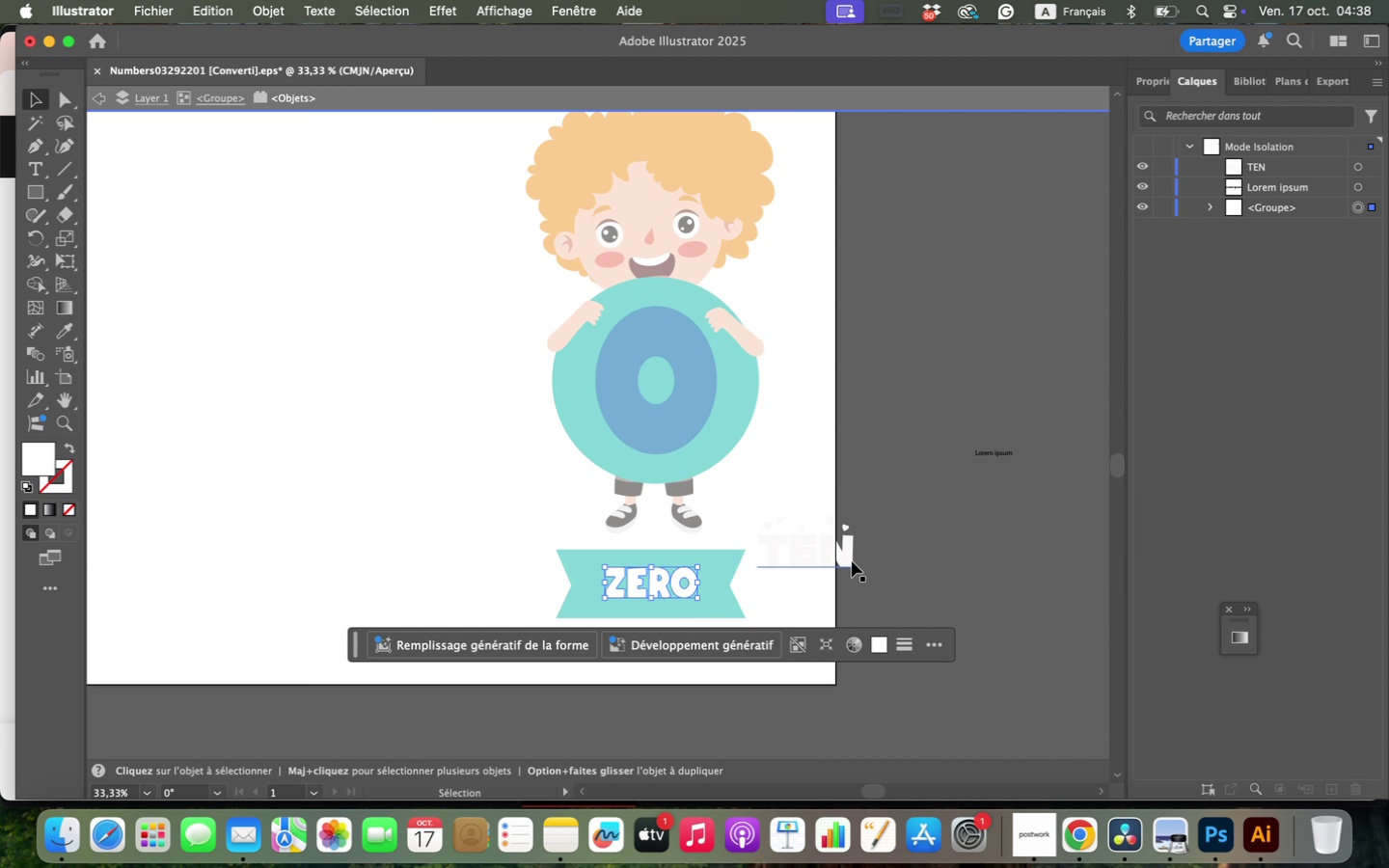 
key(Backspace)
 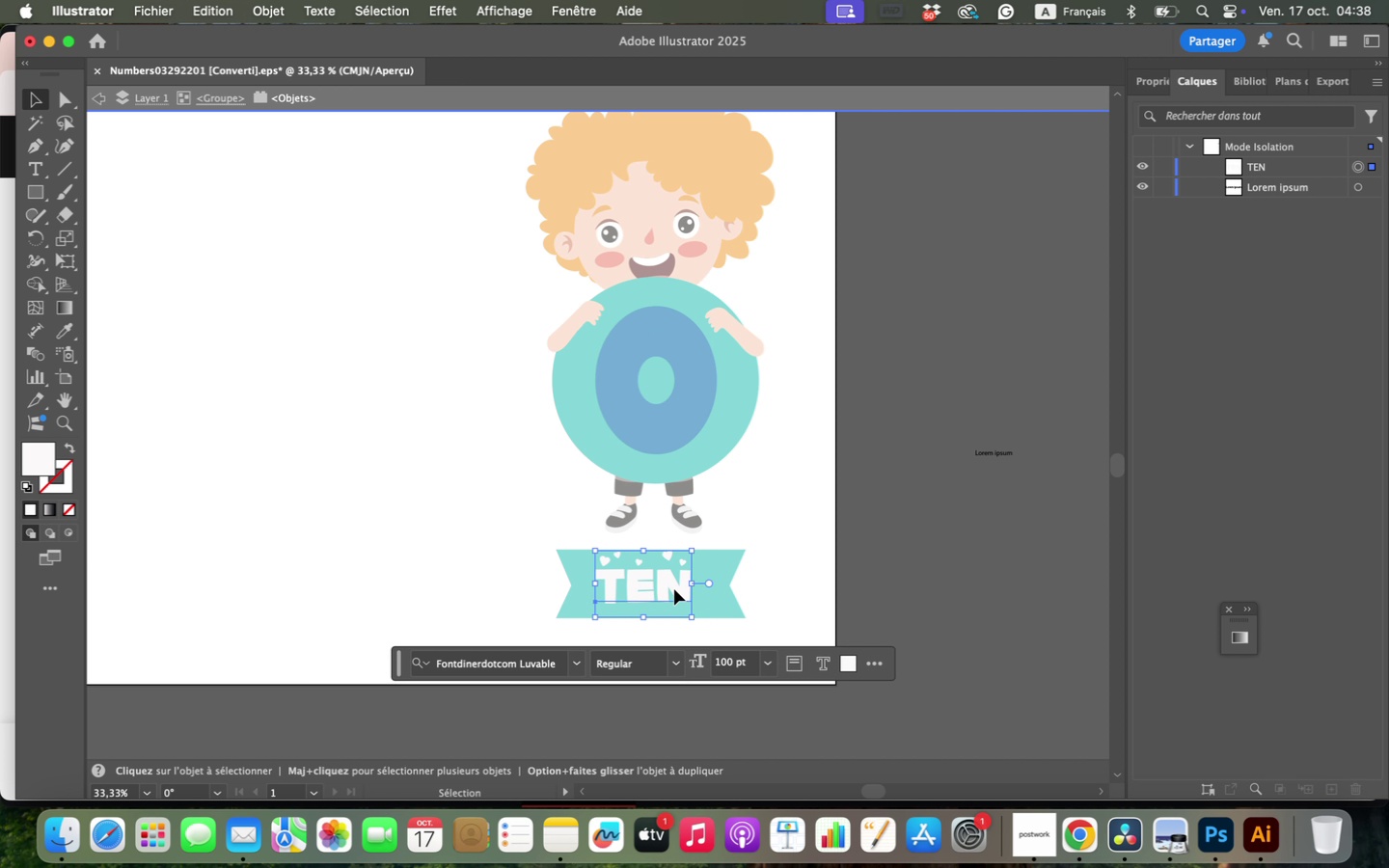 
left_click_drag(start_coordinate=[837, 555], to_coordinate=[674, 589])
 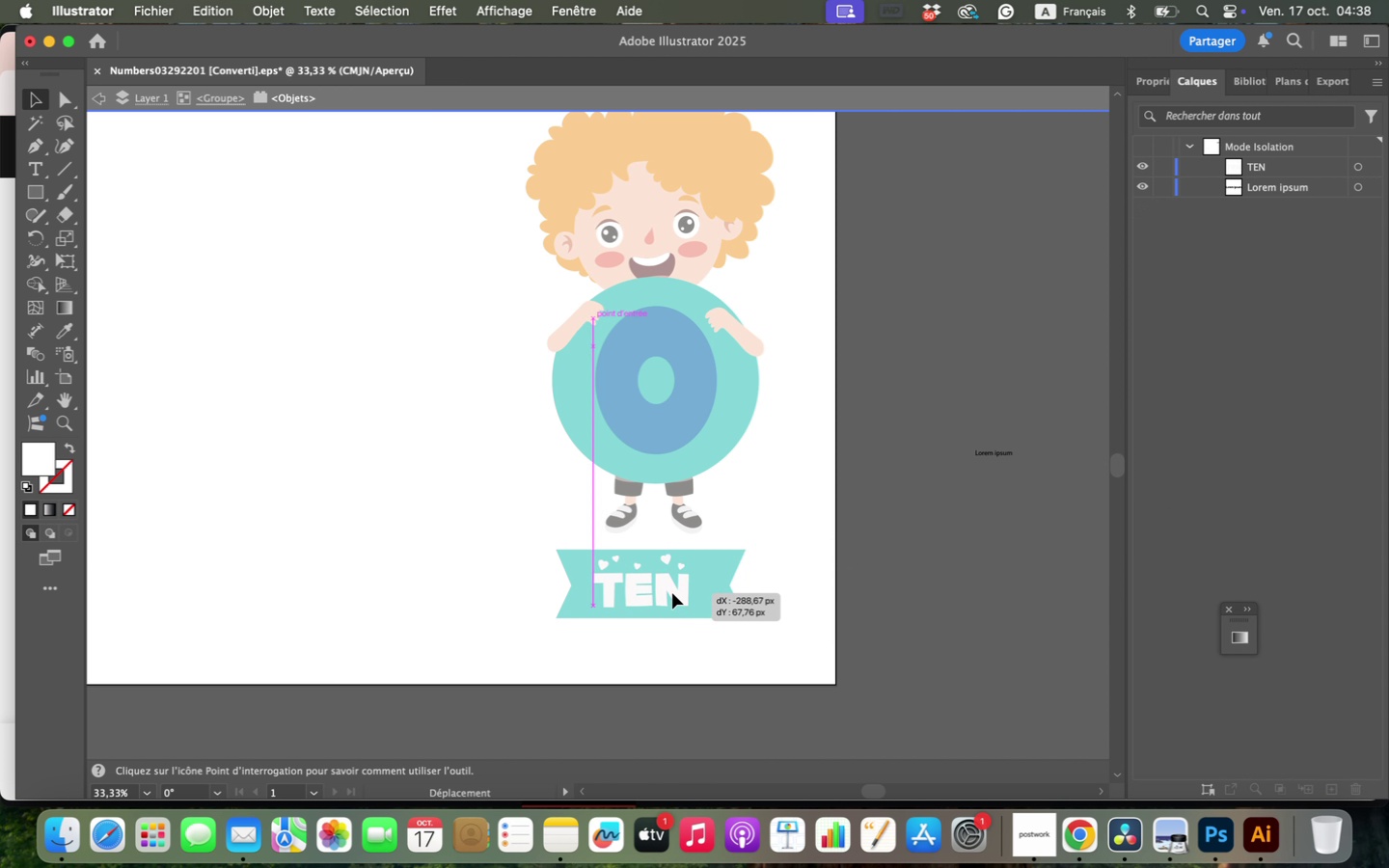 
hold_key(key=ShiftLeft, duration=0.33)
 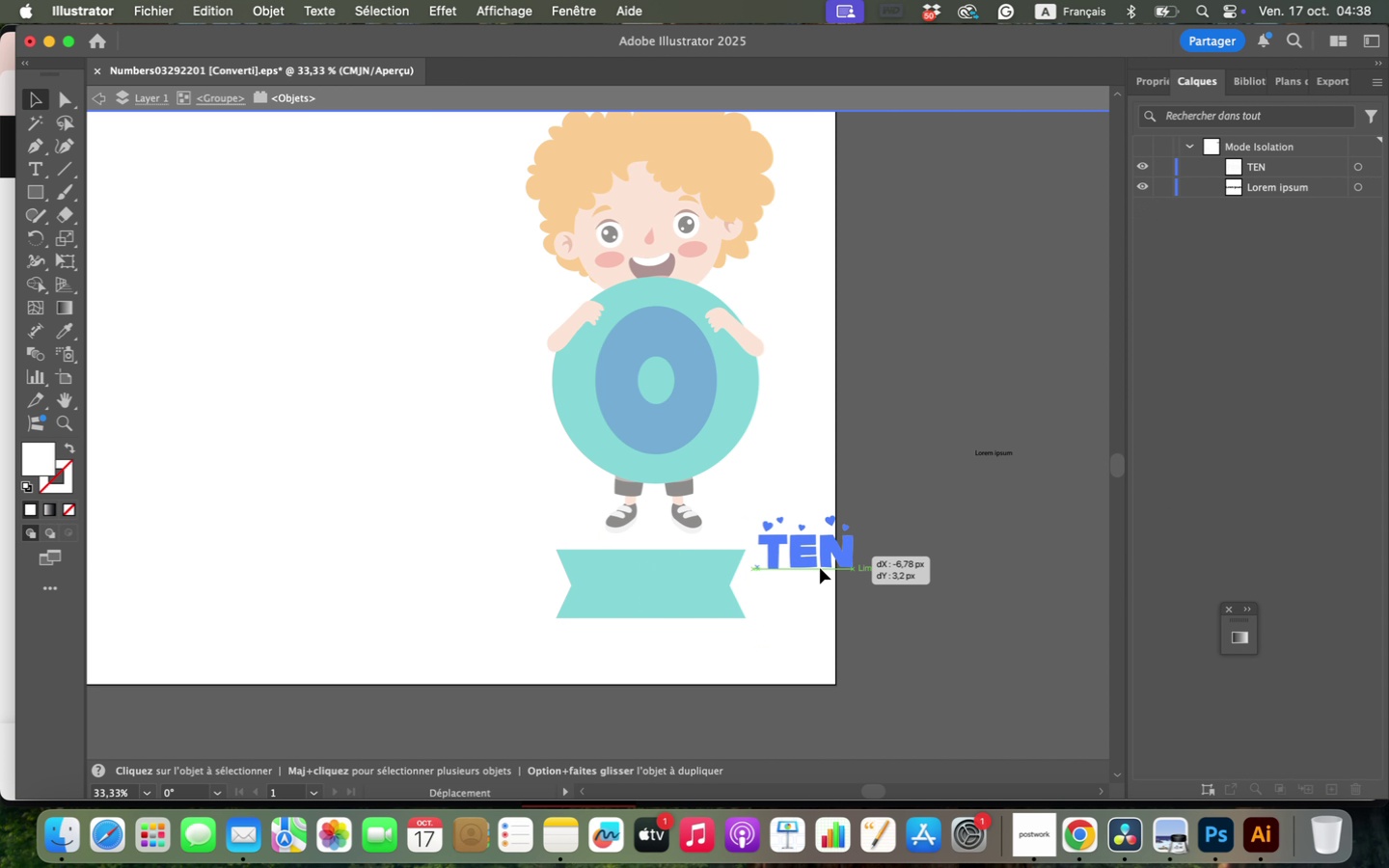 
left_click([775, 589])
 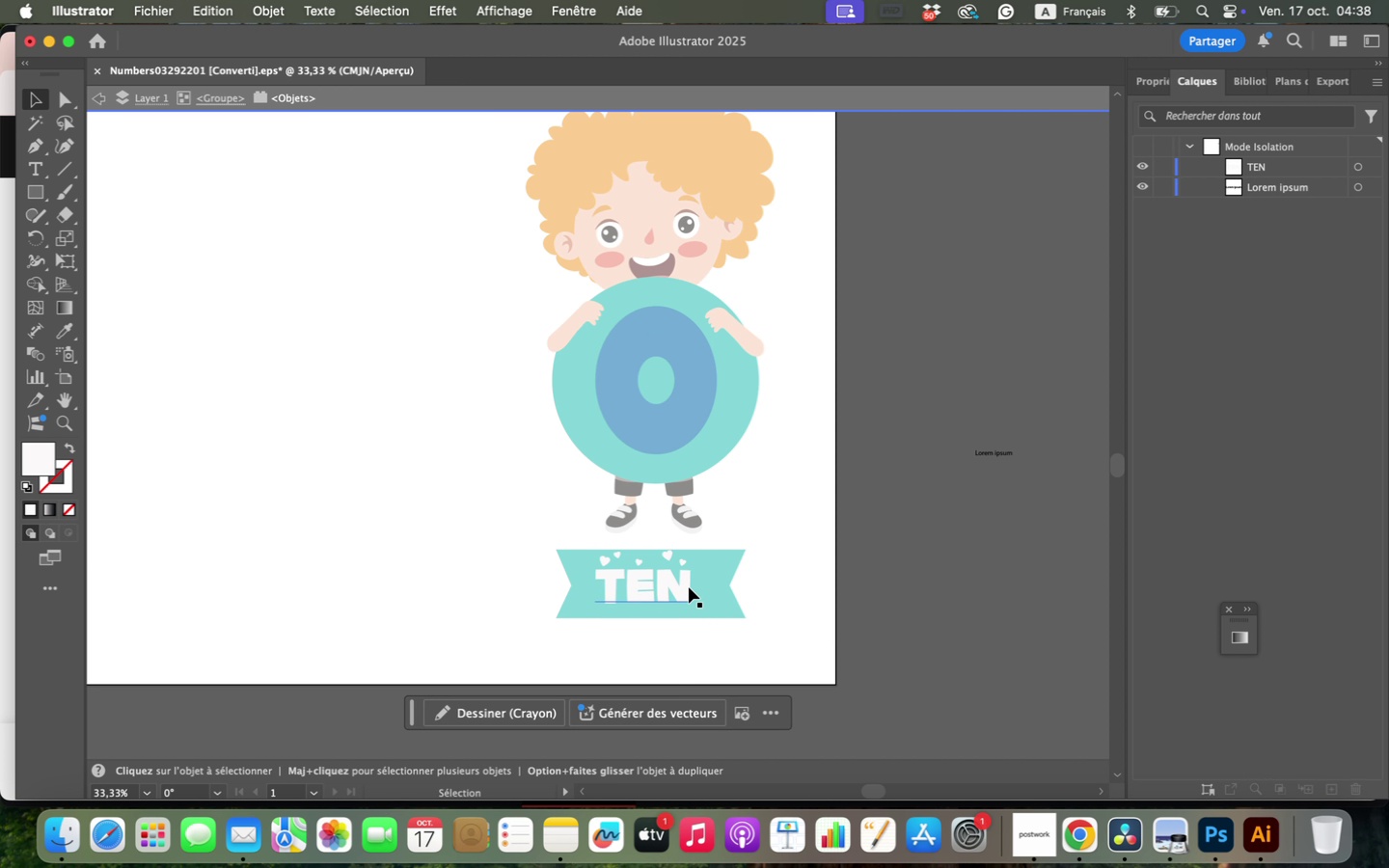 
left_click([689, 587])
 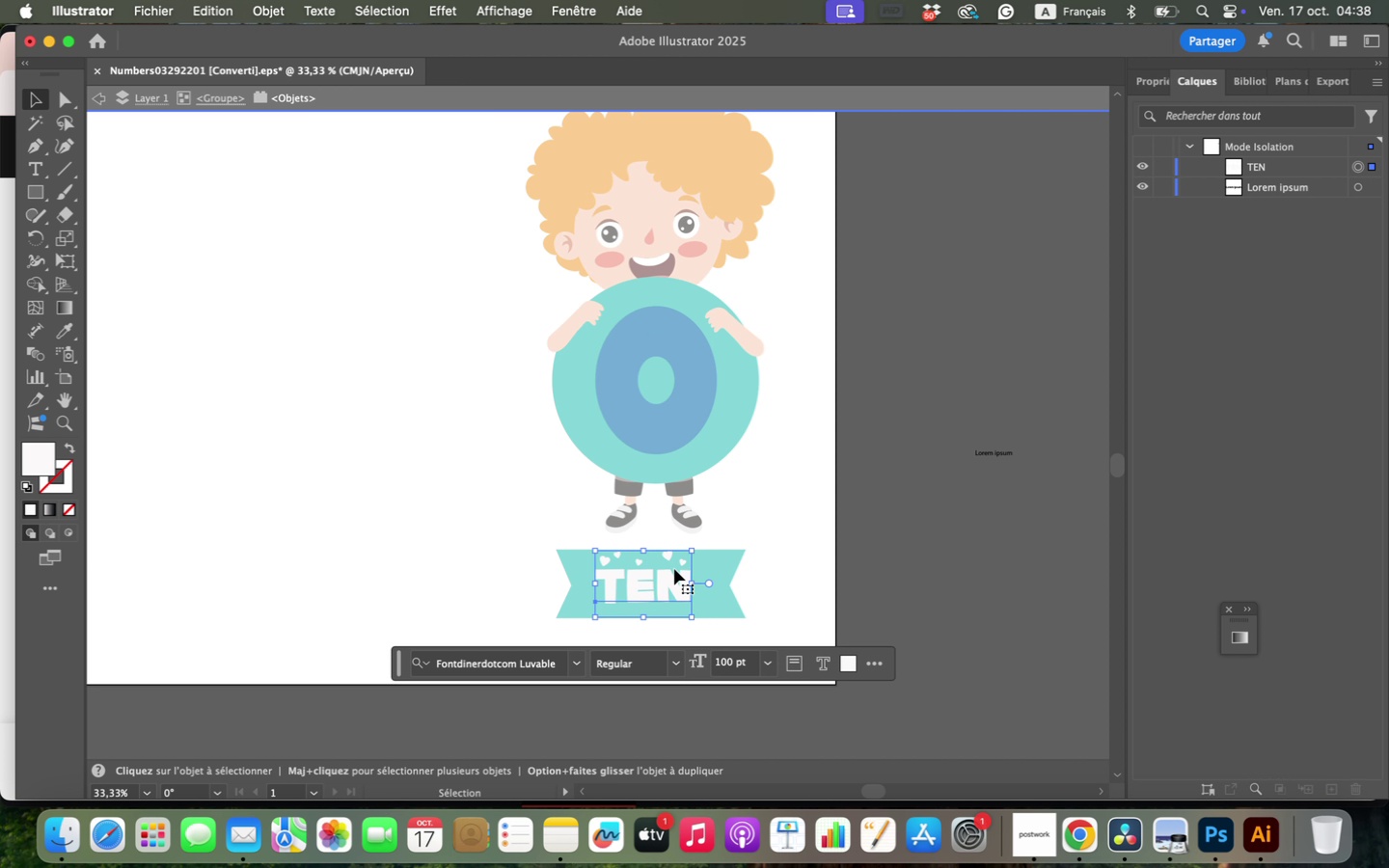 
right_click([674, 569])
 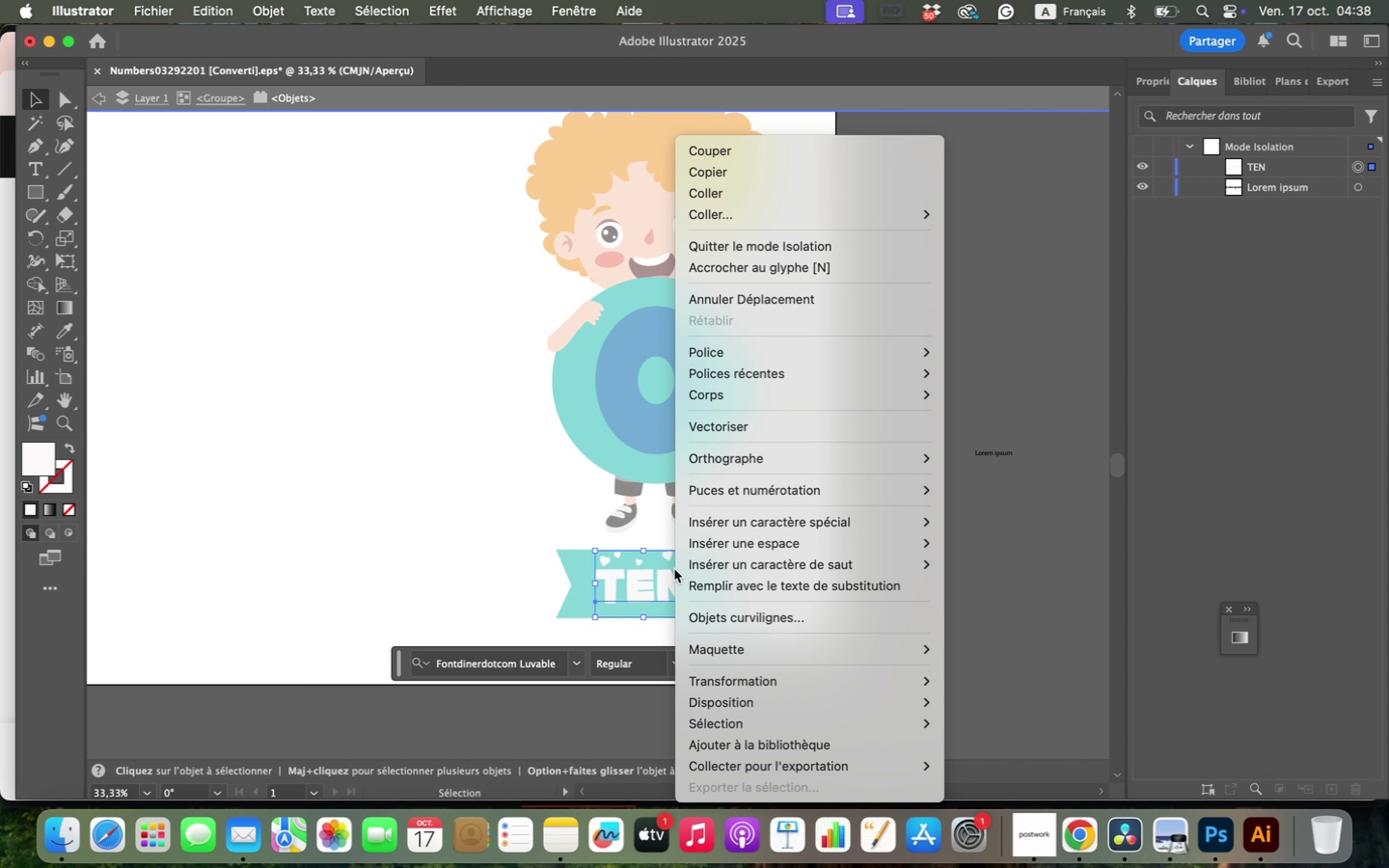 
mouse_move([754, 676])
 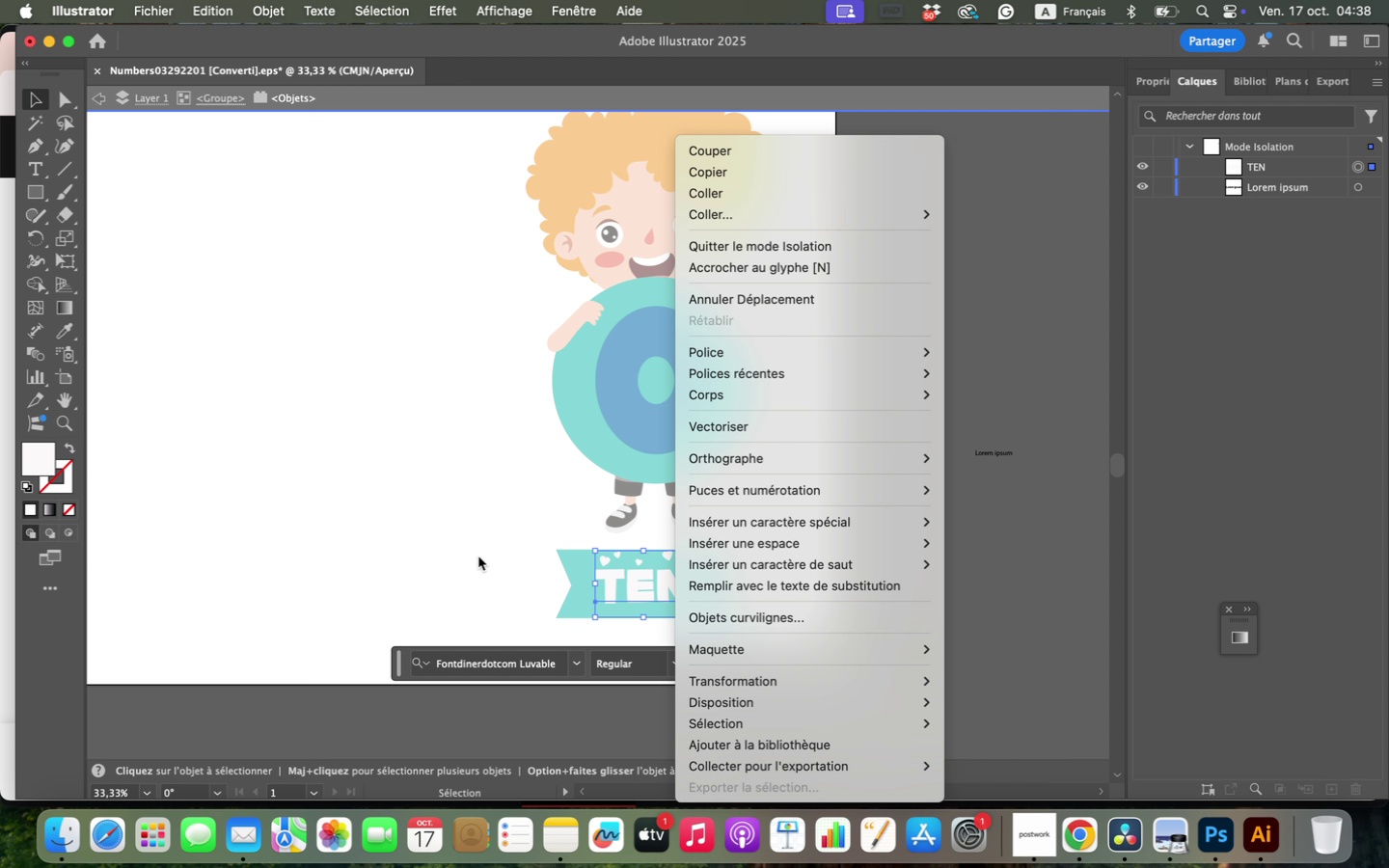 
left_click([455, 556])
 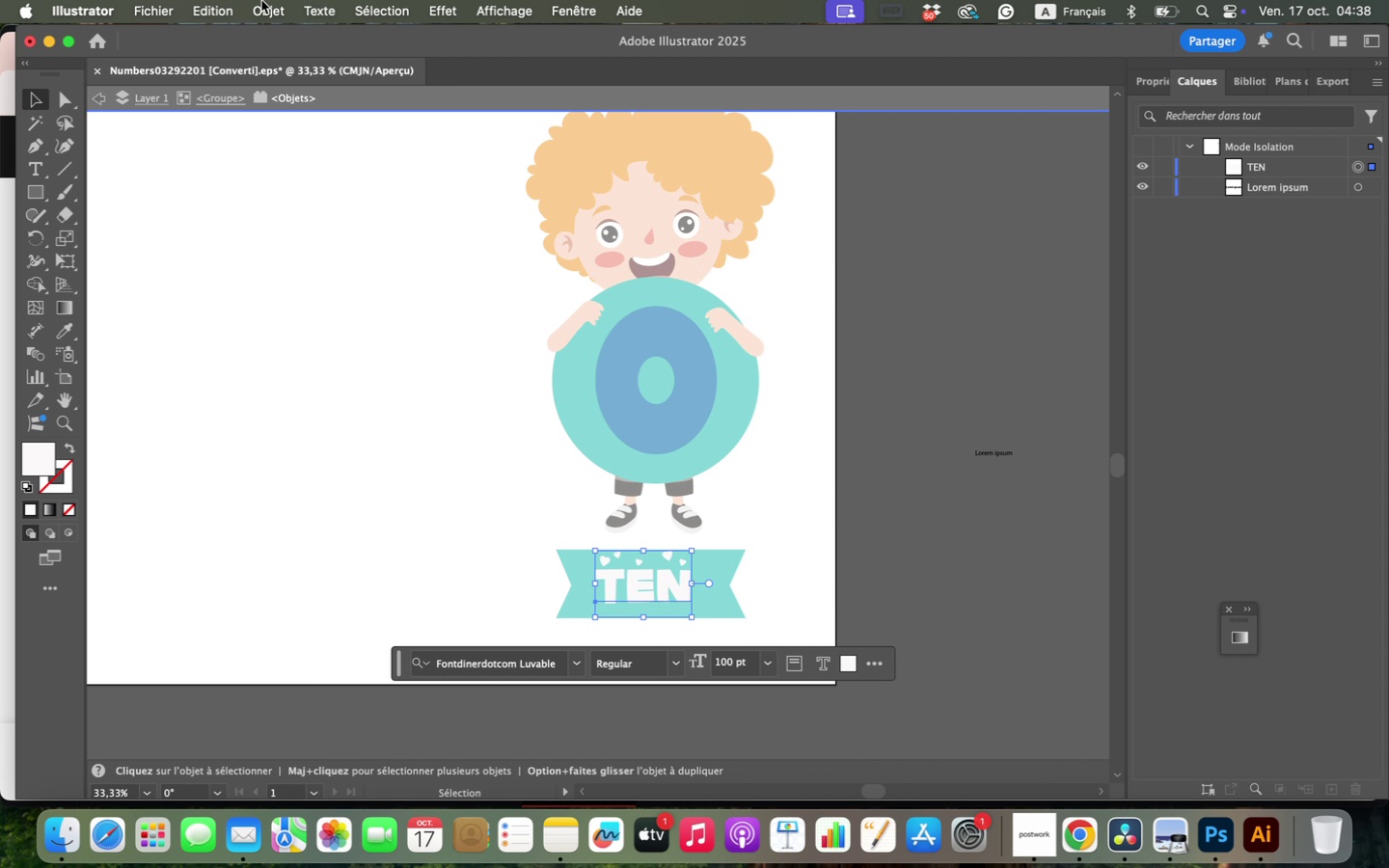 
left_click([269, 0])
 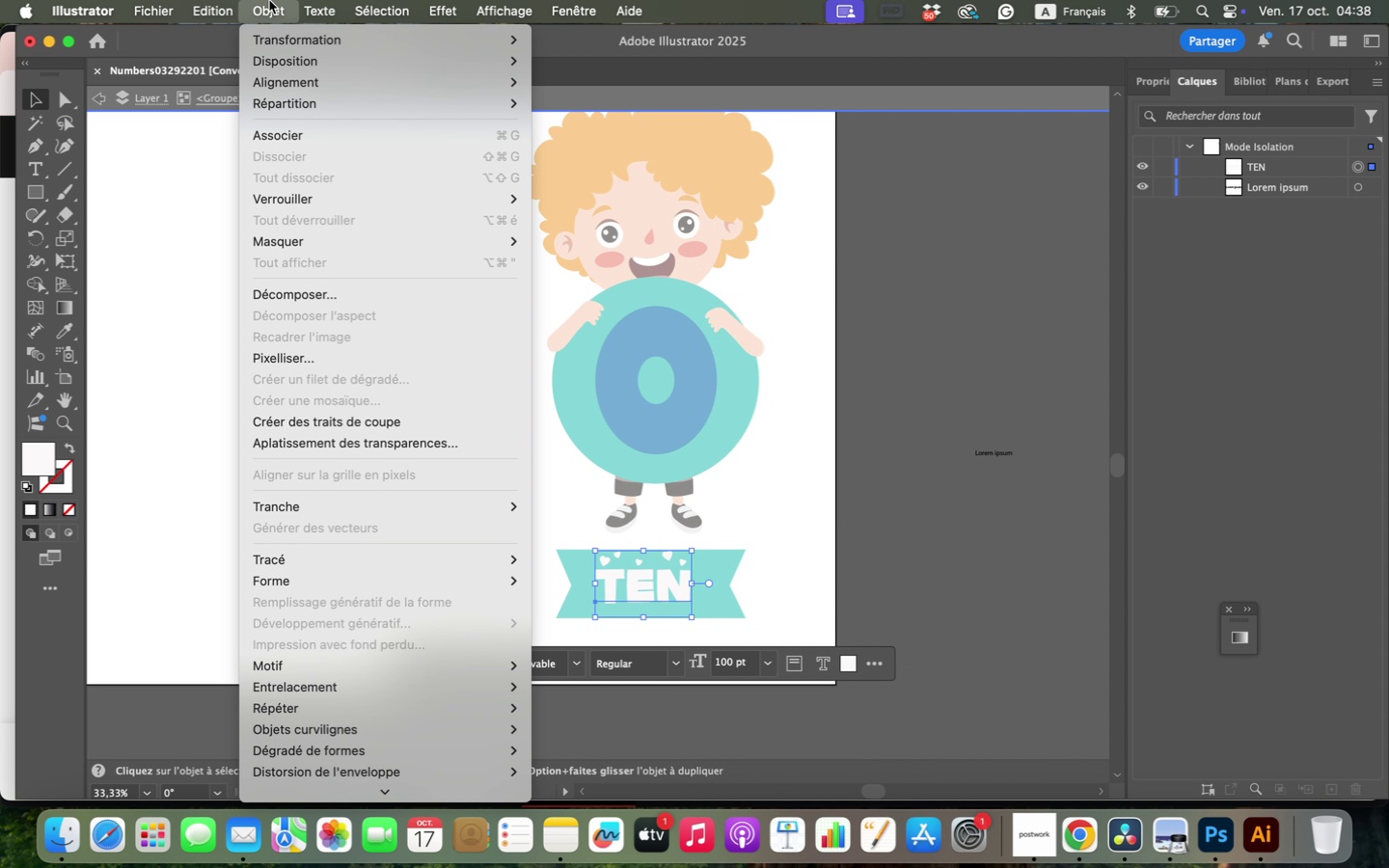 
wait(6.11)
 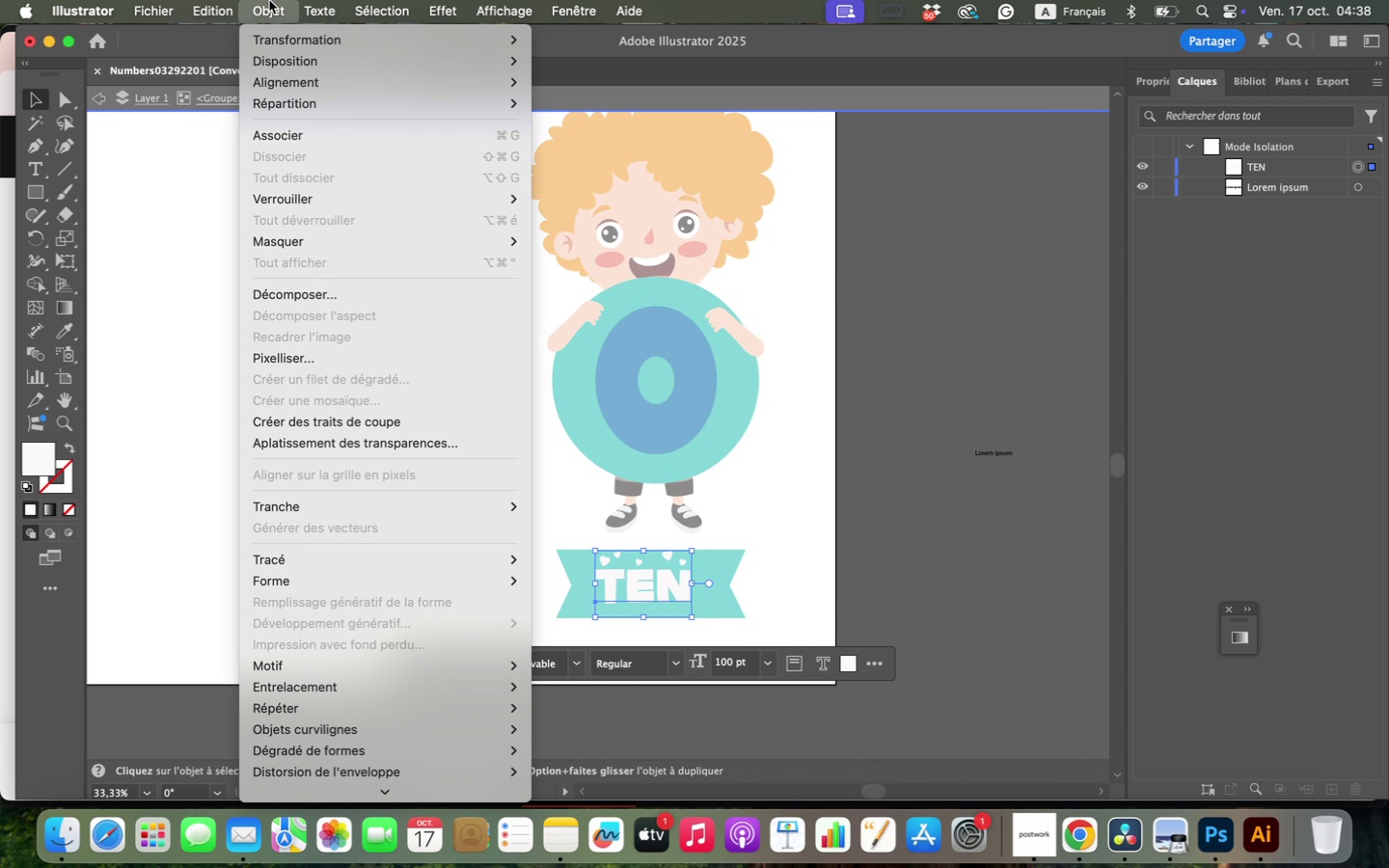 
left_click([998, 390])
 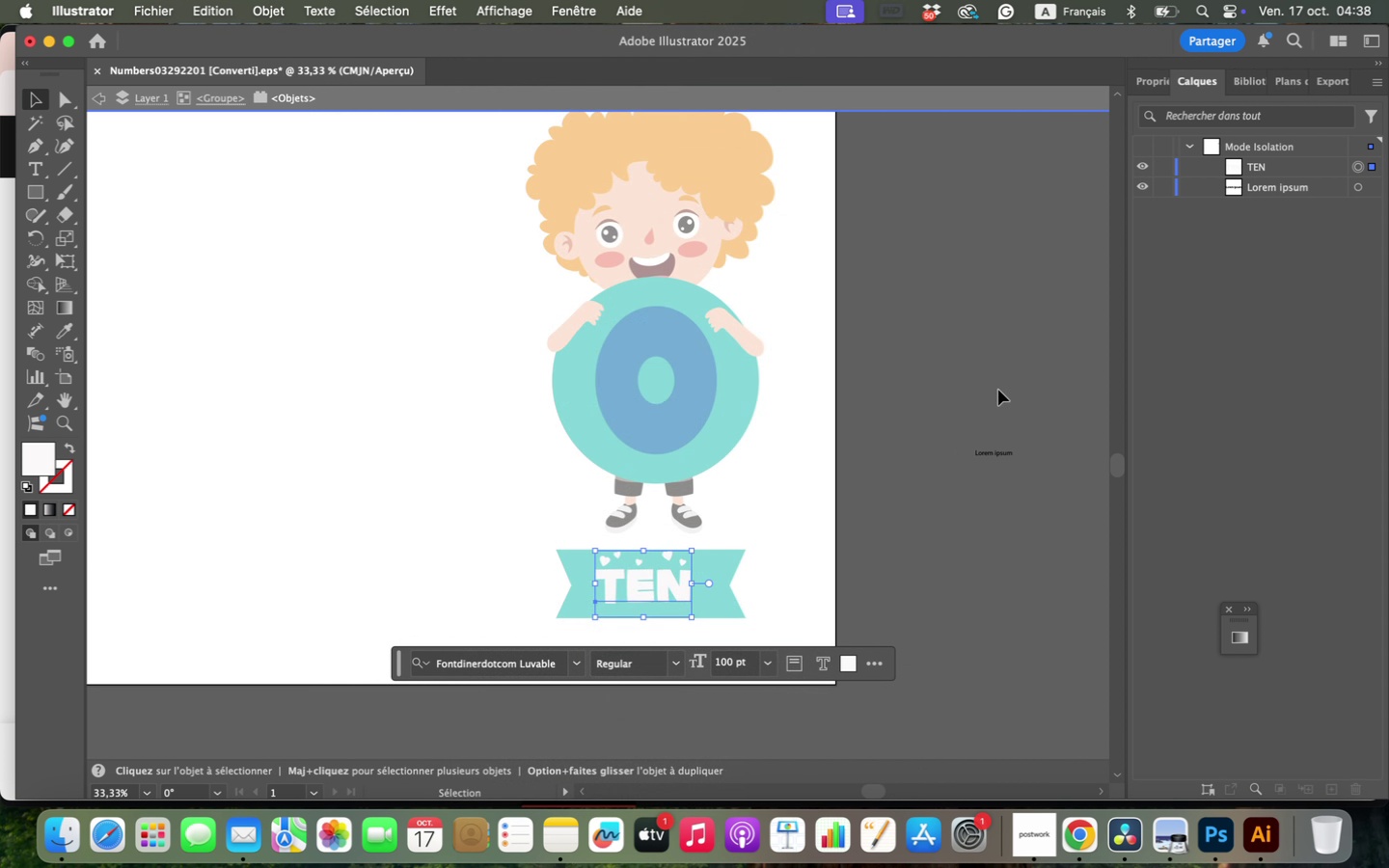 
left_click([998, 390])
 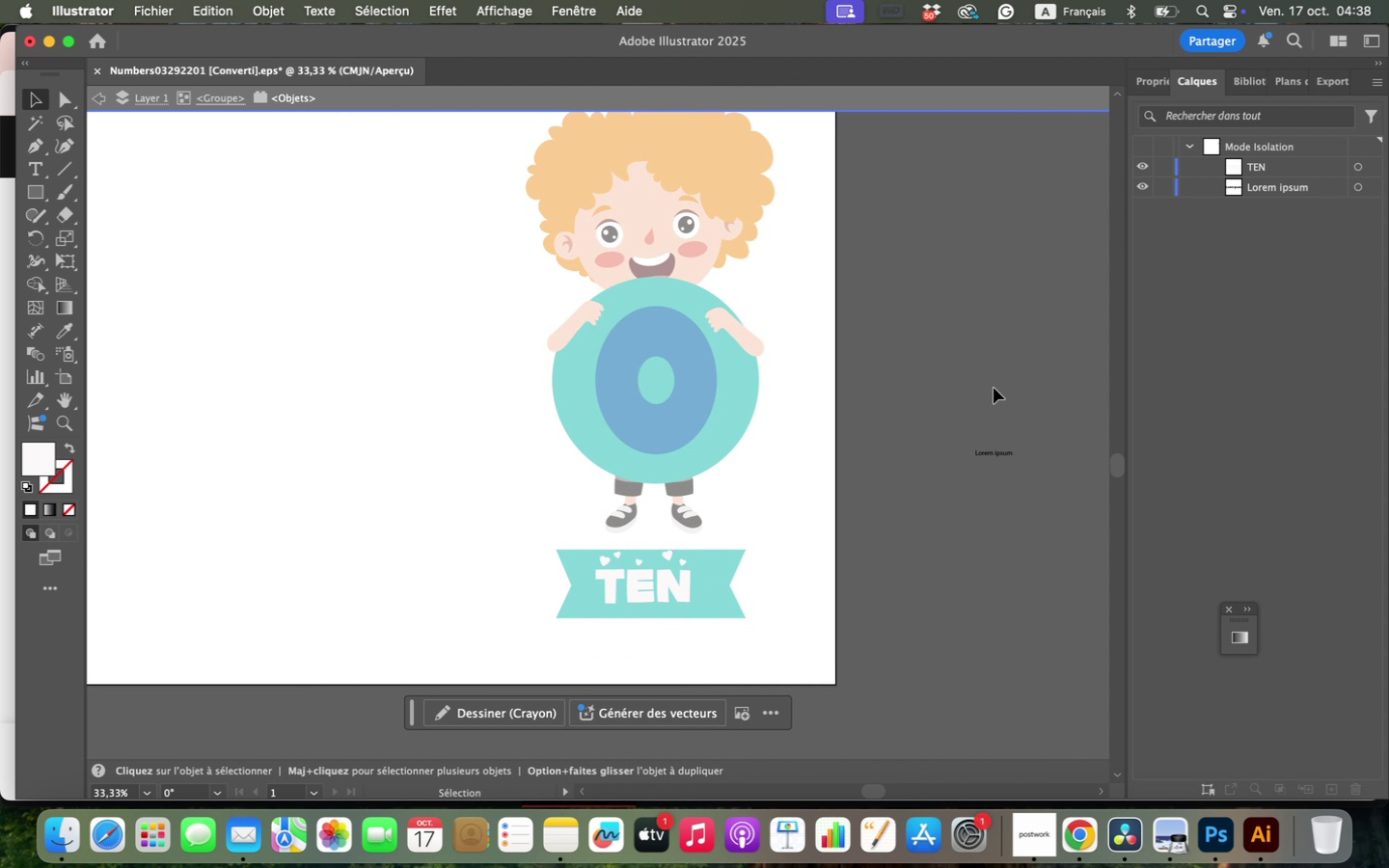 
mouse_move([950, 361])
 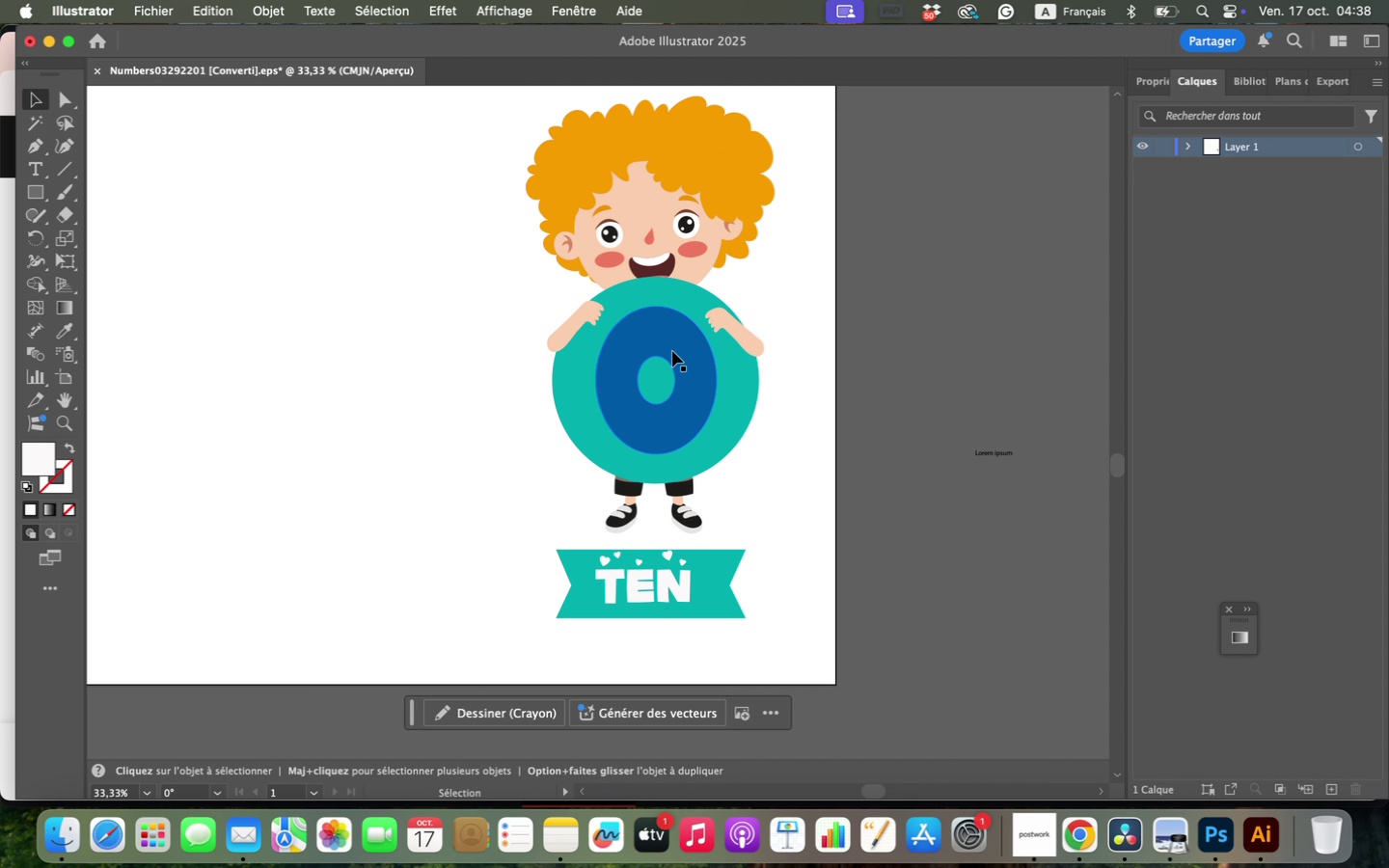 
left_click([672, 351])
 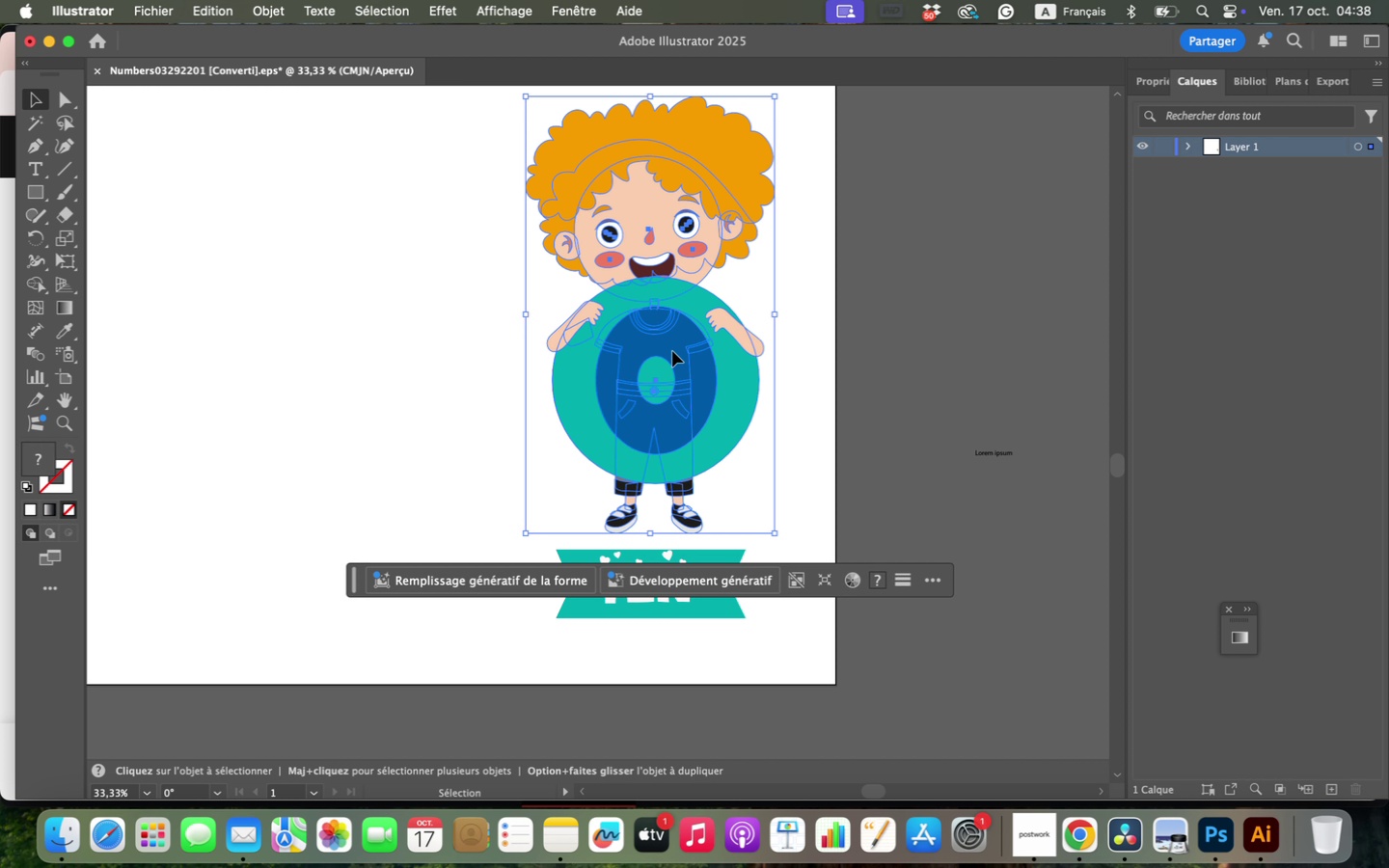 
left_click([672, 351])
 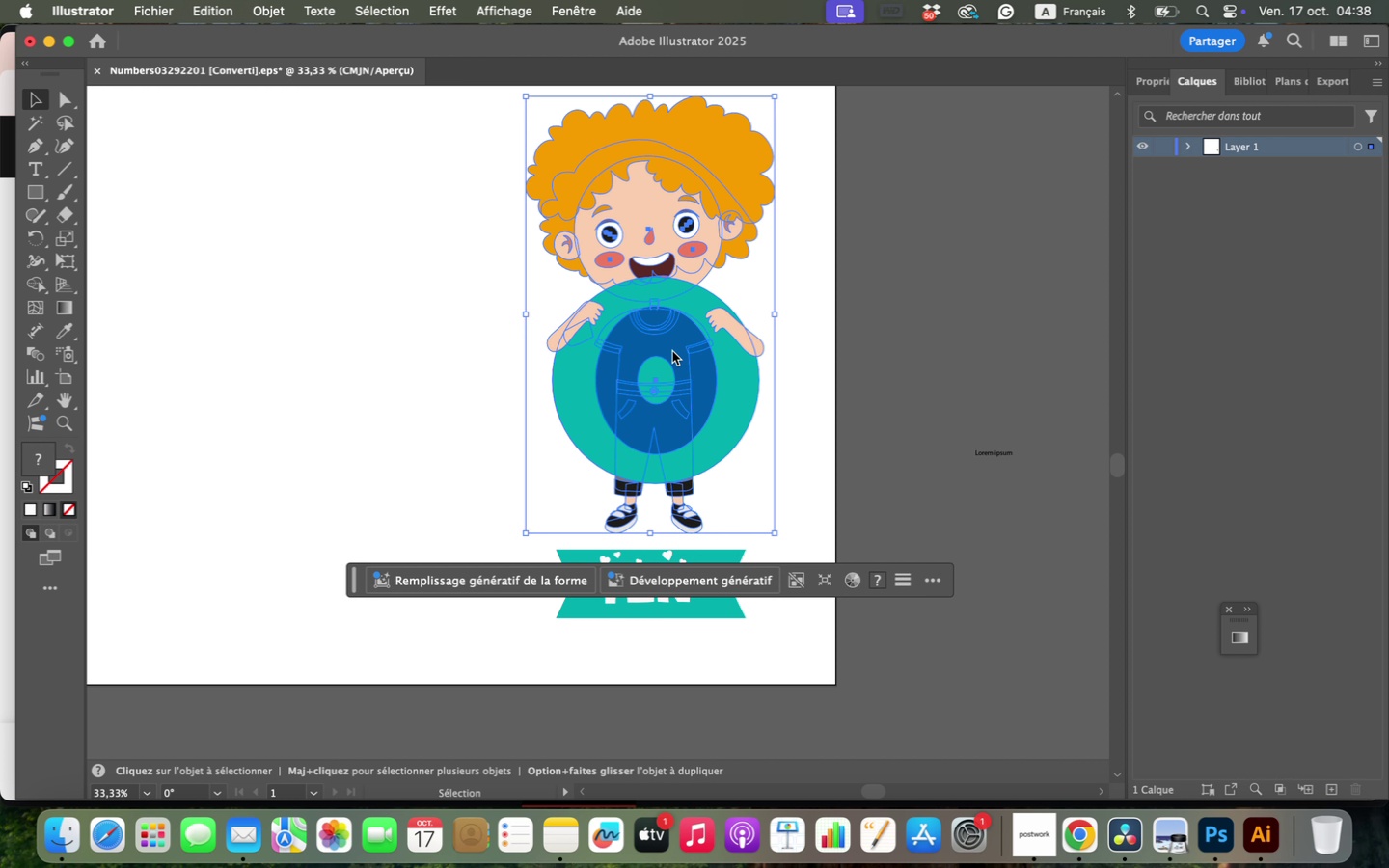 
right_click([672, 351])
 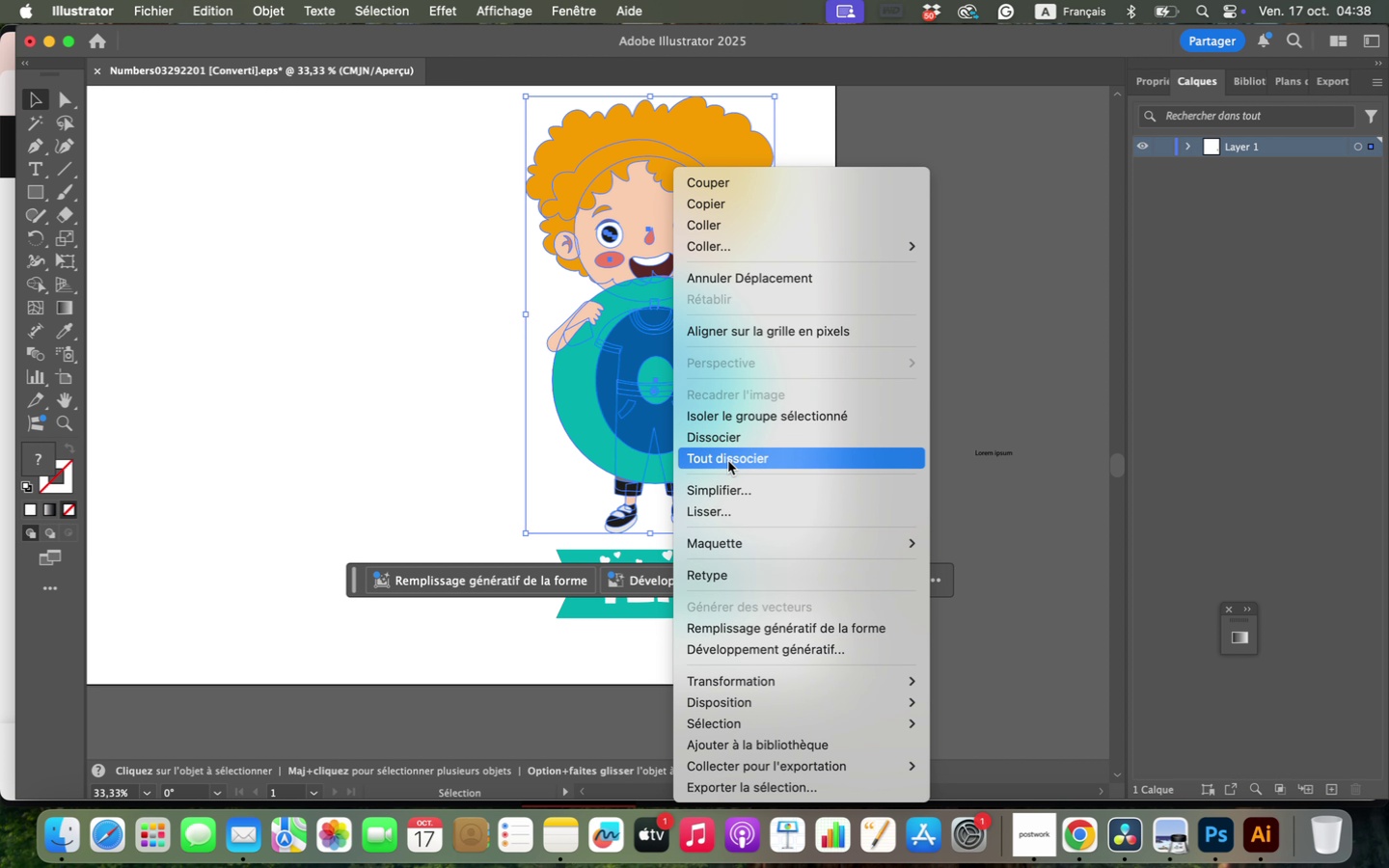 
left_click([728, 461])
 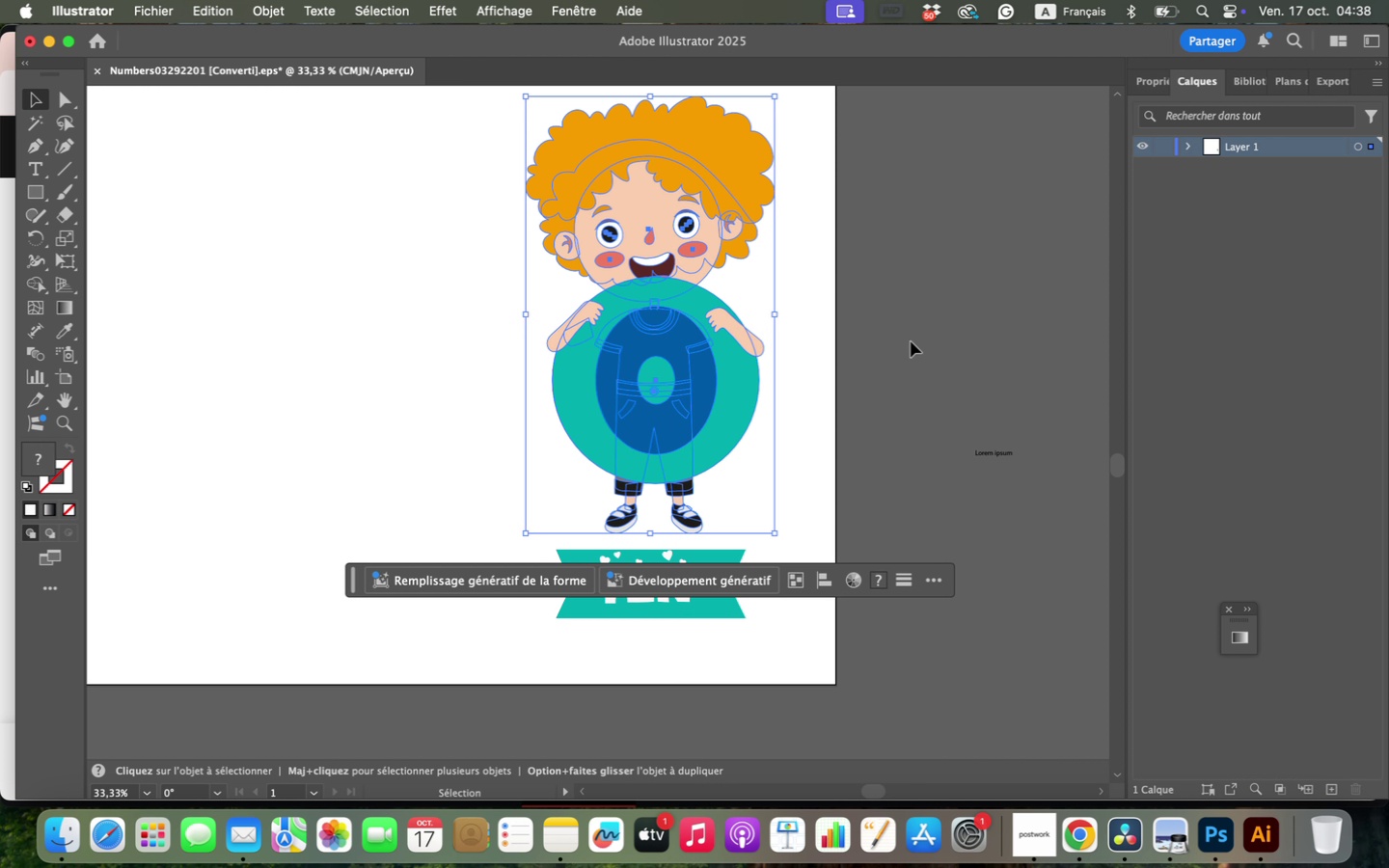 
left_click([911, 341])
 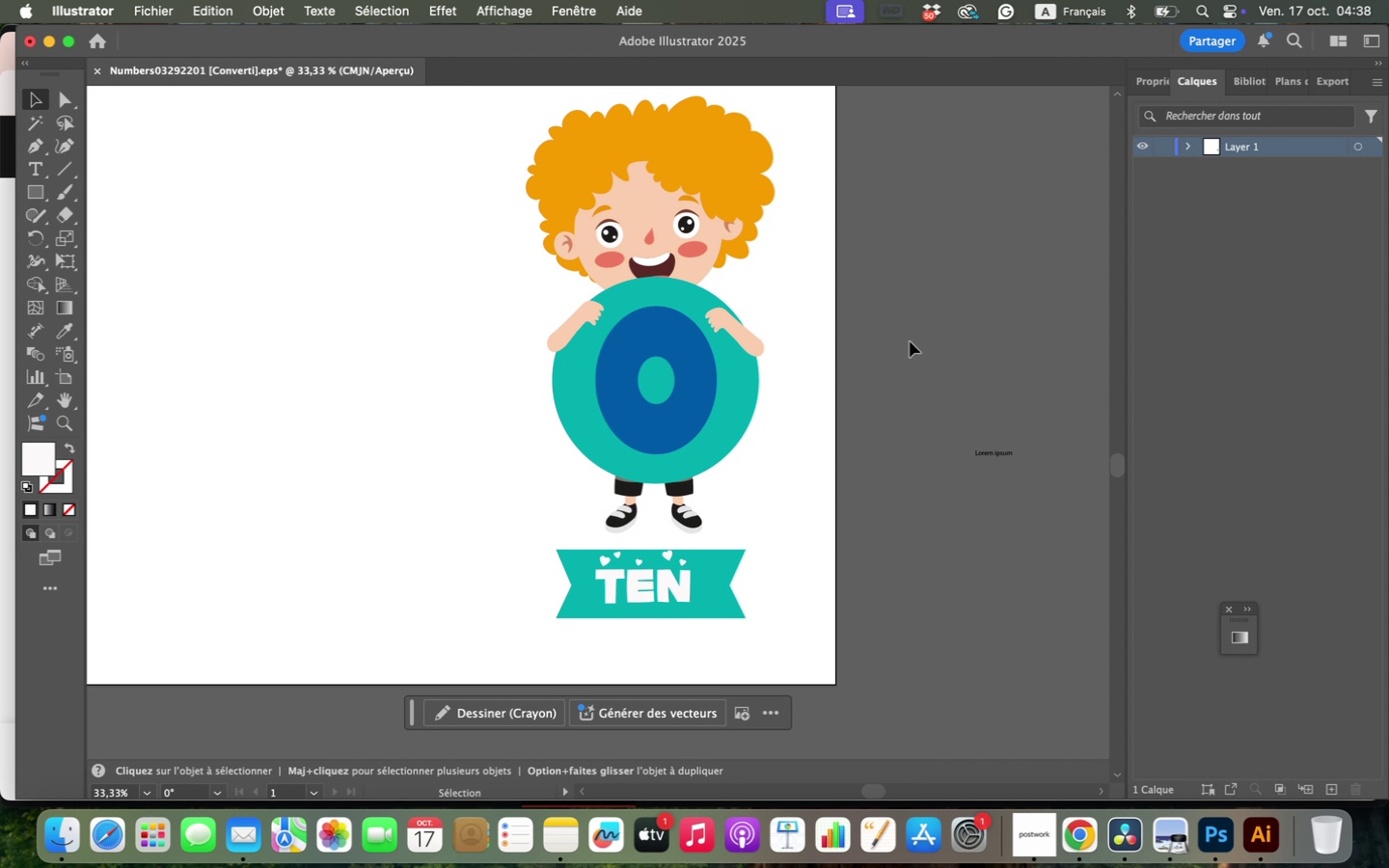 
left_click([684, 344])
 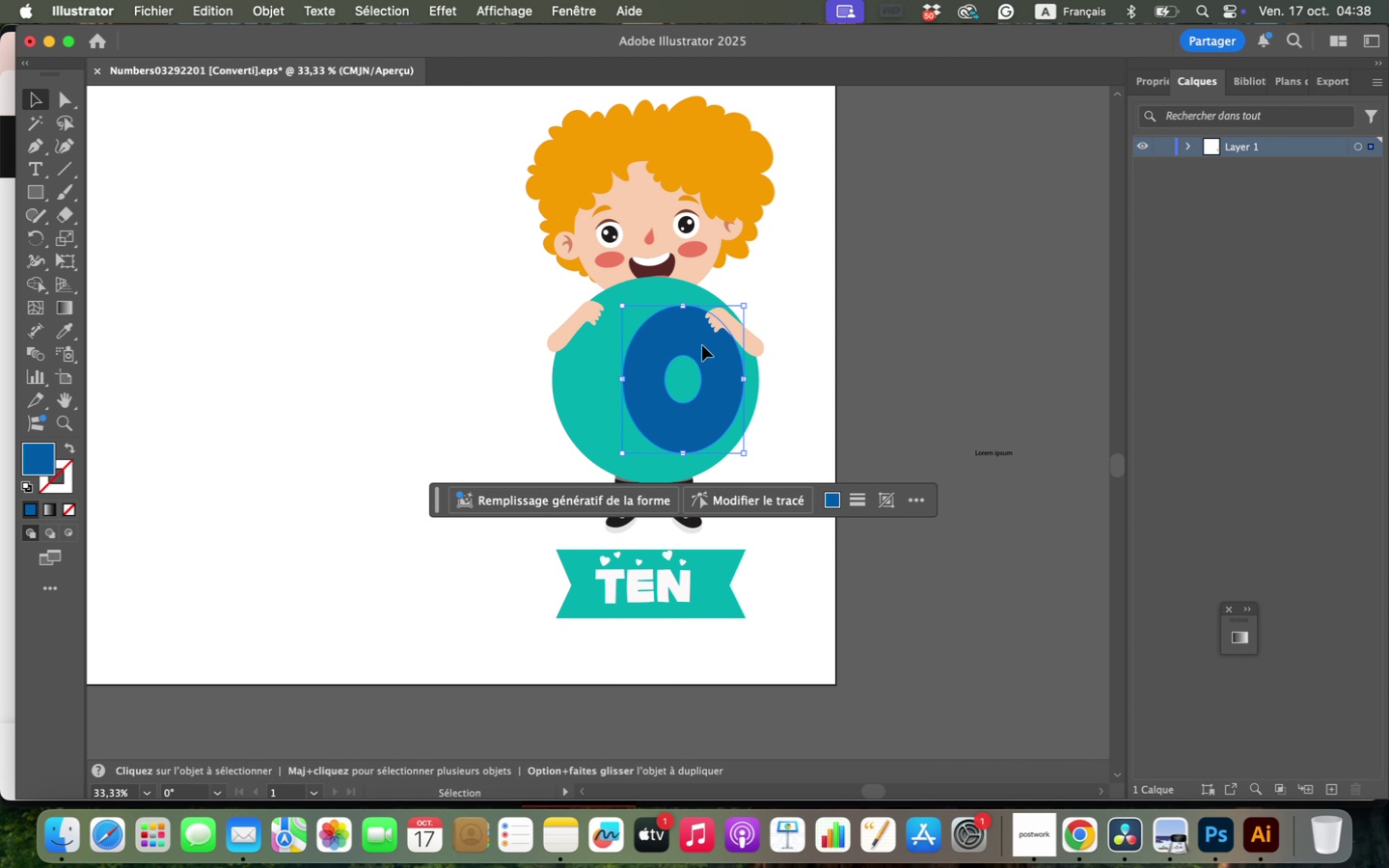 
left_click_drag(start_coordinate=[675, 347], to_coordinate=[702, 345])
 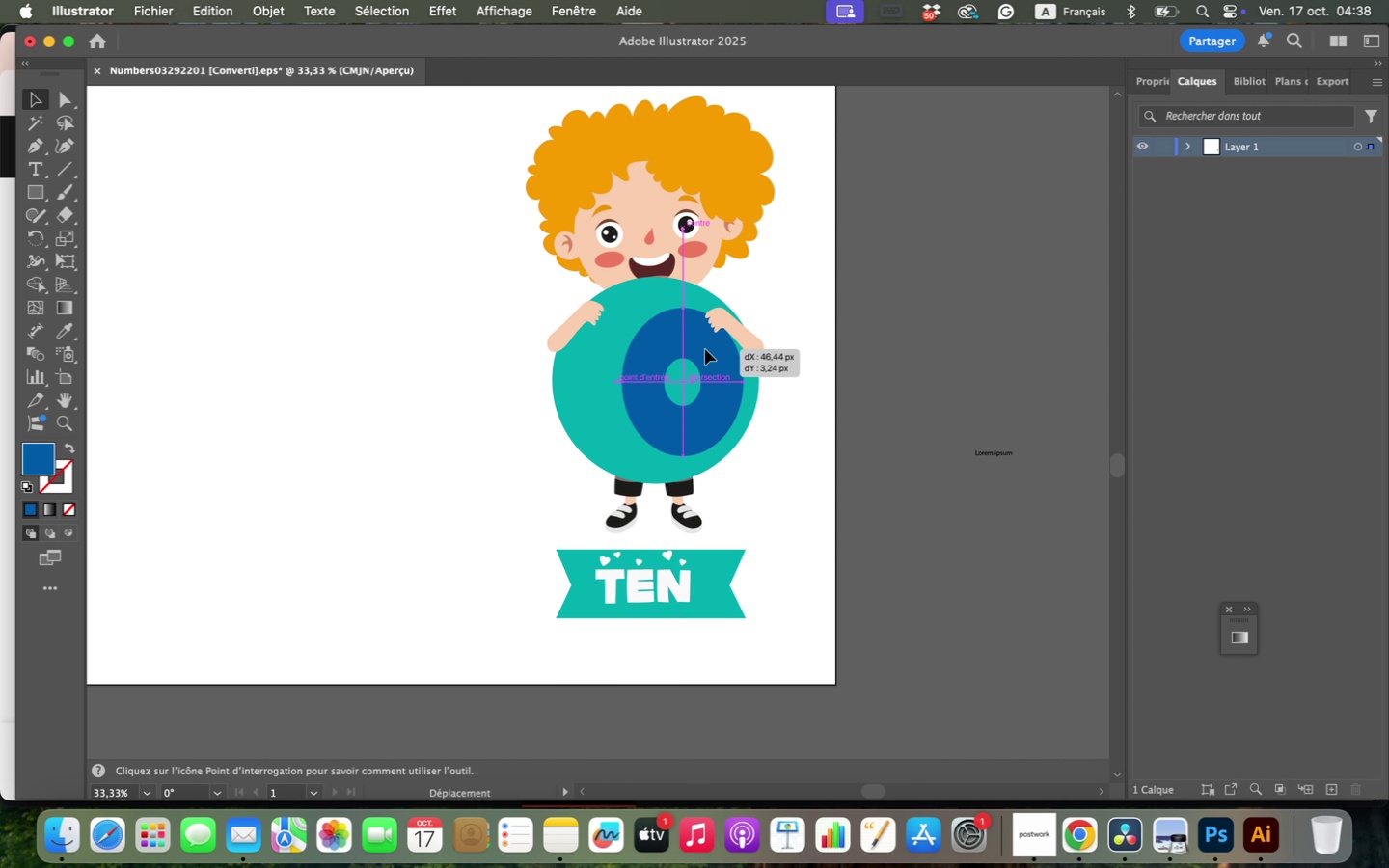 
hold_key(key=ShiftLeft, duration=1.64)
left_click_drag(start_coordinate=[742, 306], to_coordinate=[699, 339])
 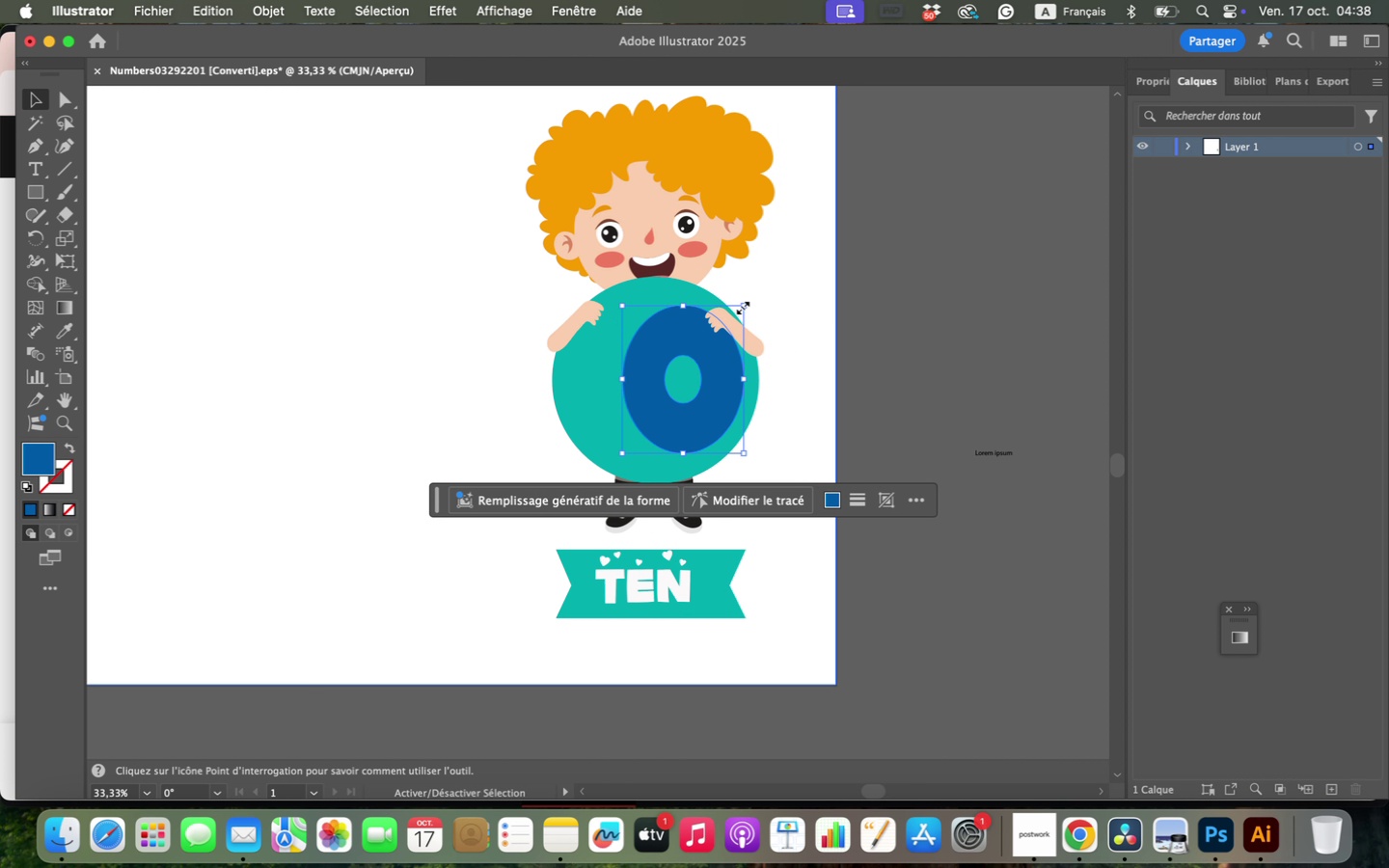 
left_click_drag(start_coordinate=[684, 376], to_coordinate=[710, 348])
 